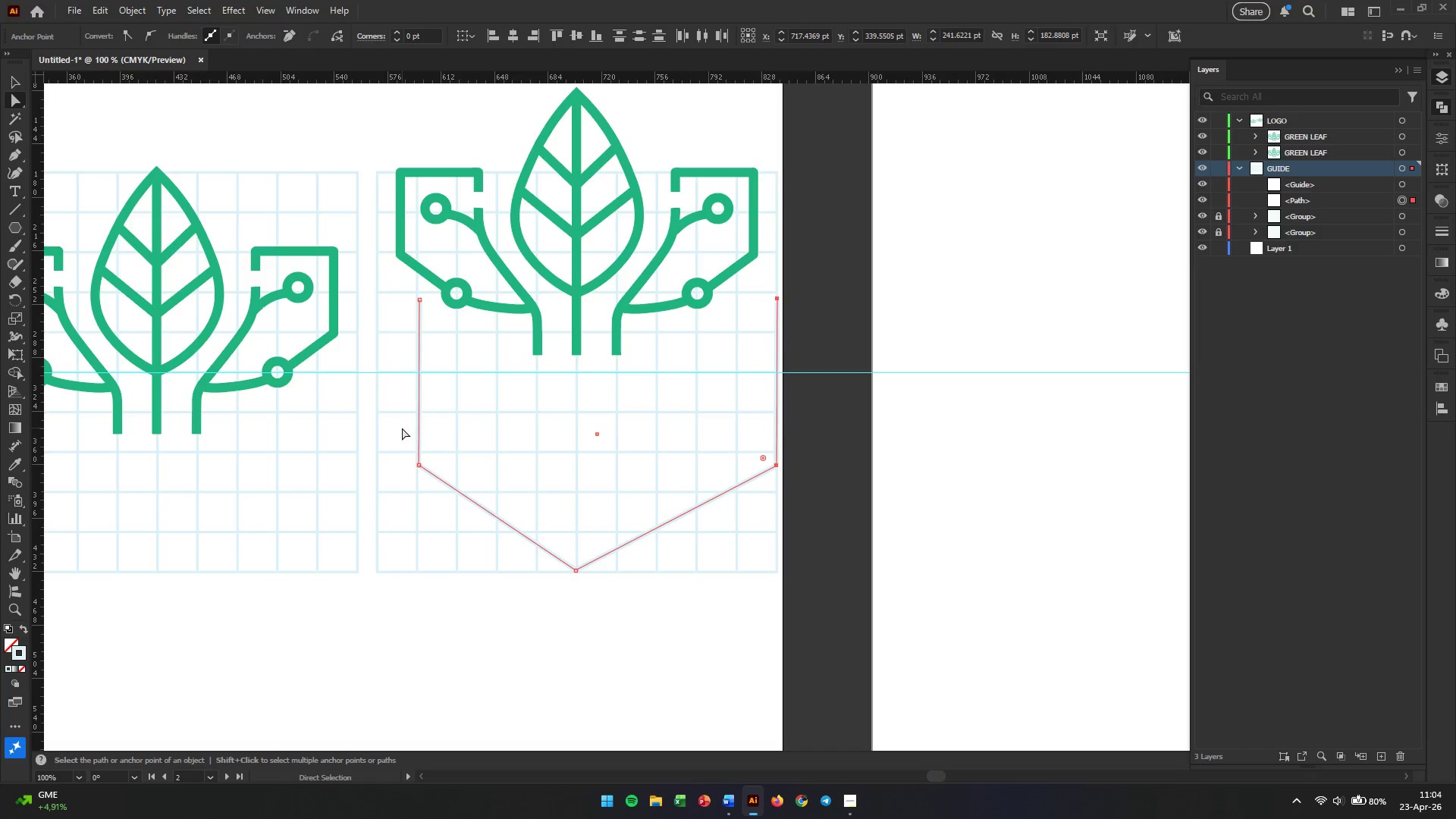 
left_click_drag(start_coordinate=[400, 438], to_coordinate=[450, 522])
 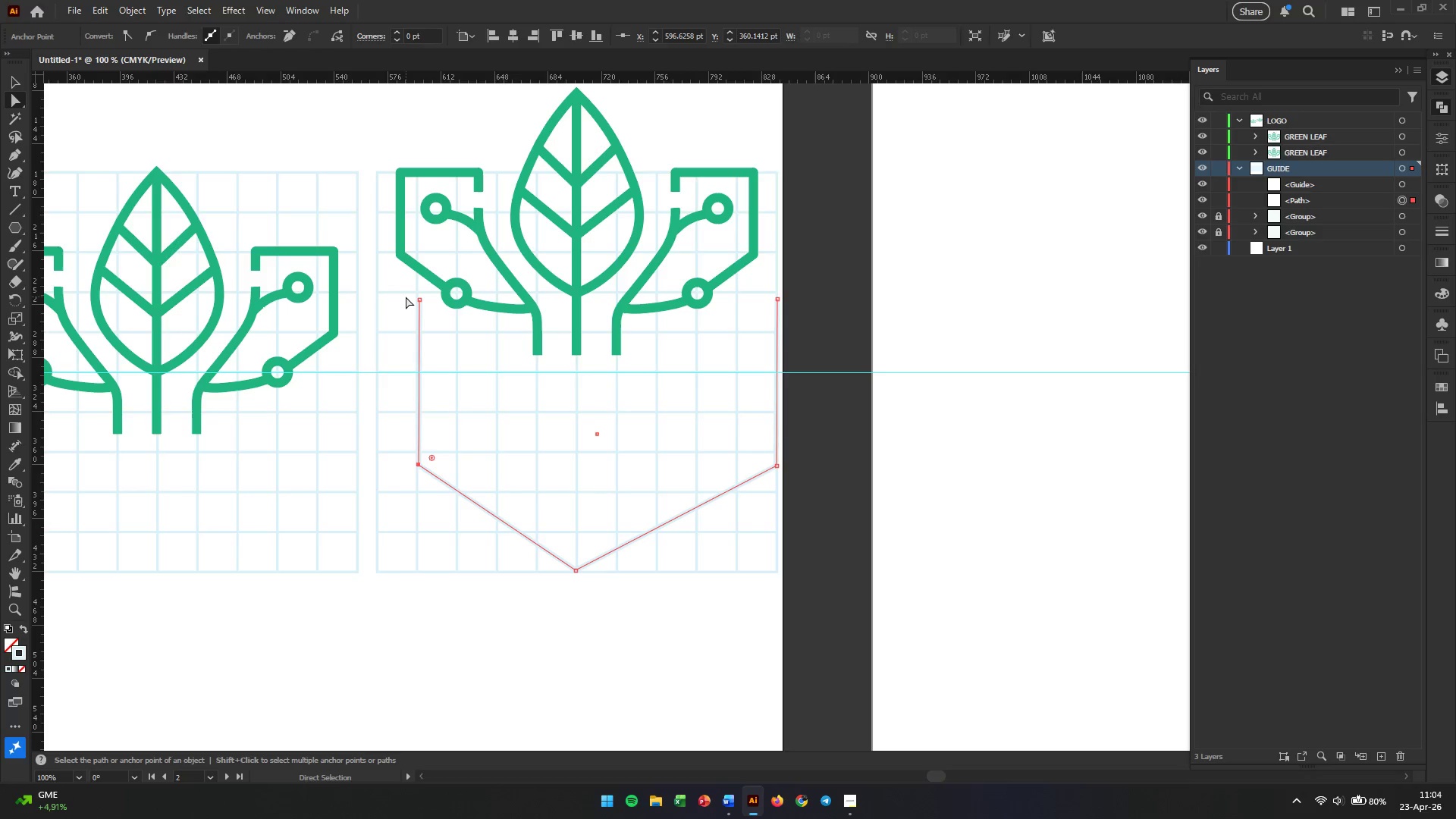 
hold_key(key=ShiftLeft, duration=0.98)
left_click_drag(start_coordinate=[406, 297], to_coordinate=[435, 319])
 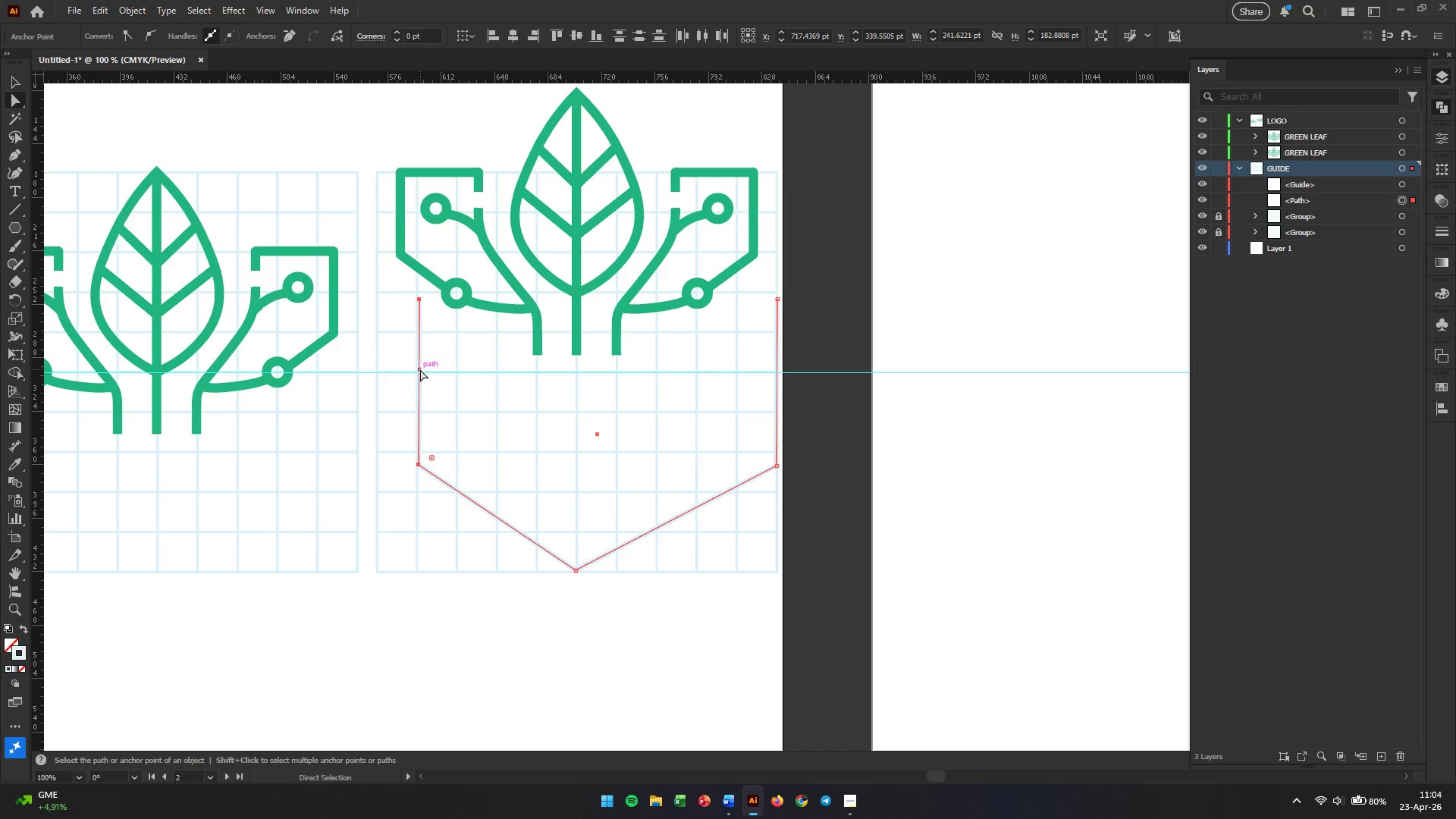 
left_click_drag(start_coordinate=[420, 369], to_coordinate=[381, 369])
 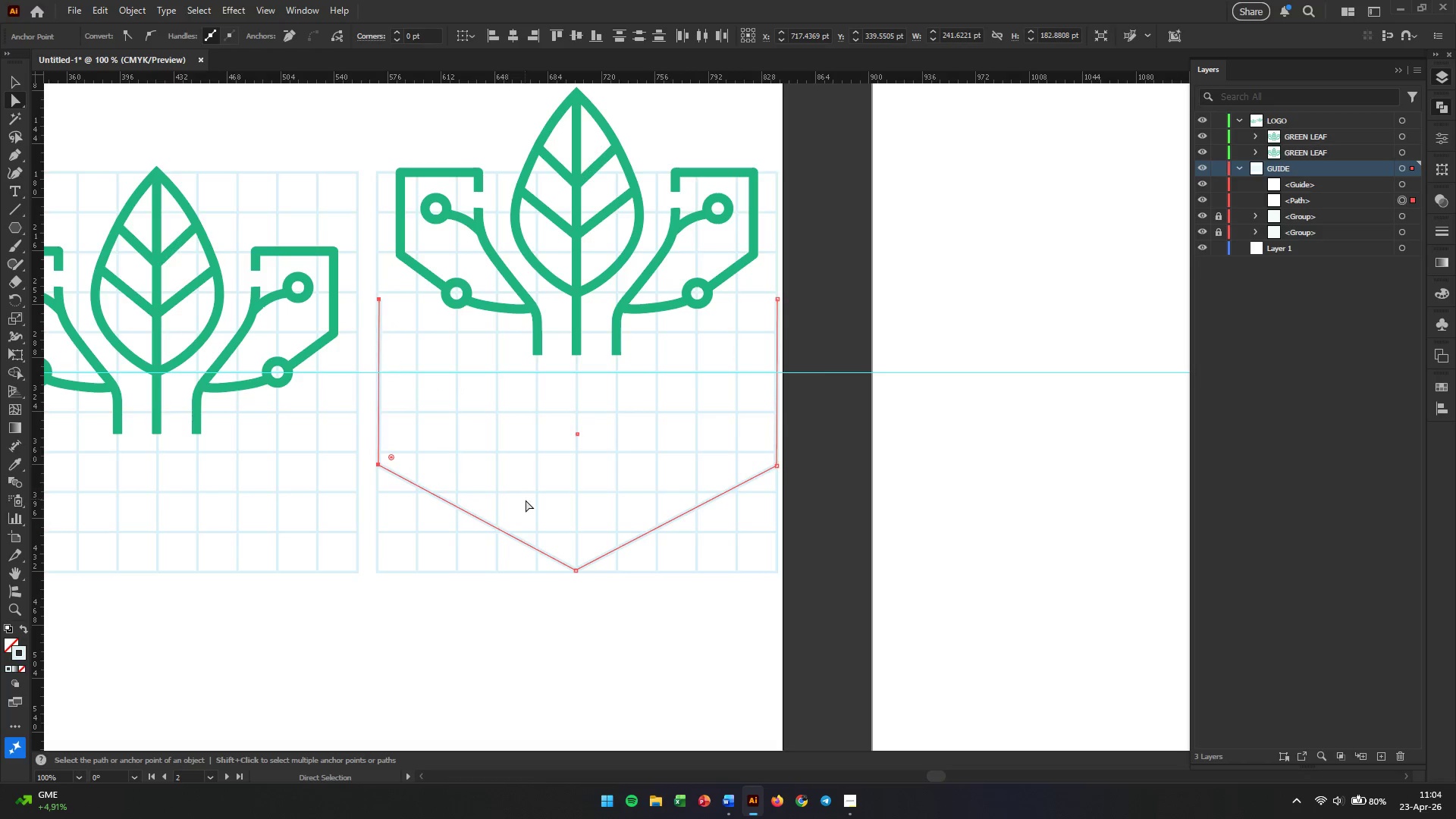 
hold_key(key=ShiftLeft, duration=2.45)
 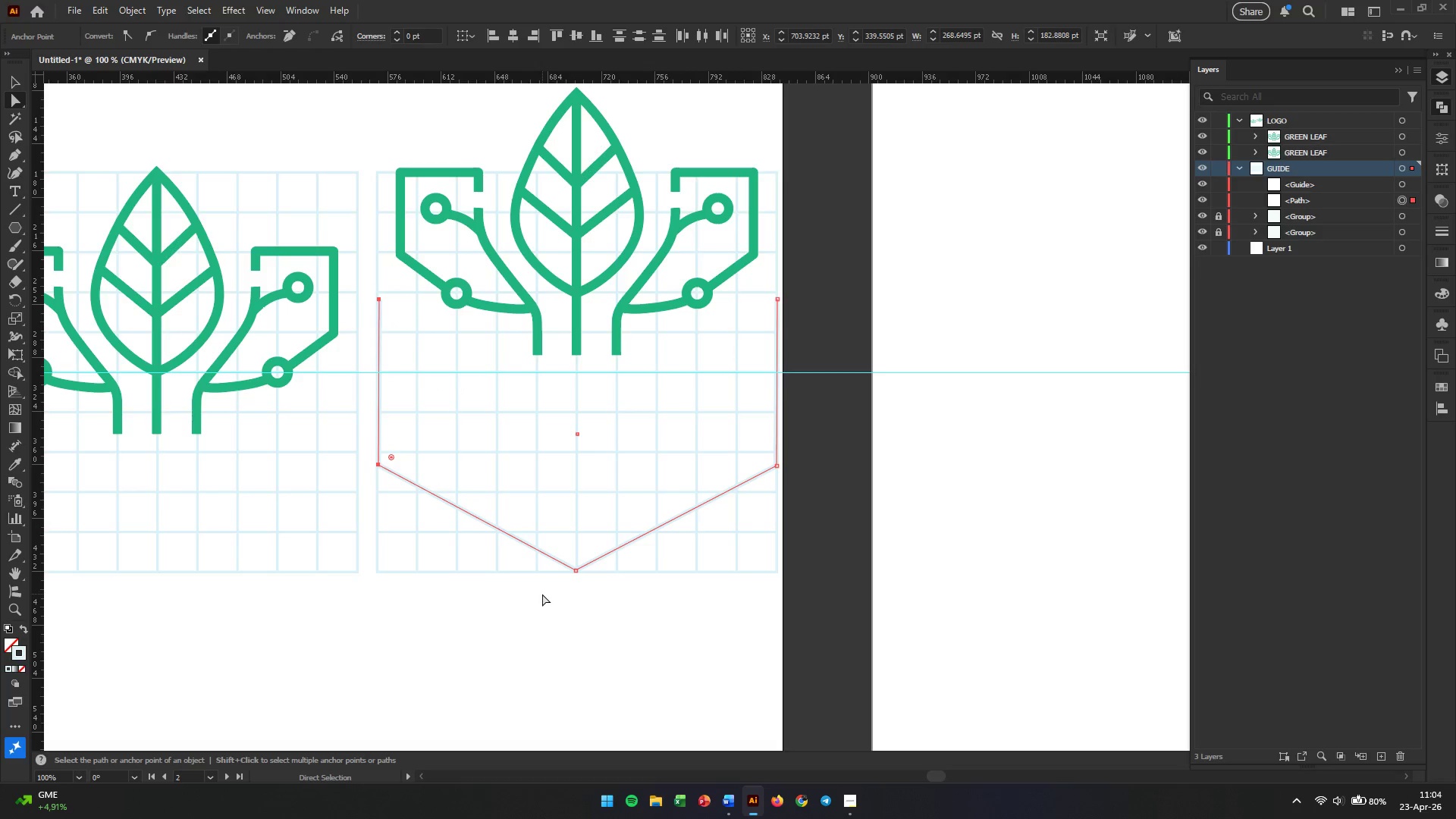 
wait(5.62)
 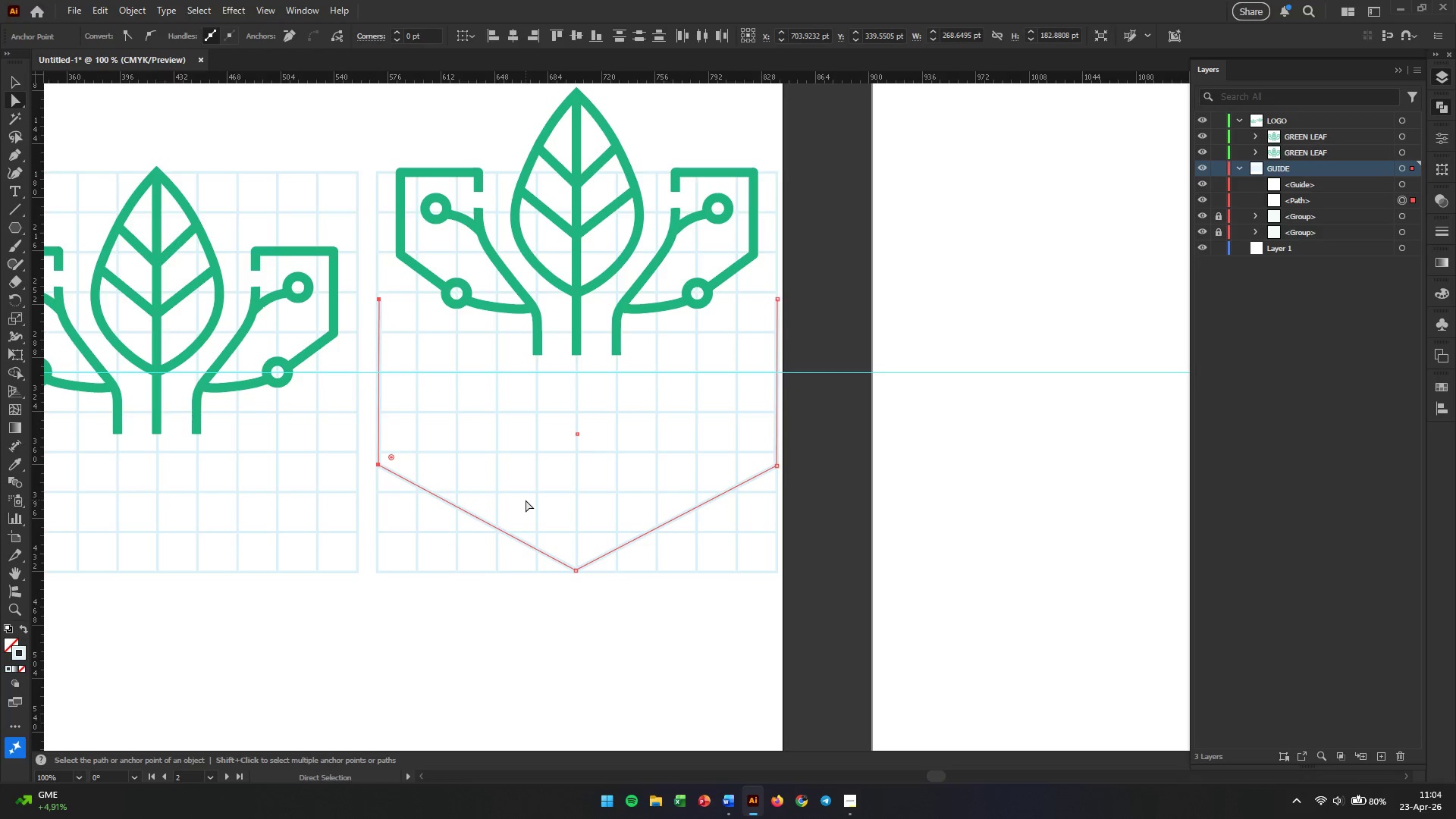 
left_click_drag(start_coordinate=[576, 572], to_coordinate=[577, 611])
 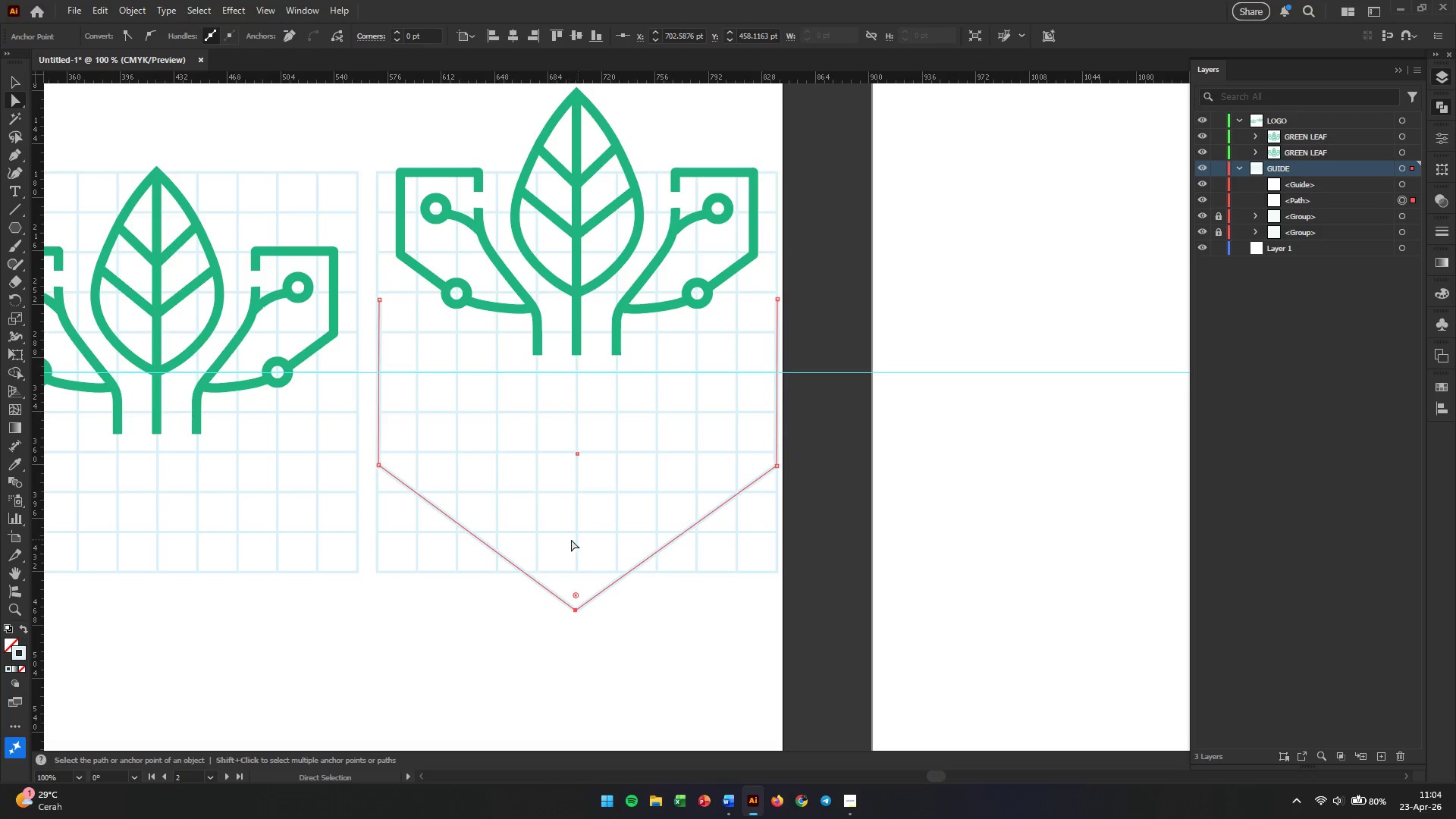 
hold_key(key=ShiftLeft, duration=4.7)
 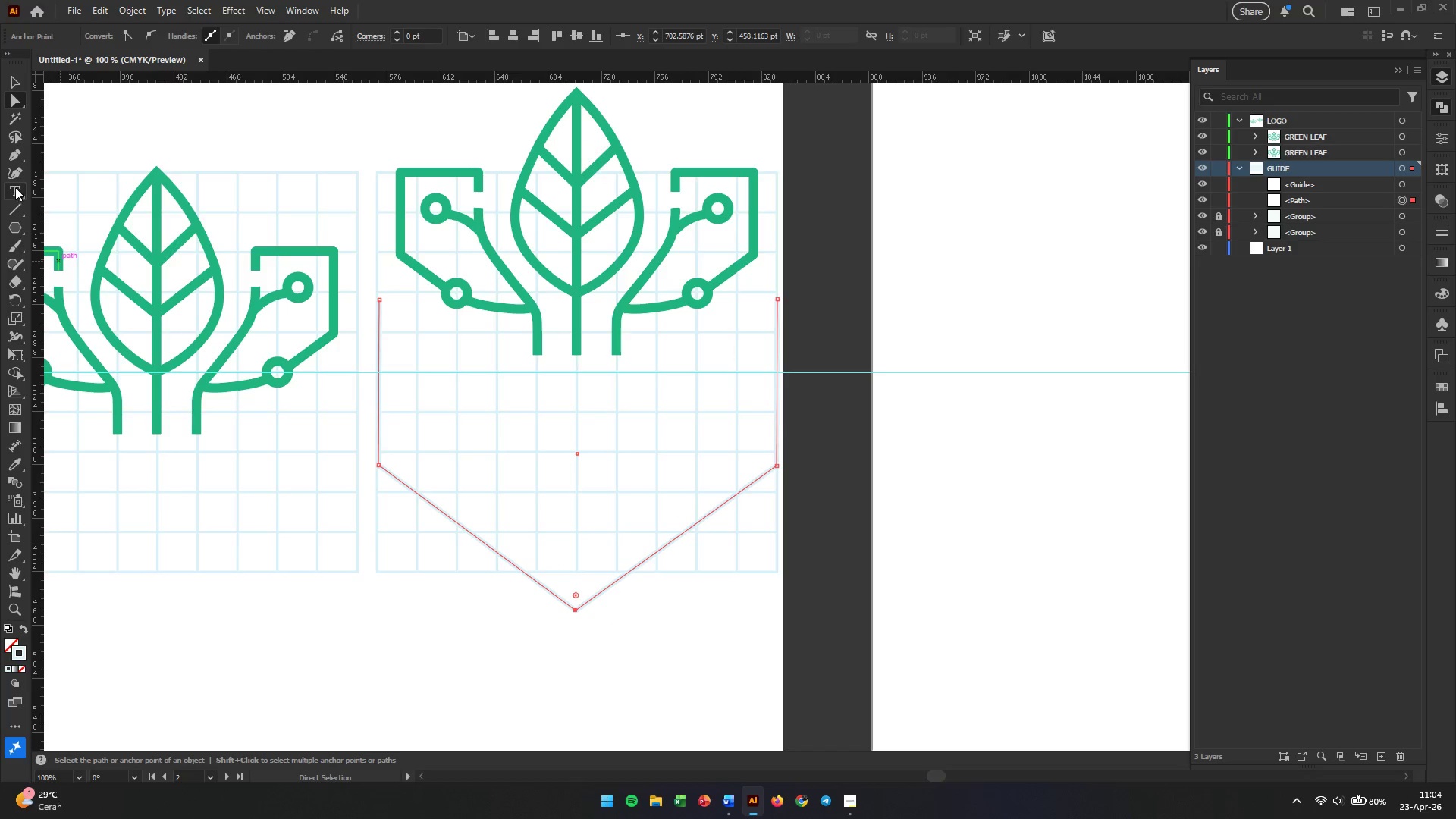 
left_click([14, 160])
 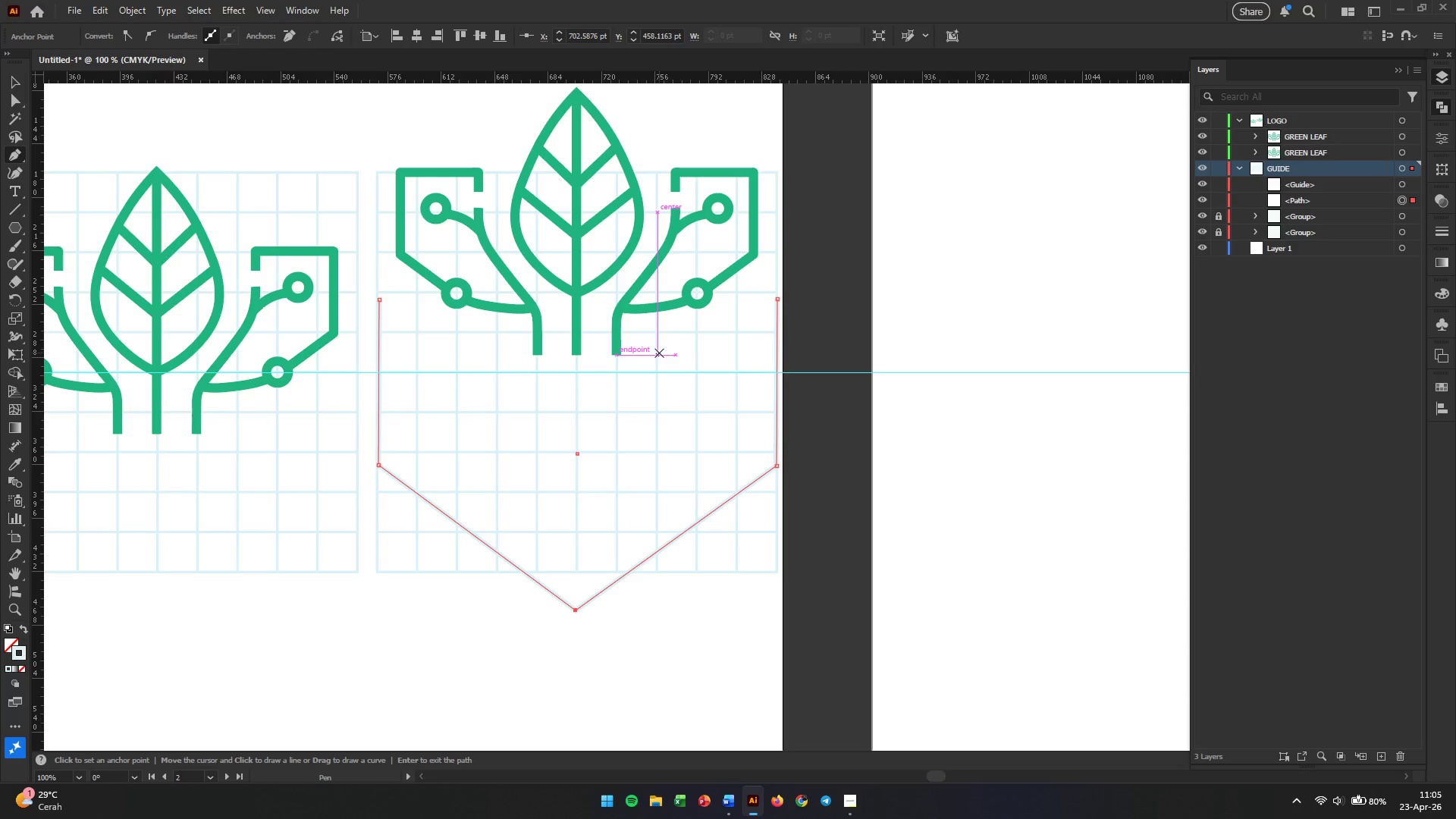 
wait(6.95)
 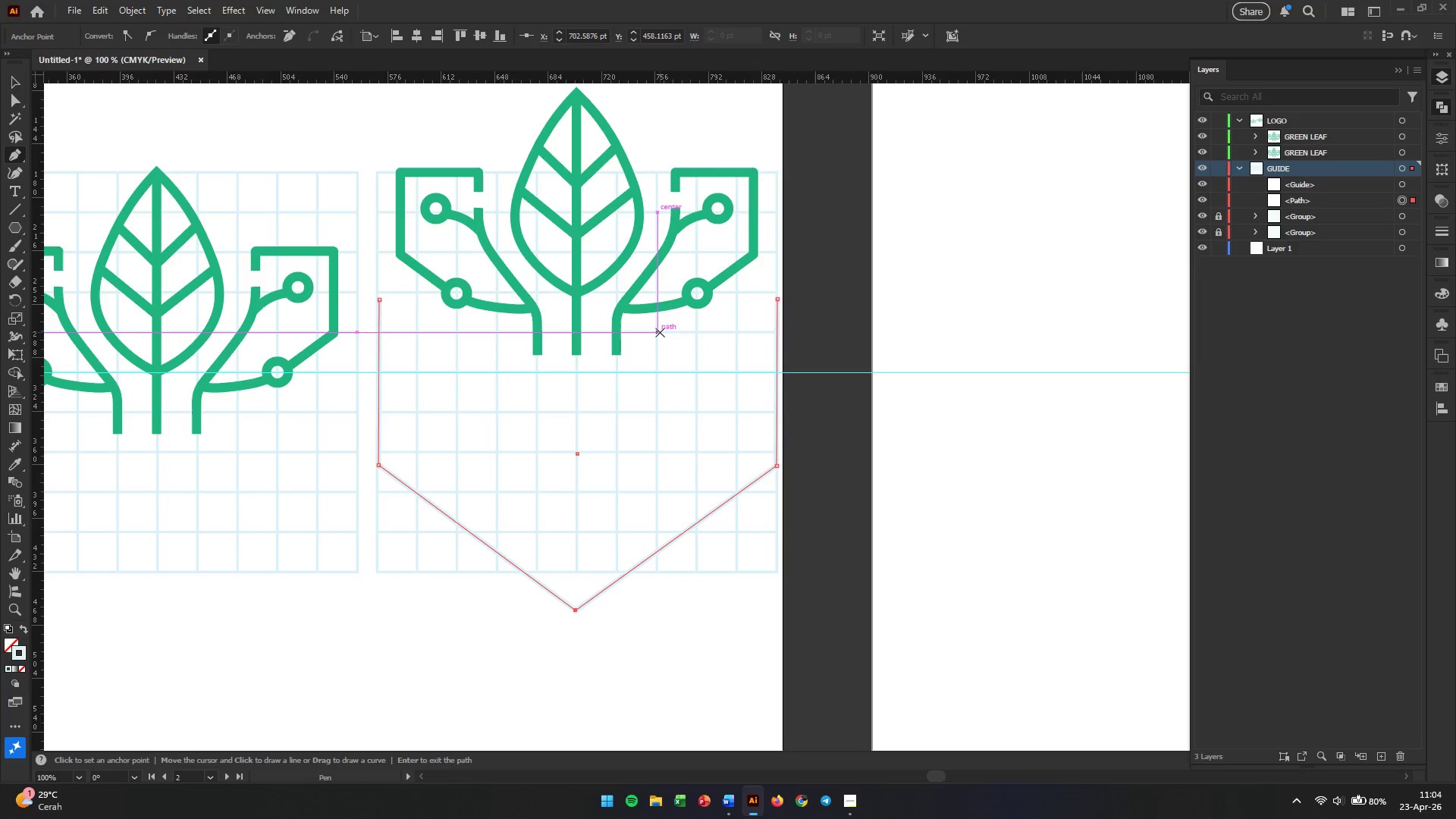 
left_click([659, 353])
 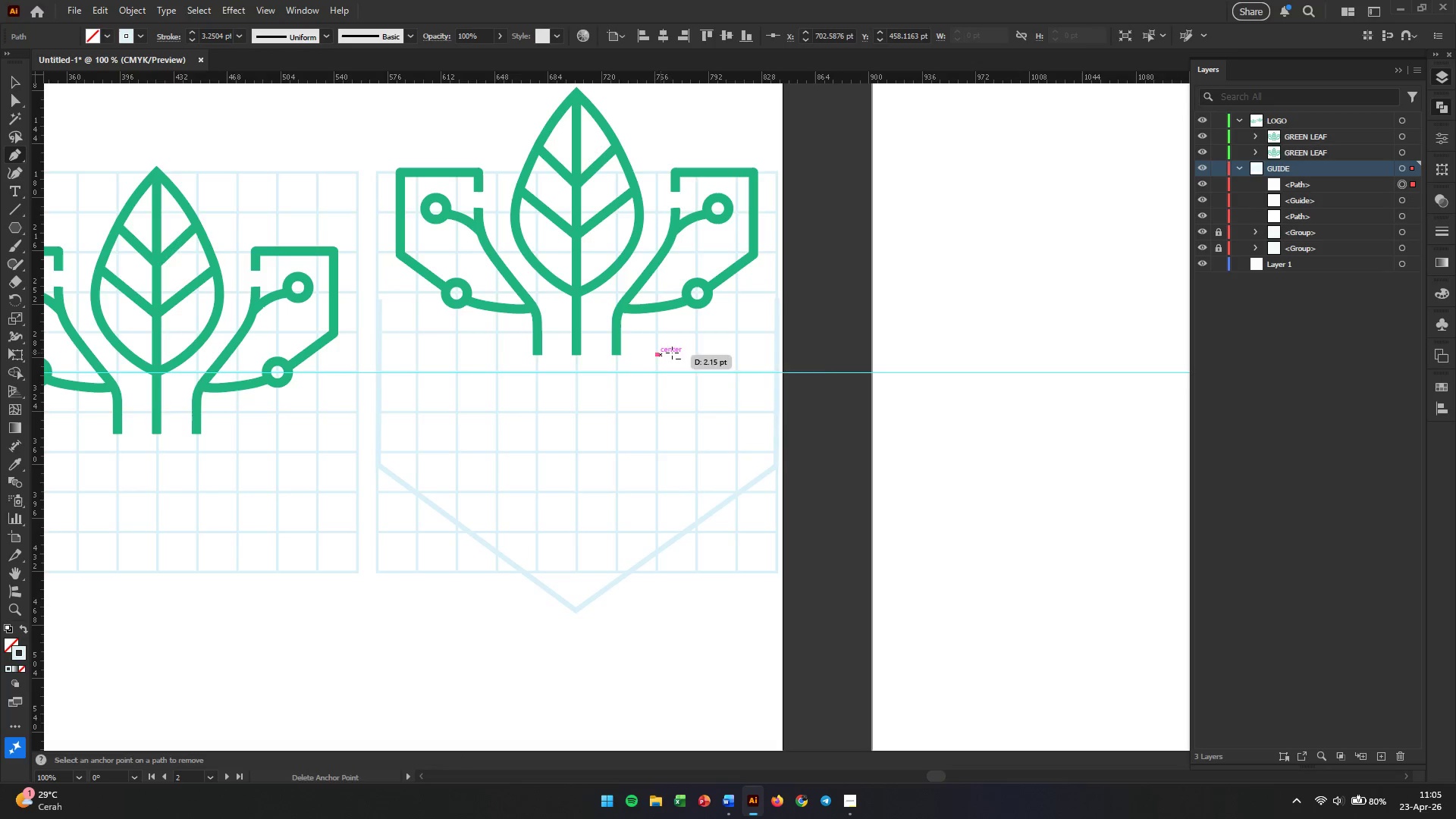 
hold_key(key=ShiftLeft, duration=7.67)
left_click([774, 355])
 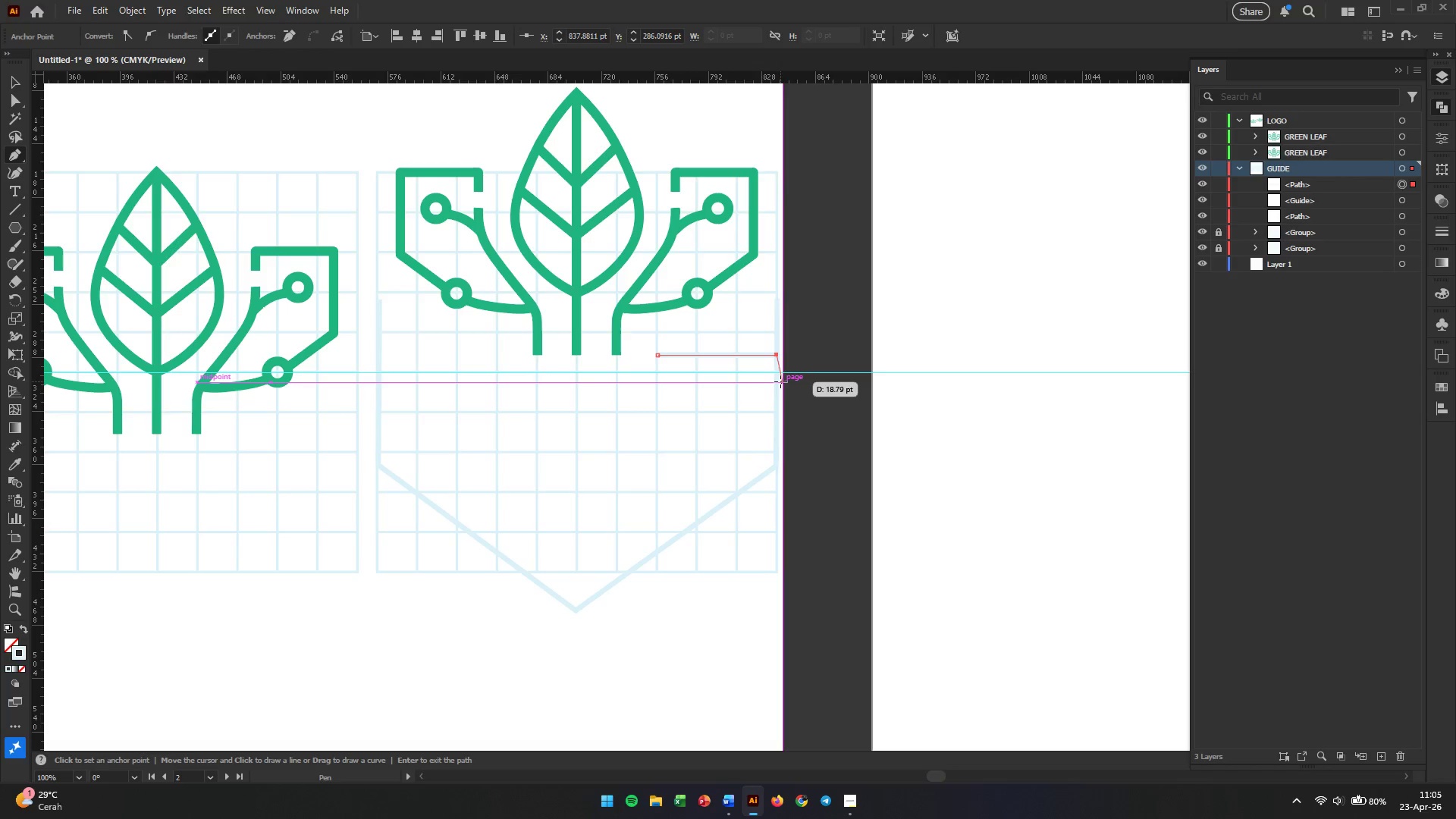 
key(Escape)
 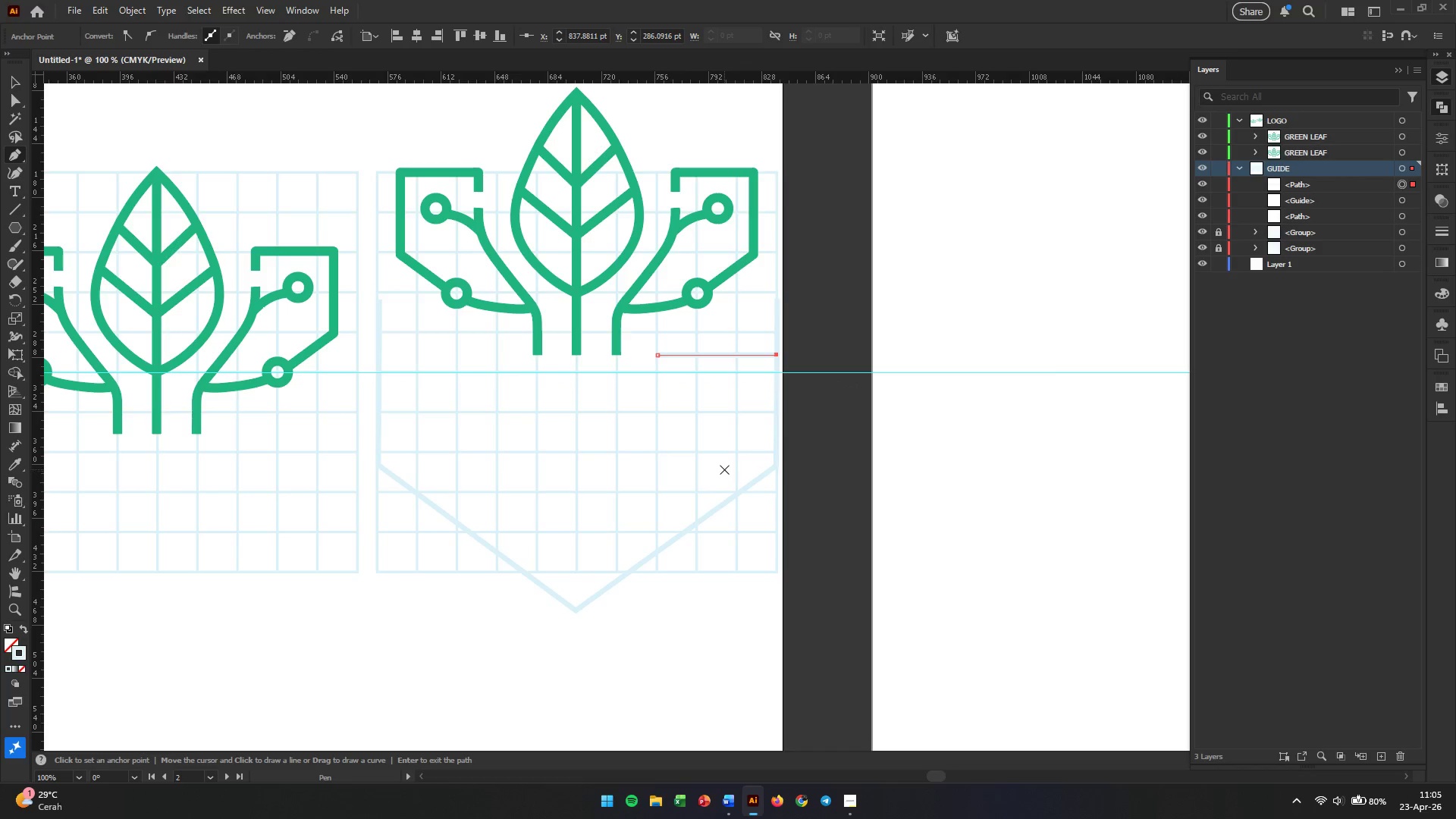 
key(Backspace)
 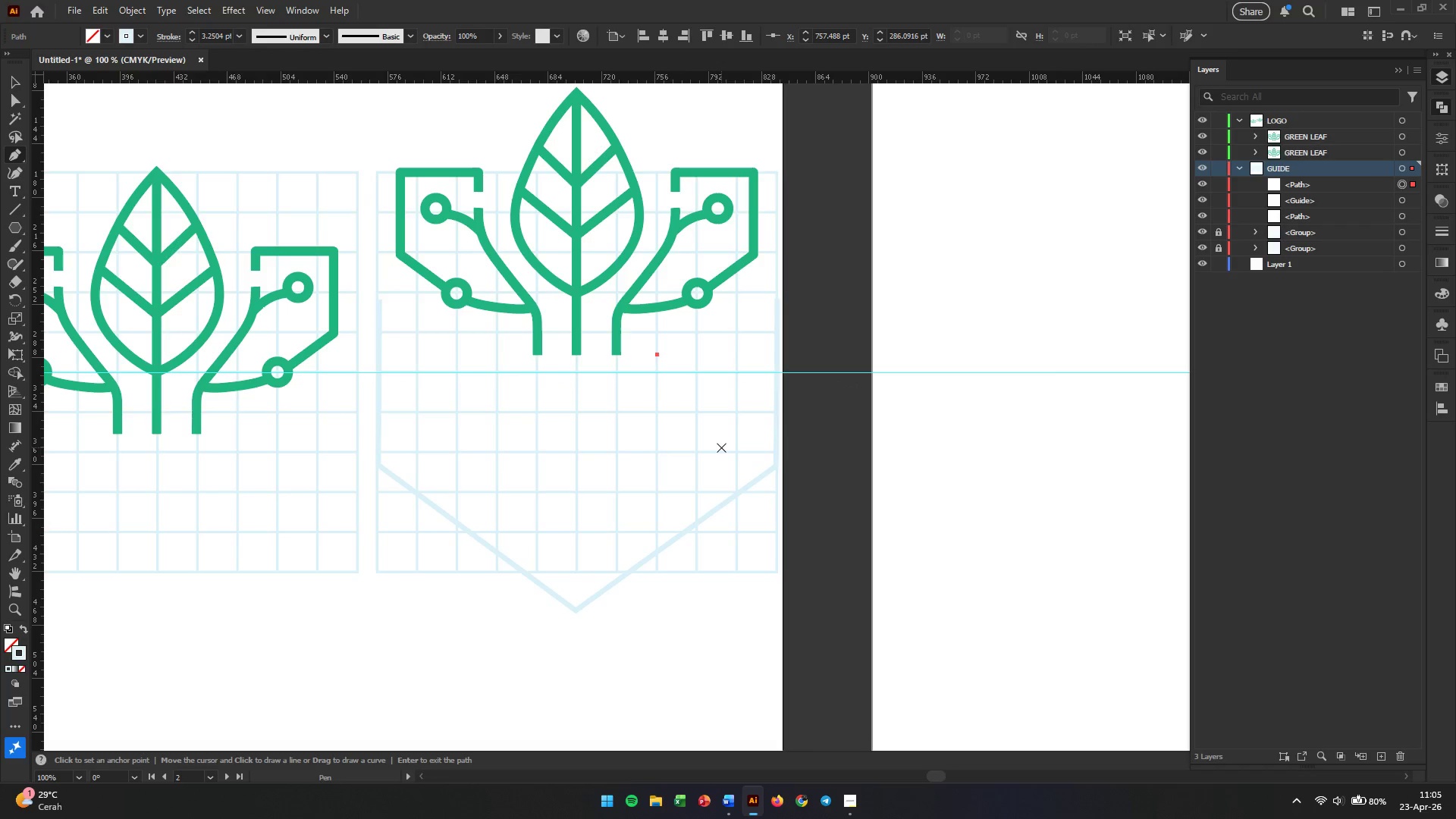 
key(Alt+AltLeft)
 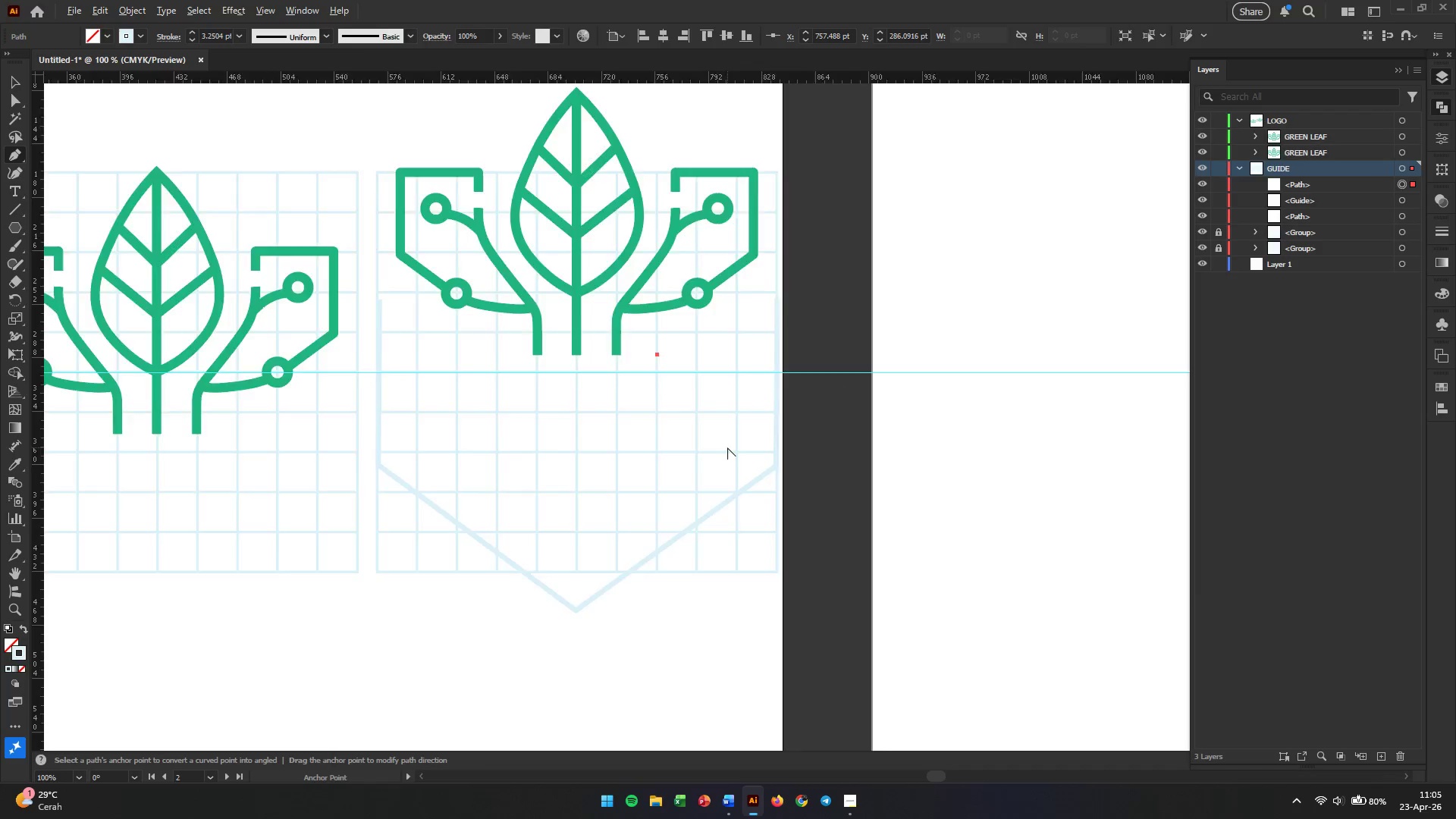 
hold_key(key=Space, duration=0.83)
 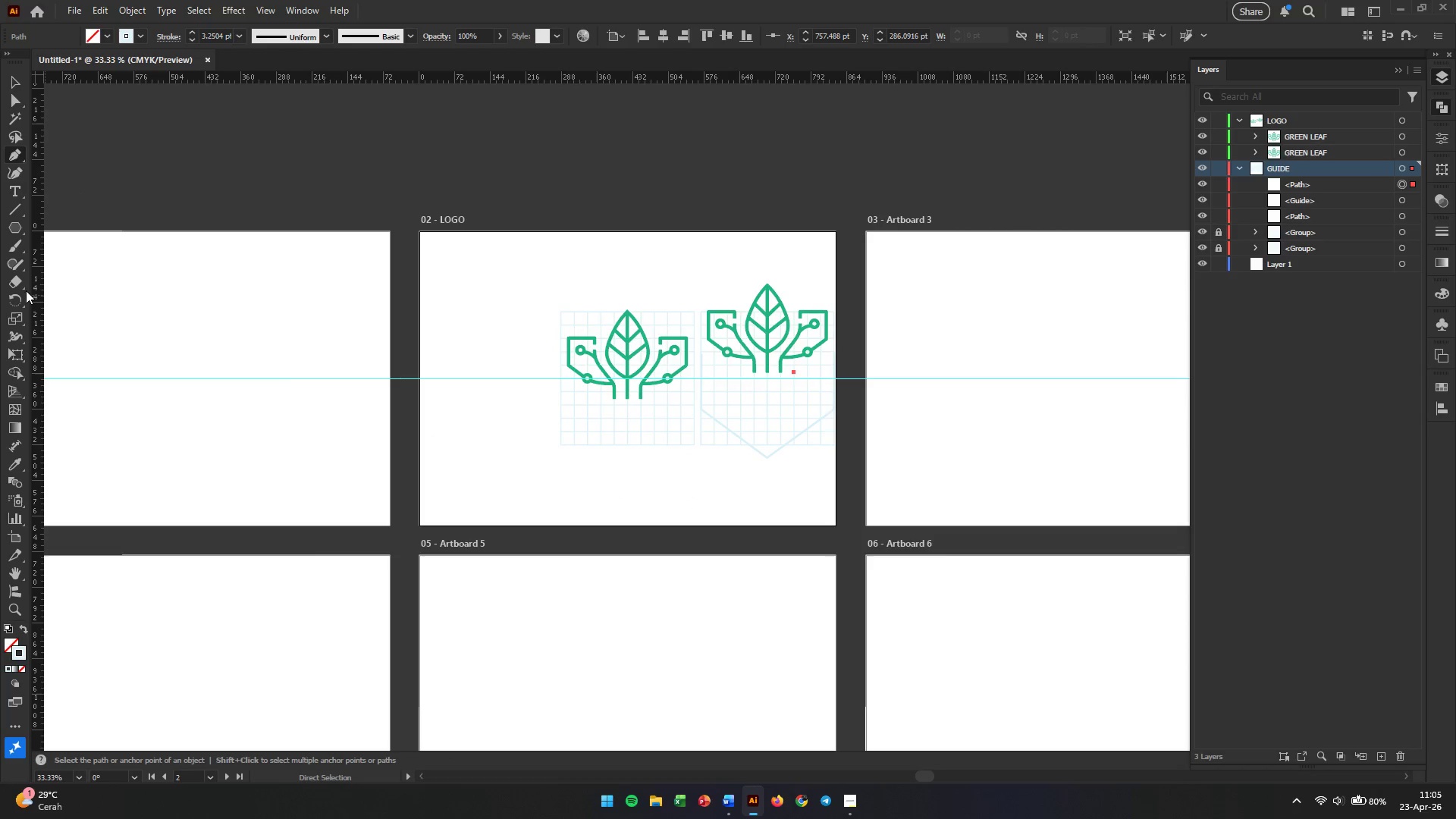 
scroll: coordinate [727, 447], scroll_direction: down, amount: 3.0
 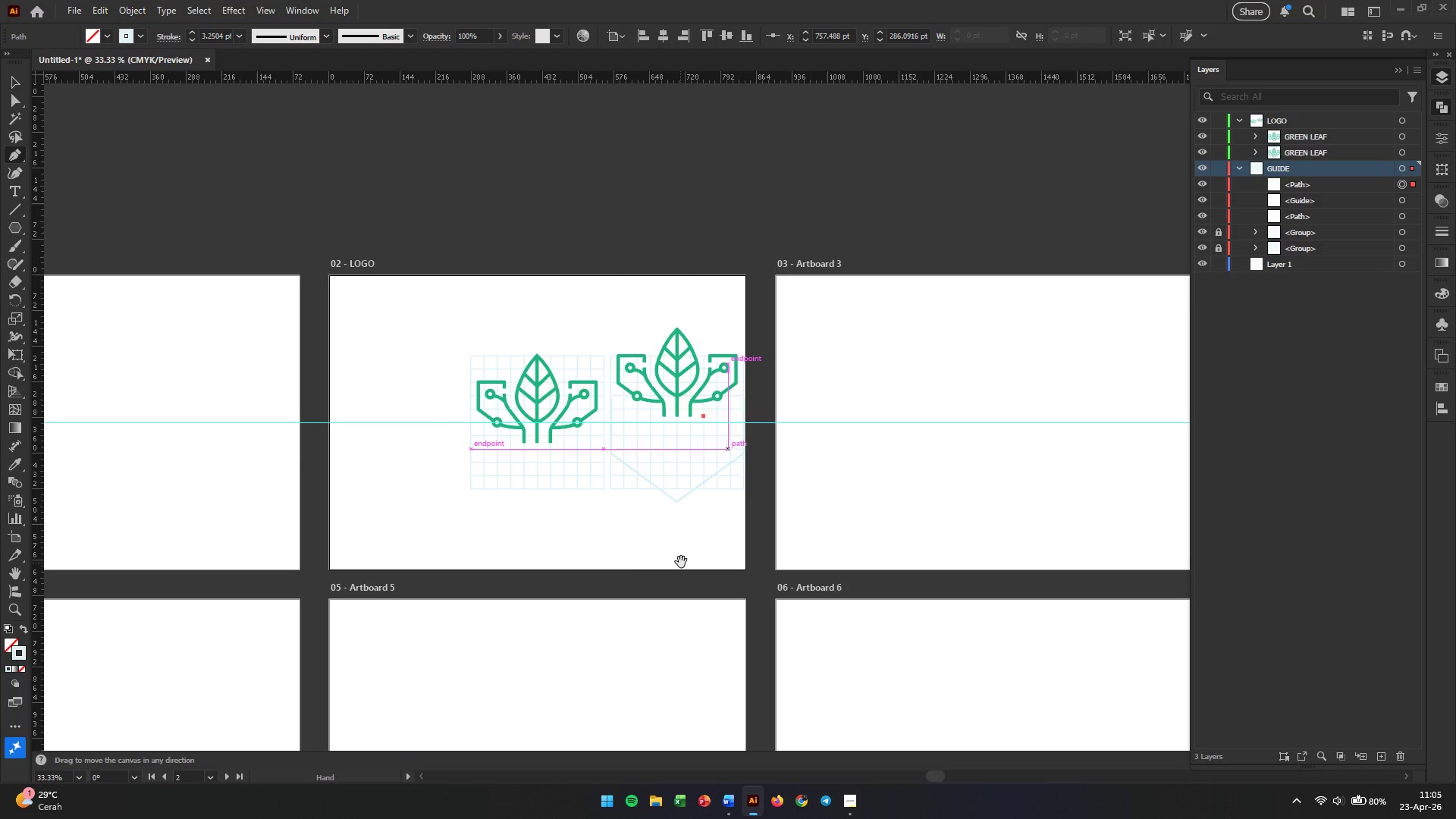 
left_click_drag(start_coordinate=[601, 545], to_coordinate=[692, 501])
 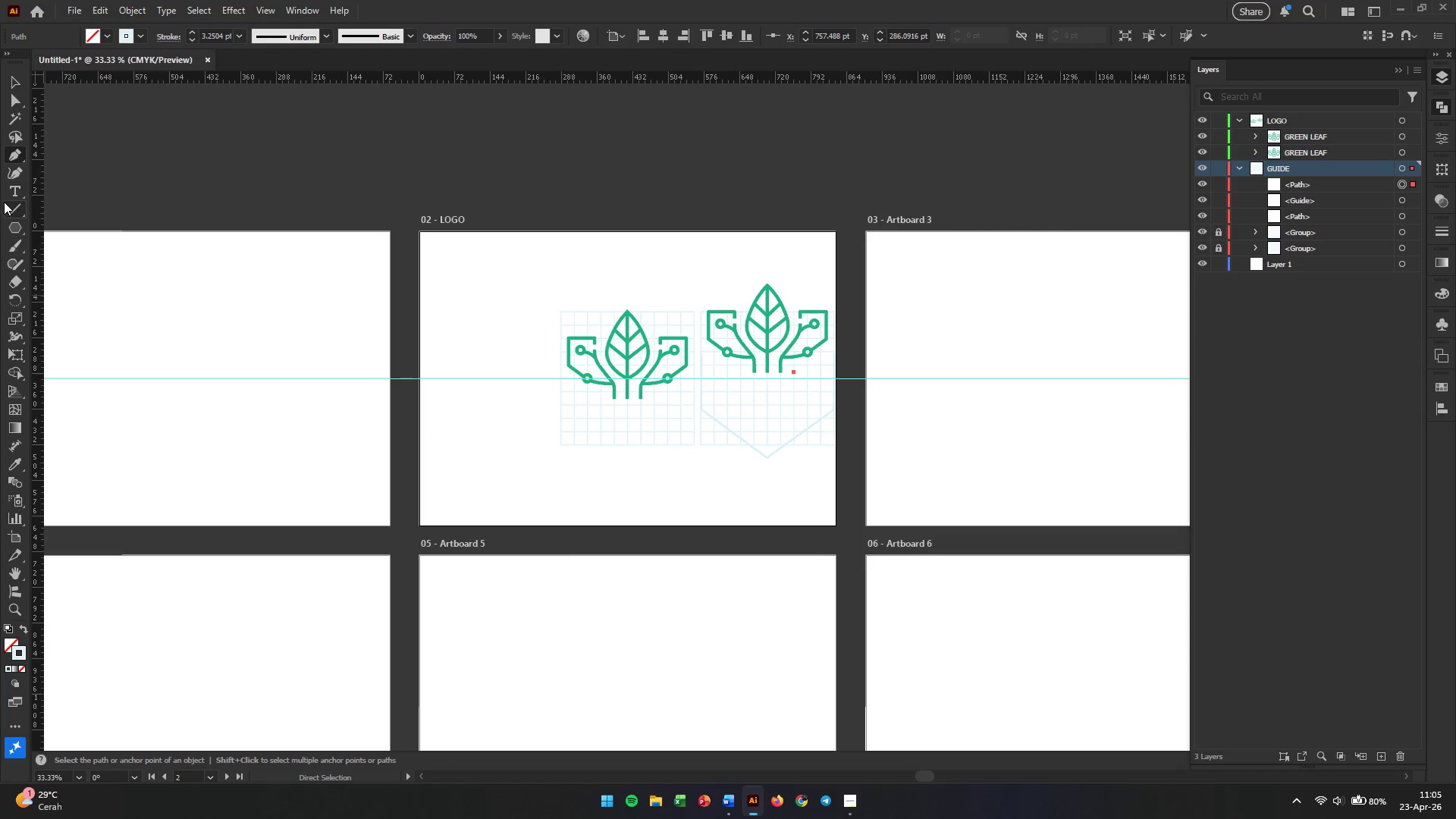 
right_click([13, 218])
 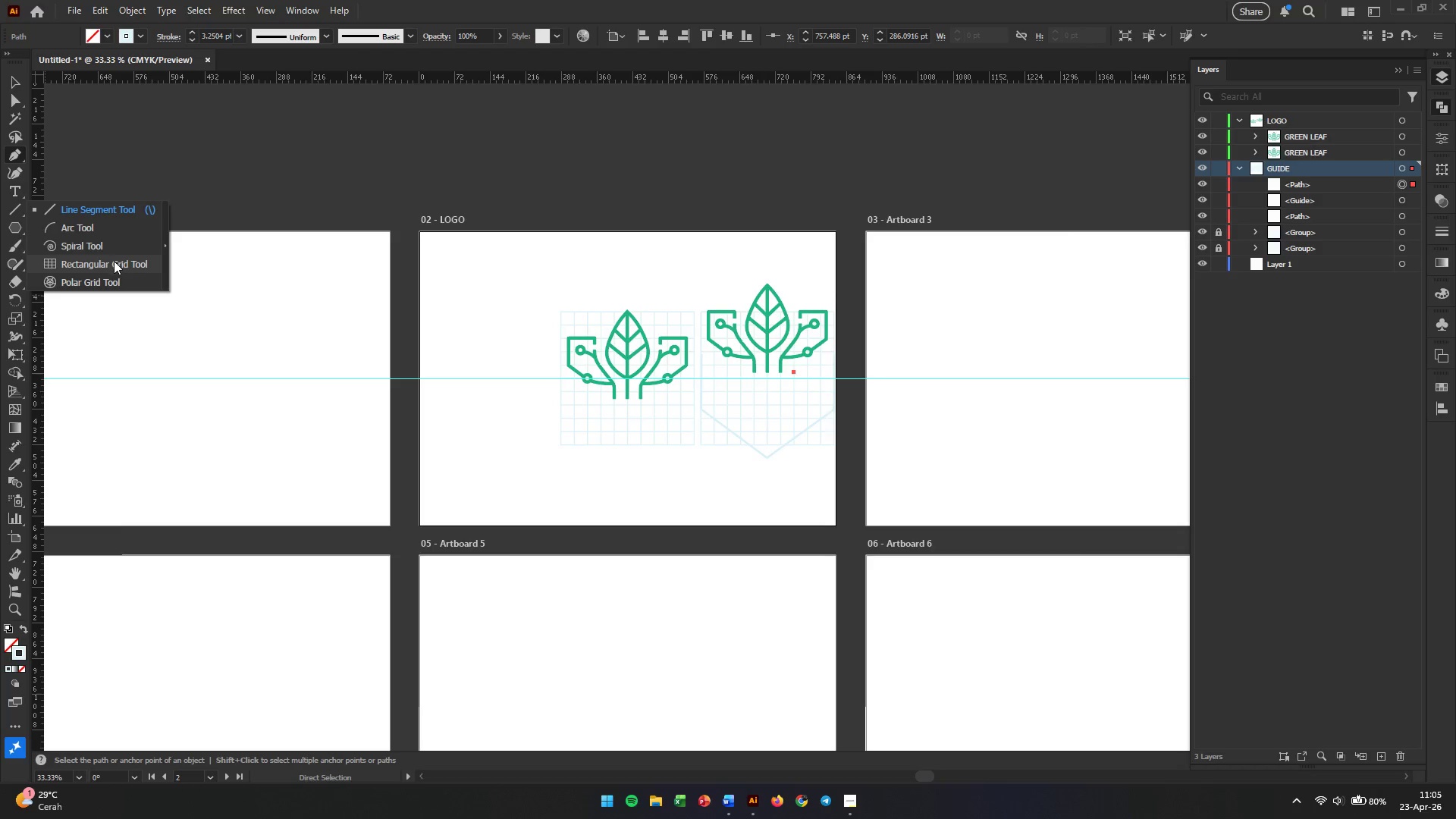 
left_click([114, 261])
 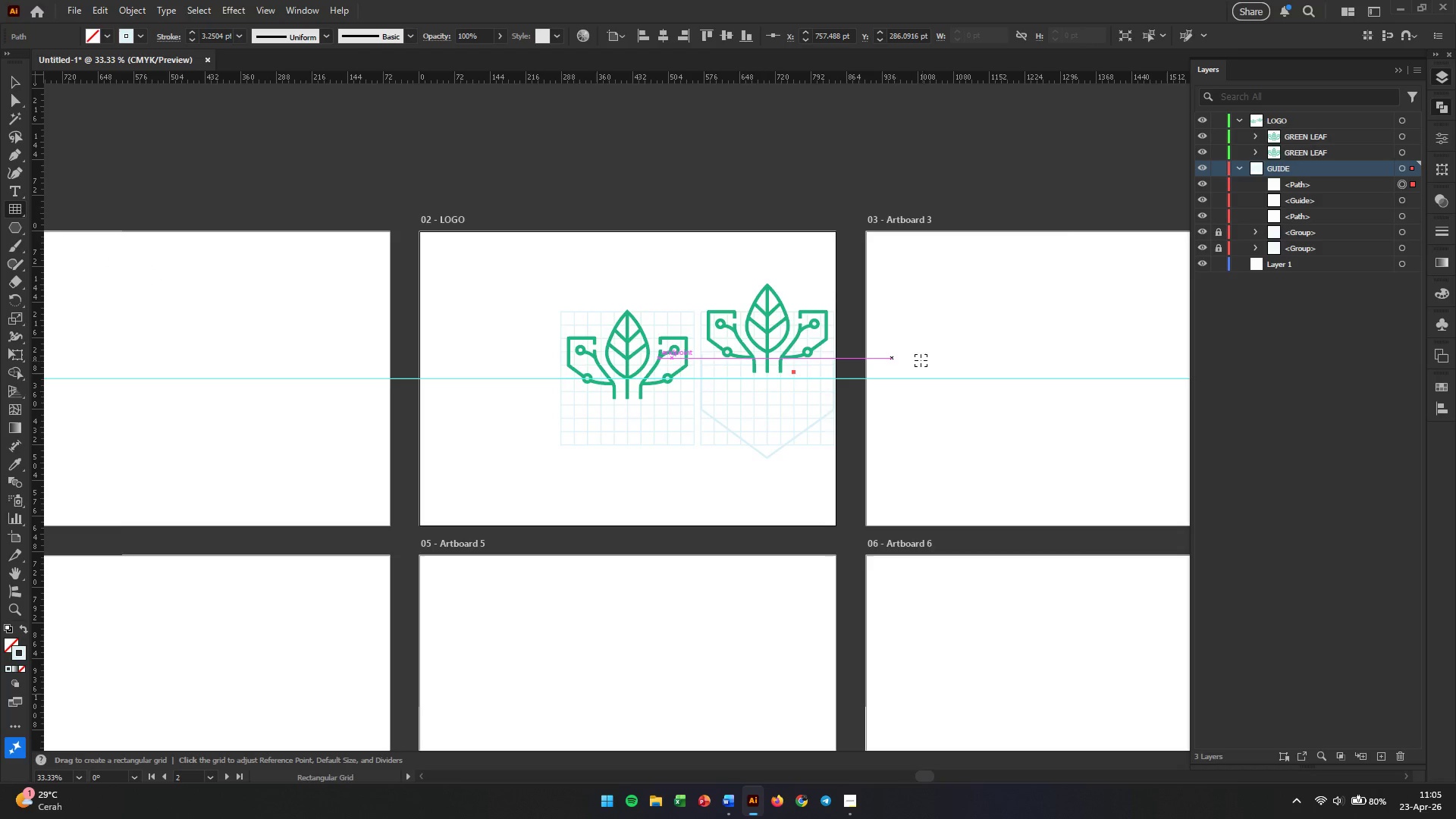 
hold_key(key=Space, duration=0.94)
 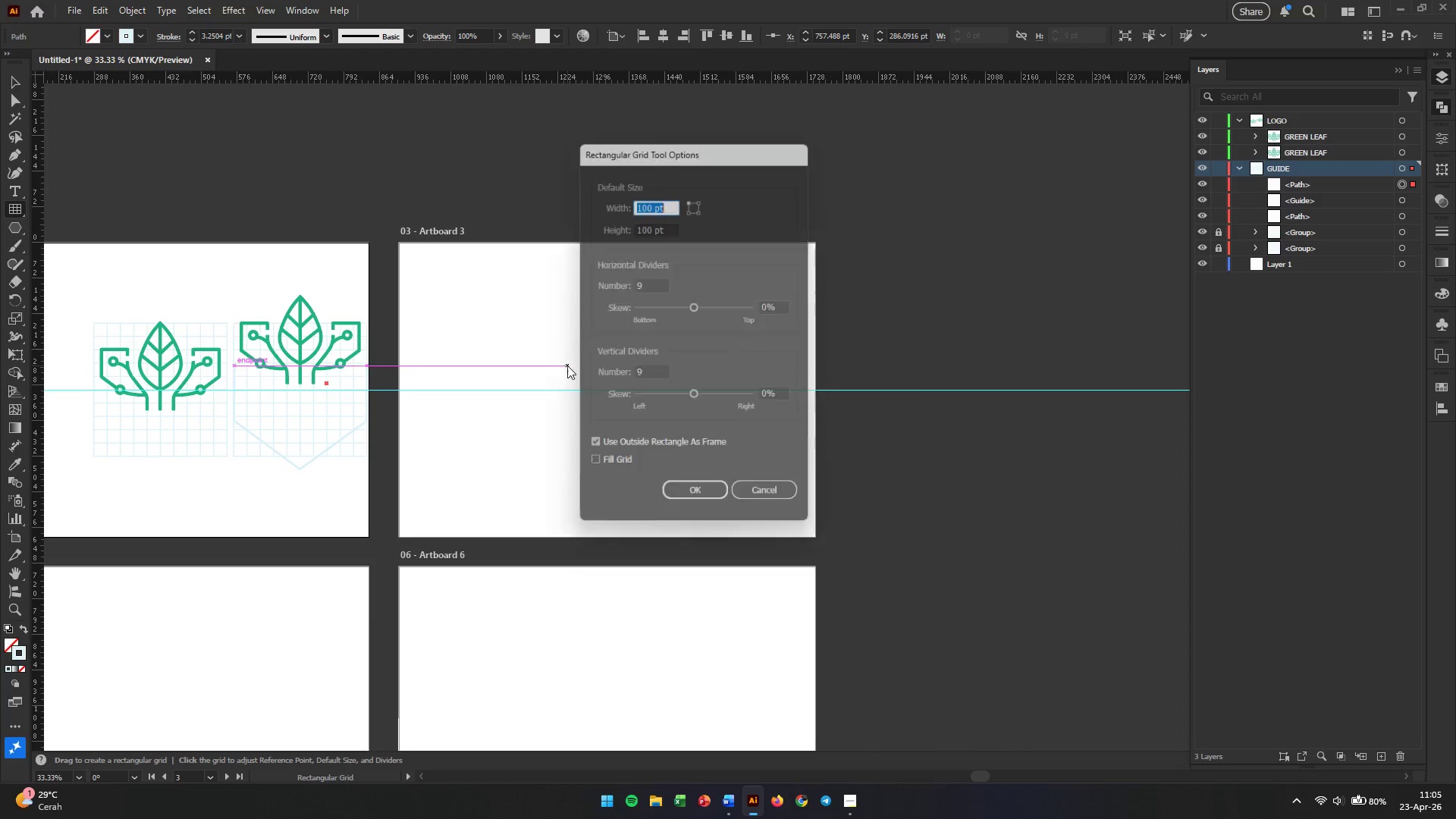 
left_click_drag(start_coordinate=[963, 365], to_coordinate=[495, 376])
 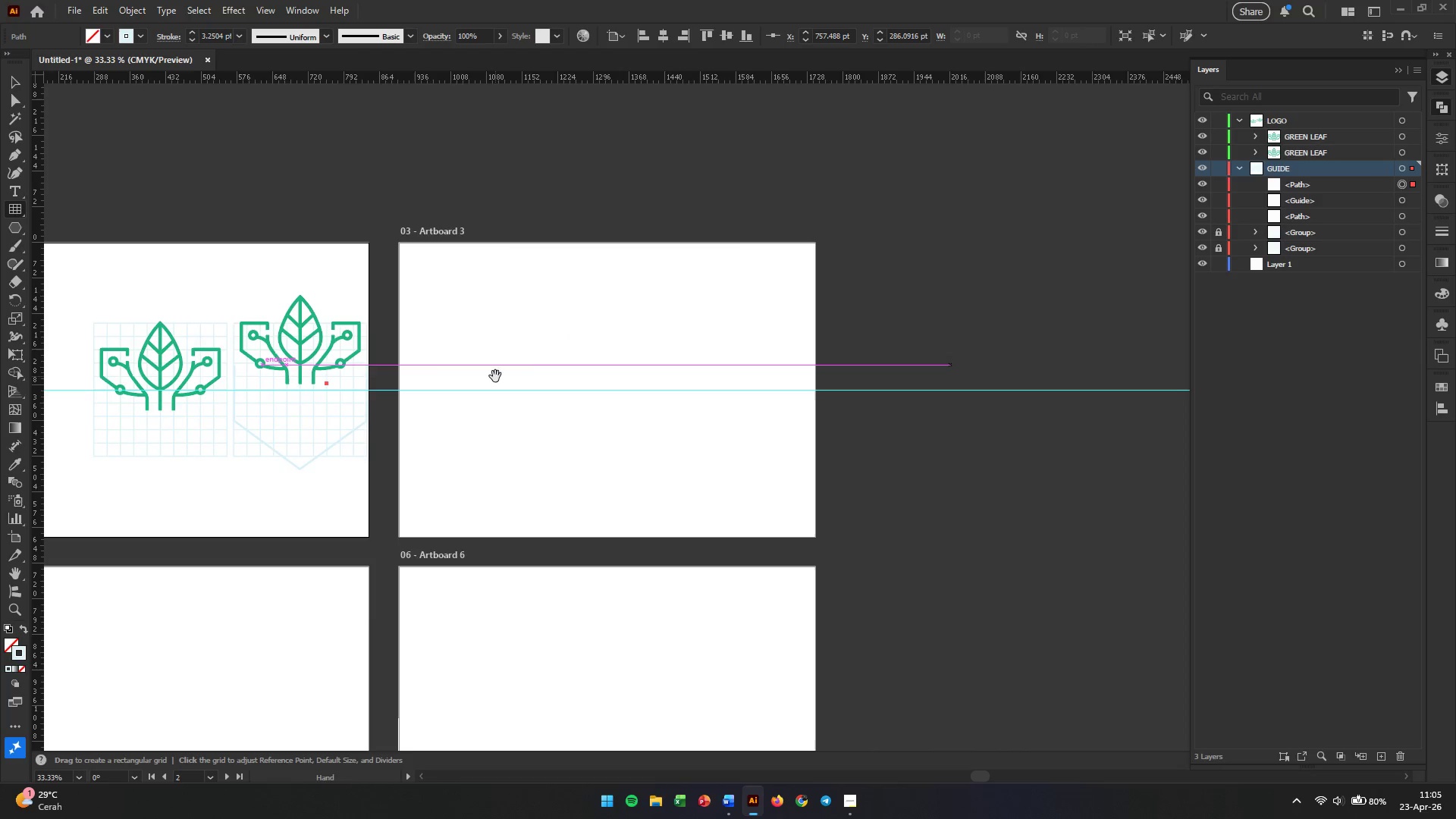 
left_click([567, 366])
 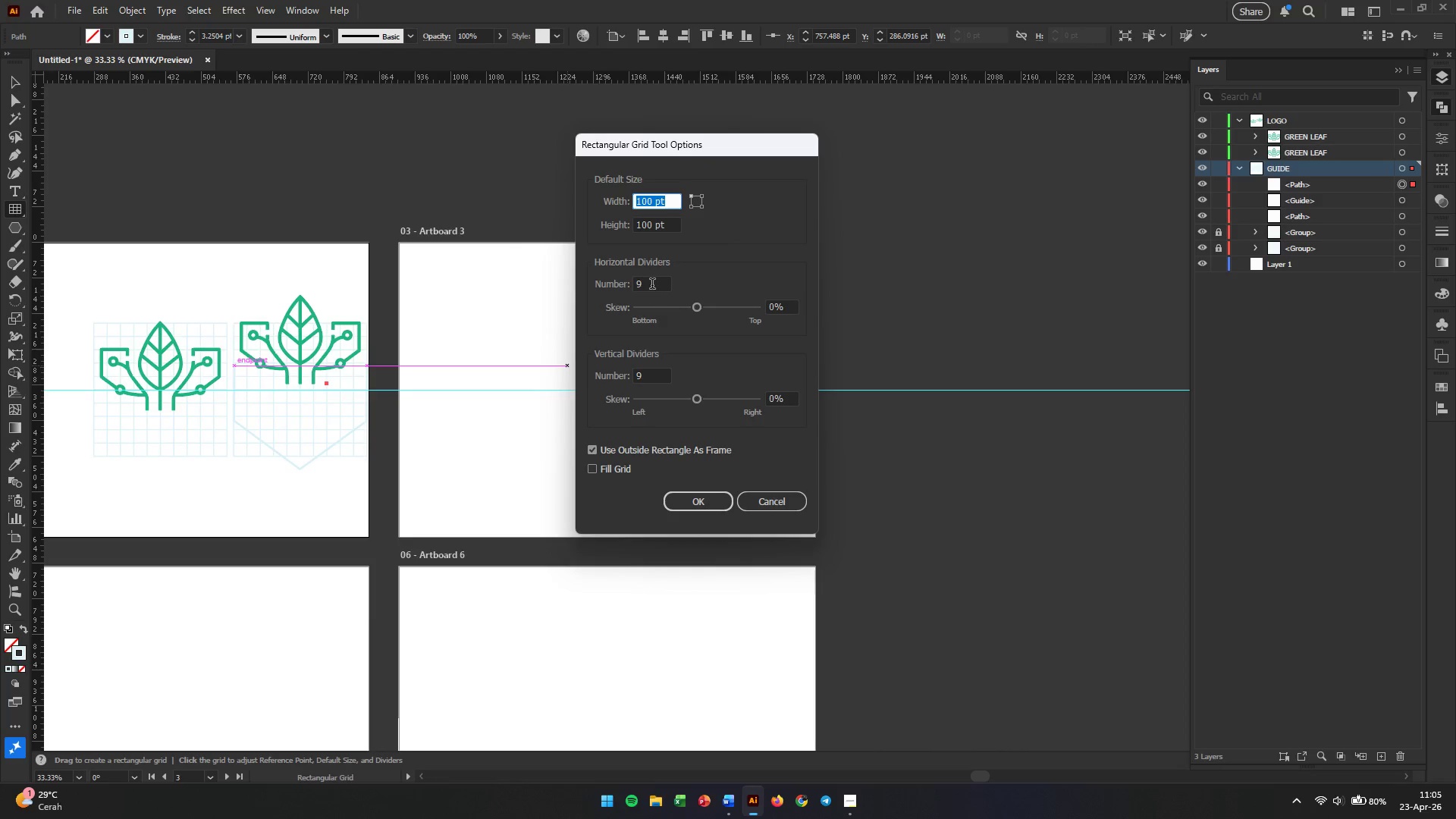 
double_click([652, 285])
 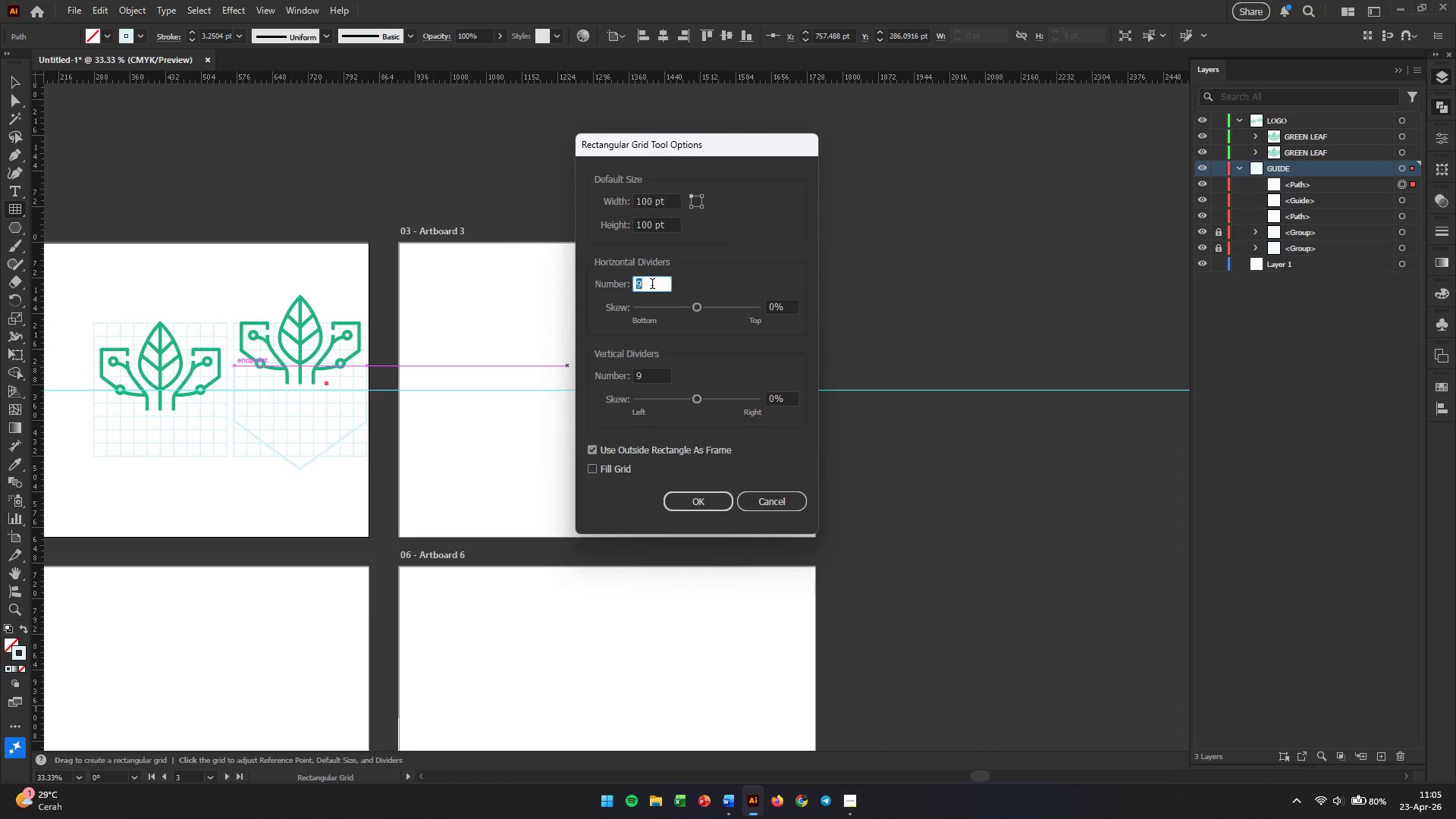 
triple_click([652, 285])
 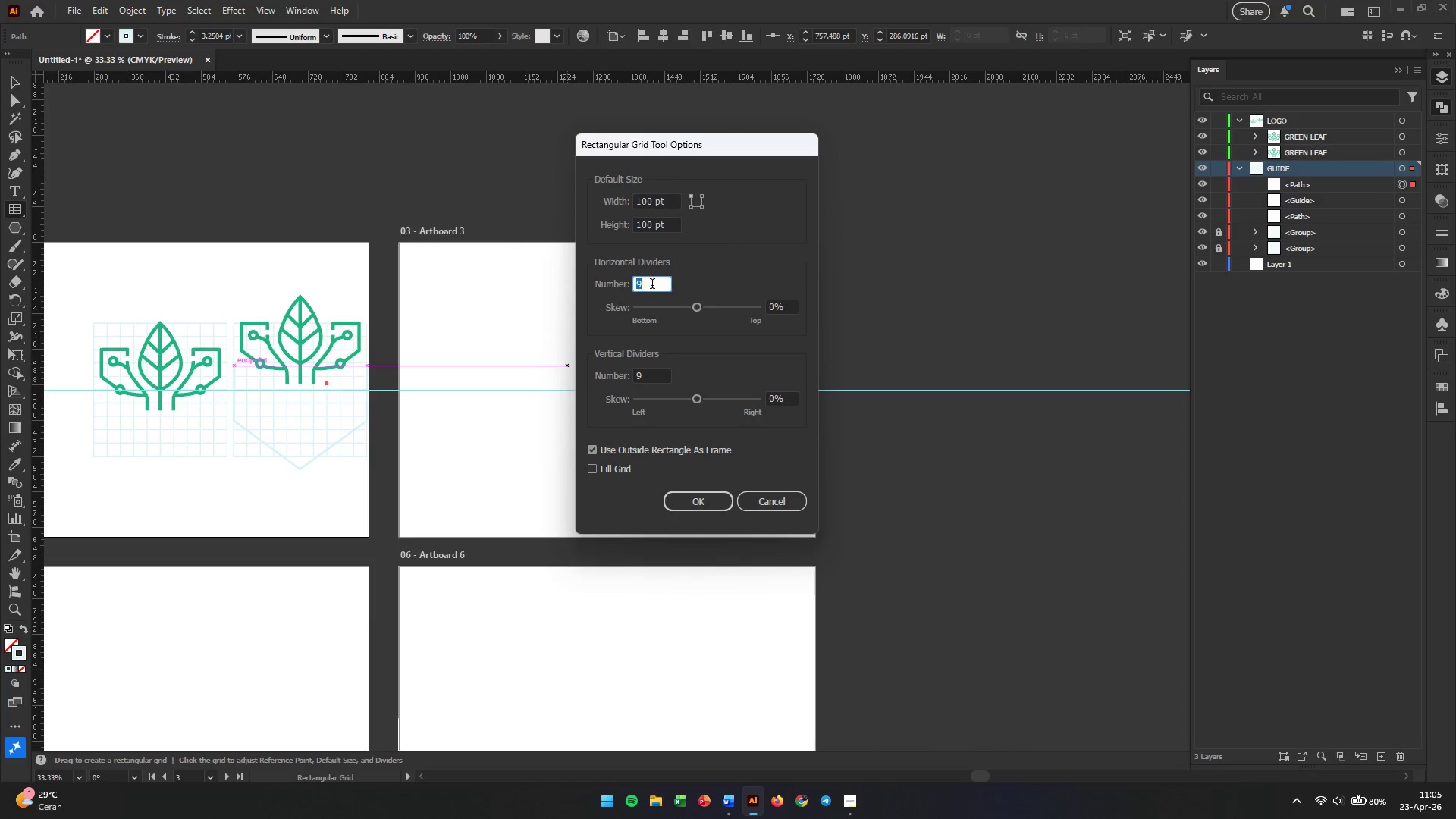 
key(Numpad1)
 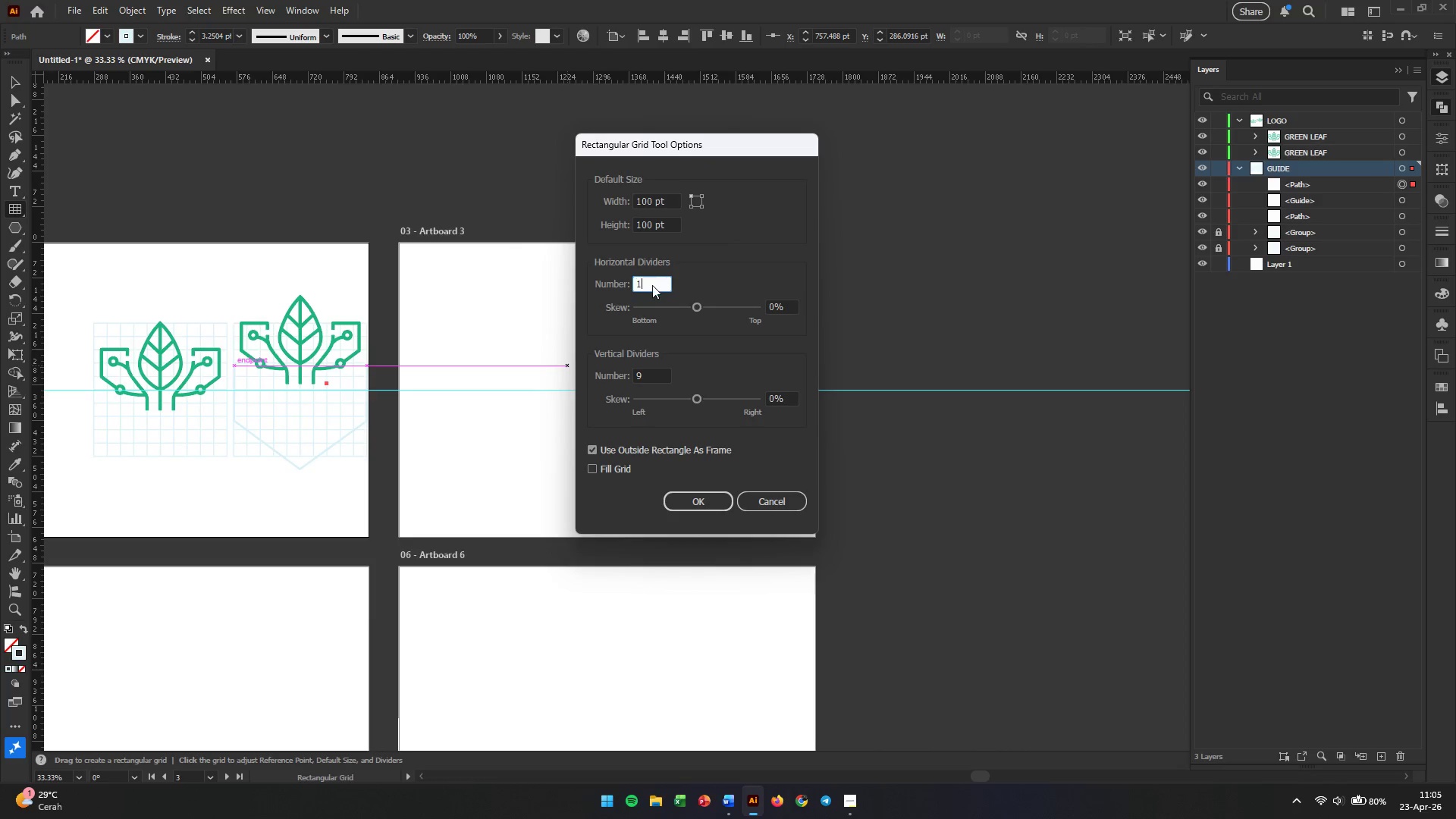 
key(Numpad1)
 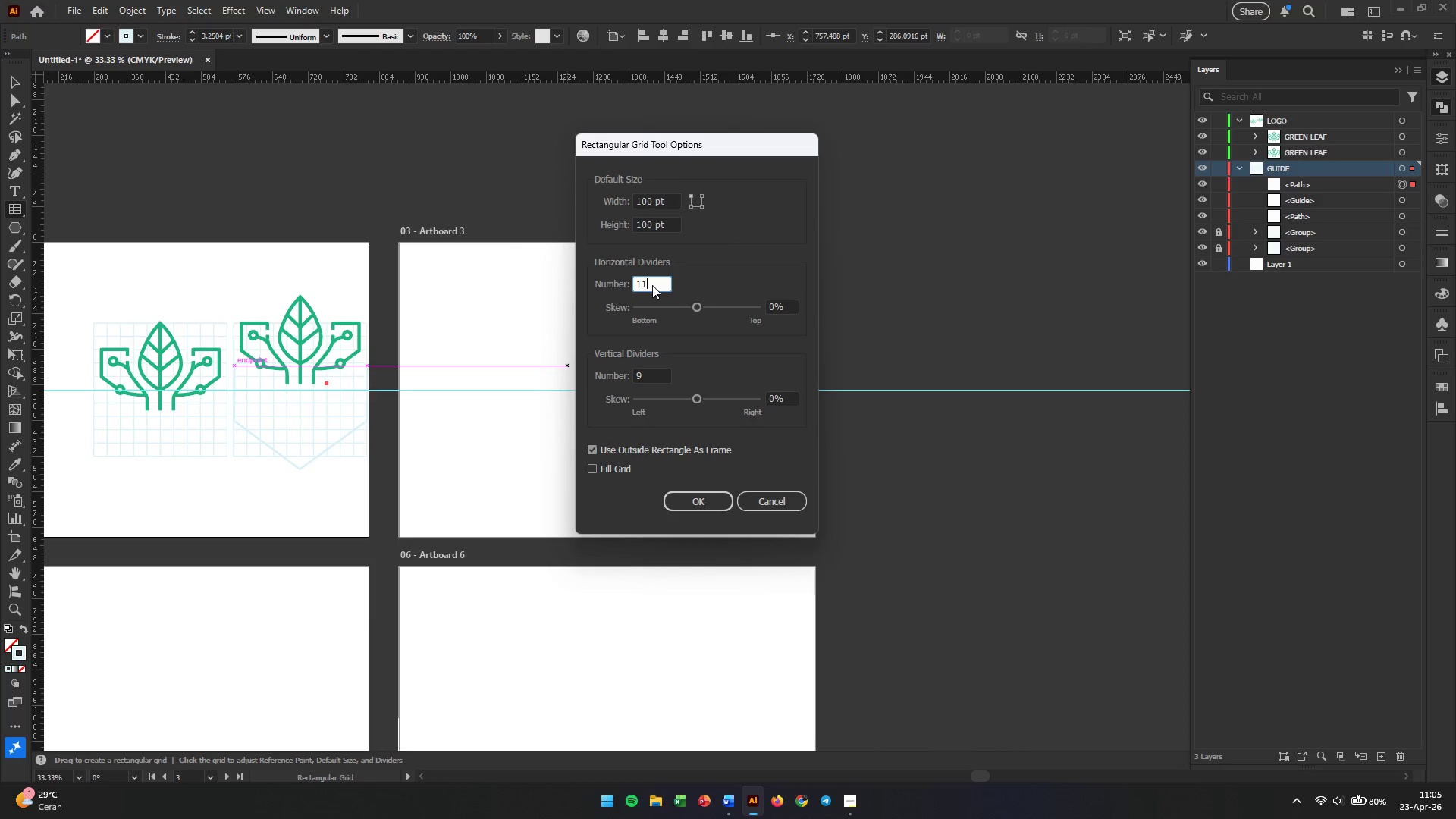 
key(Tab)
 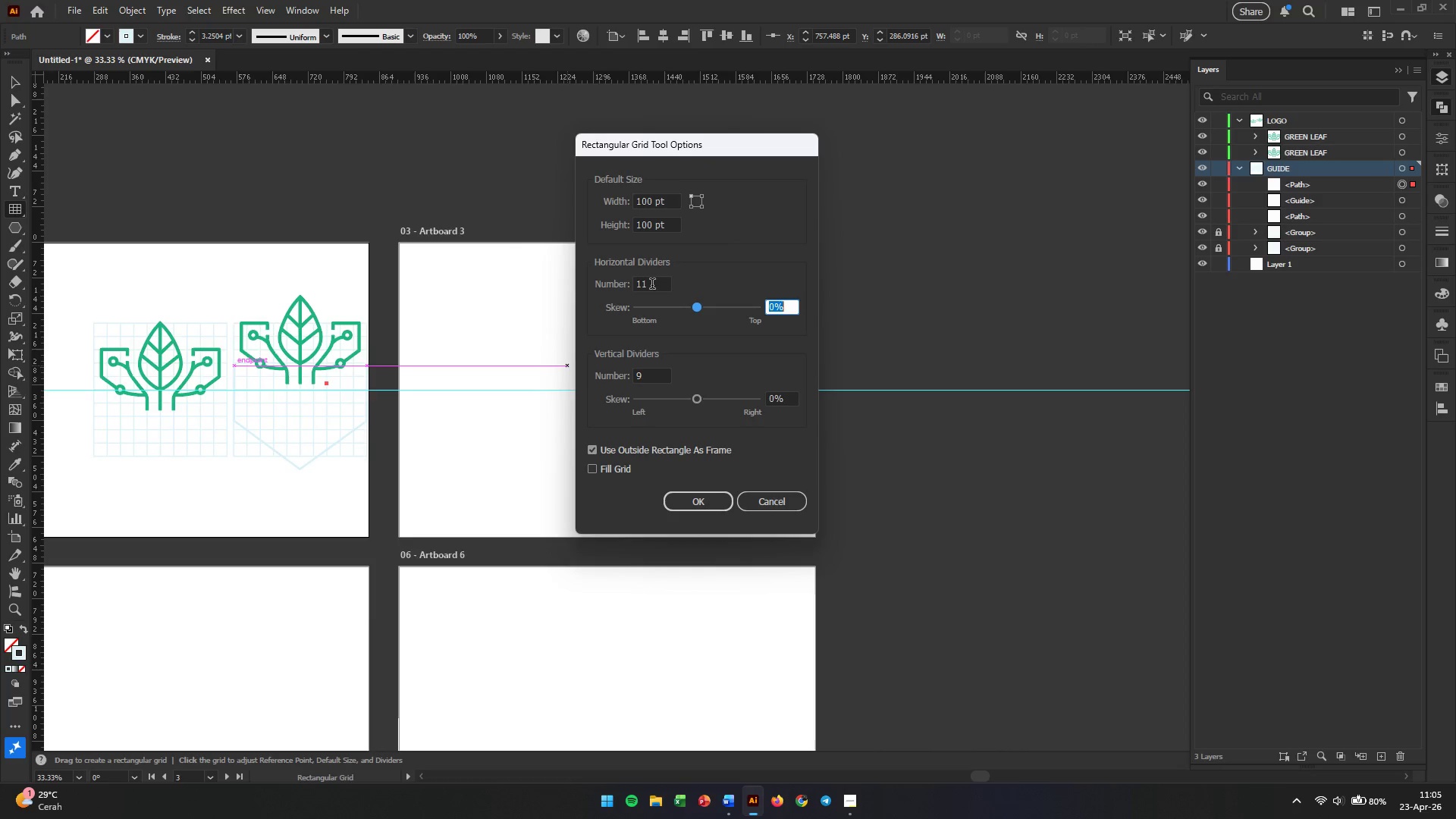 
key(Numpad1)
 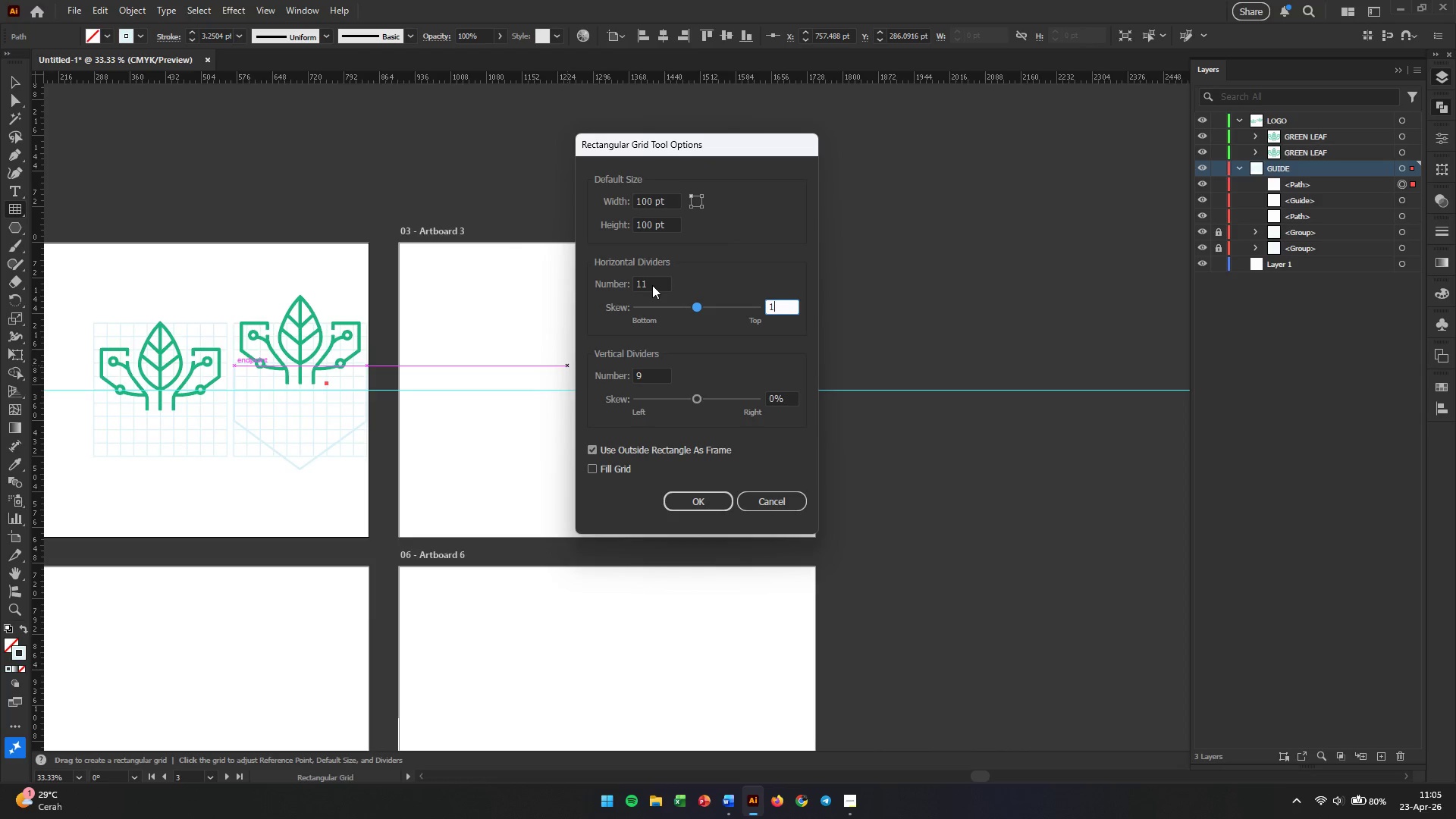 
key(Escape)
 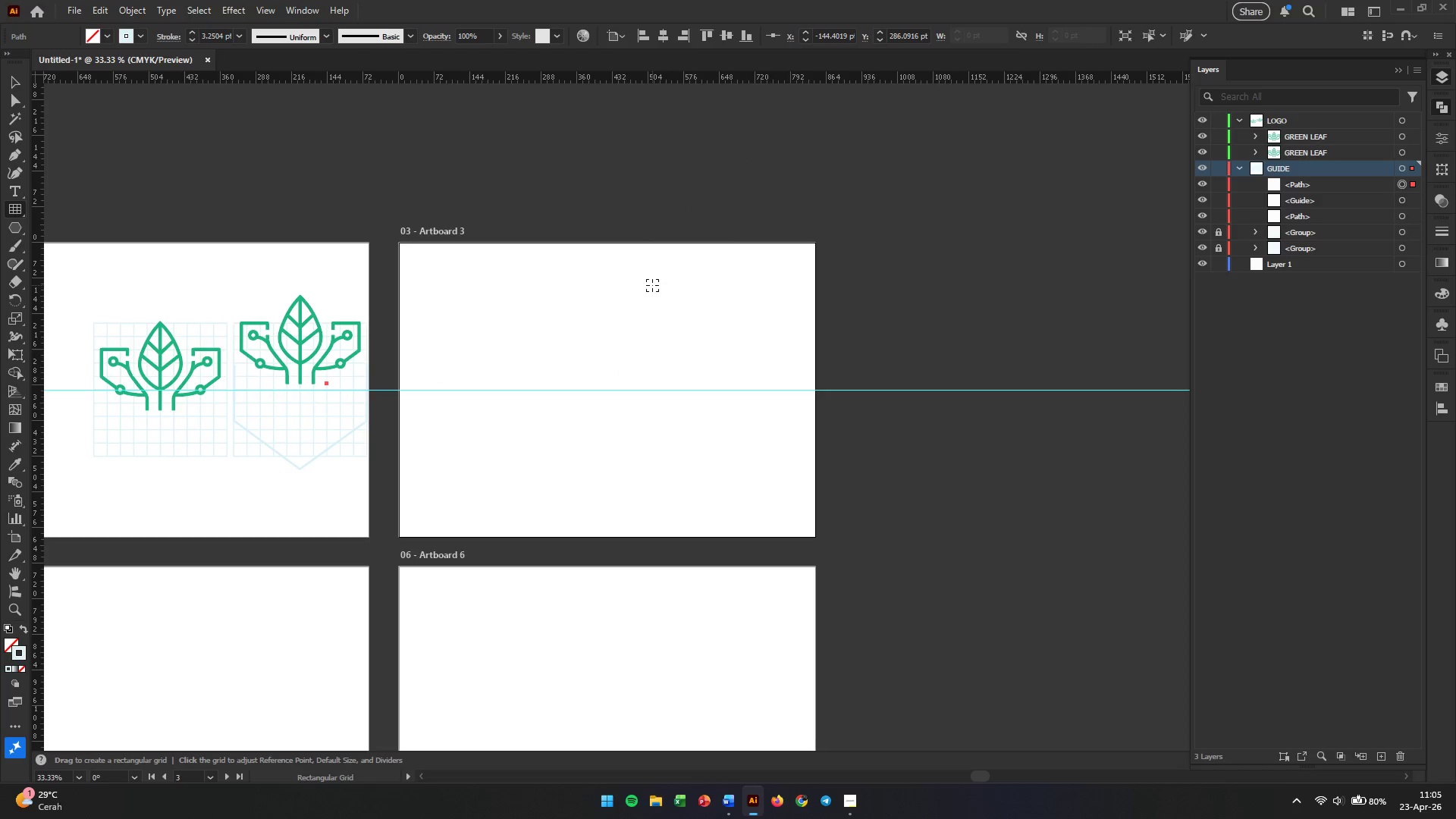 
left_click([637, 357])
 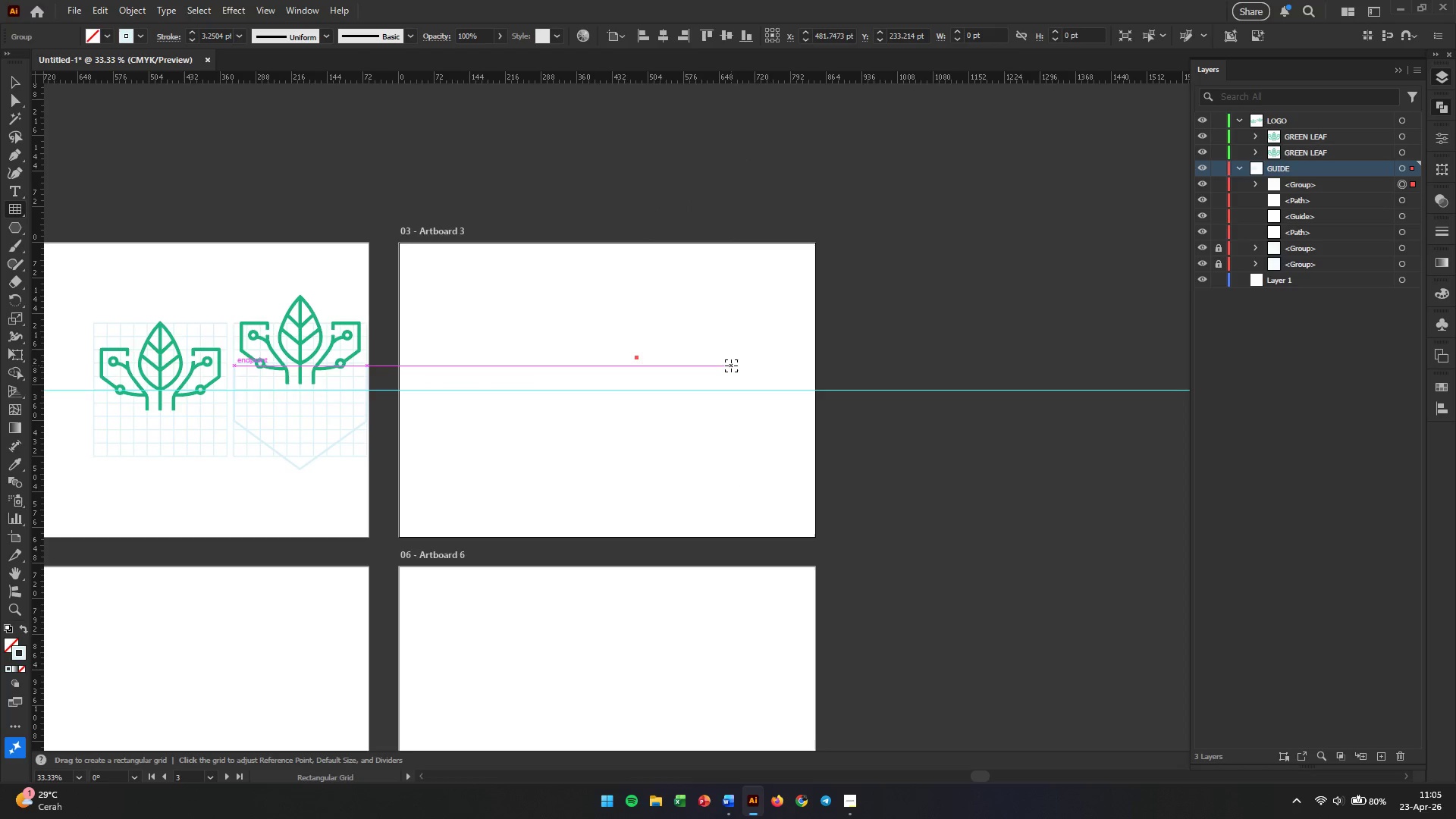 
key(Control+Z)
 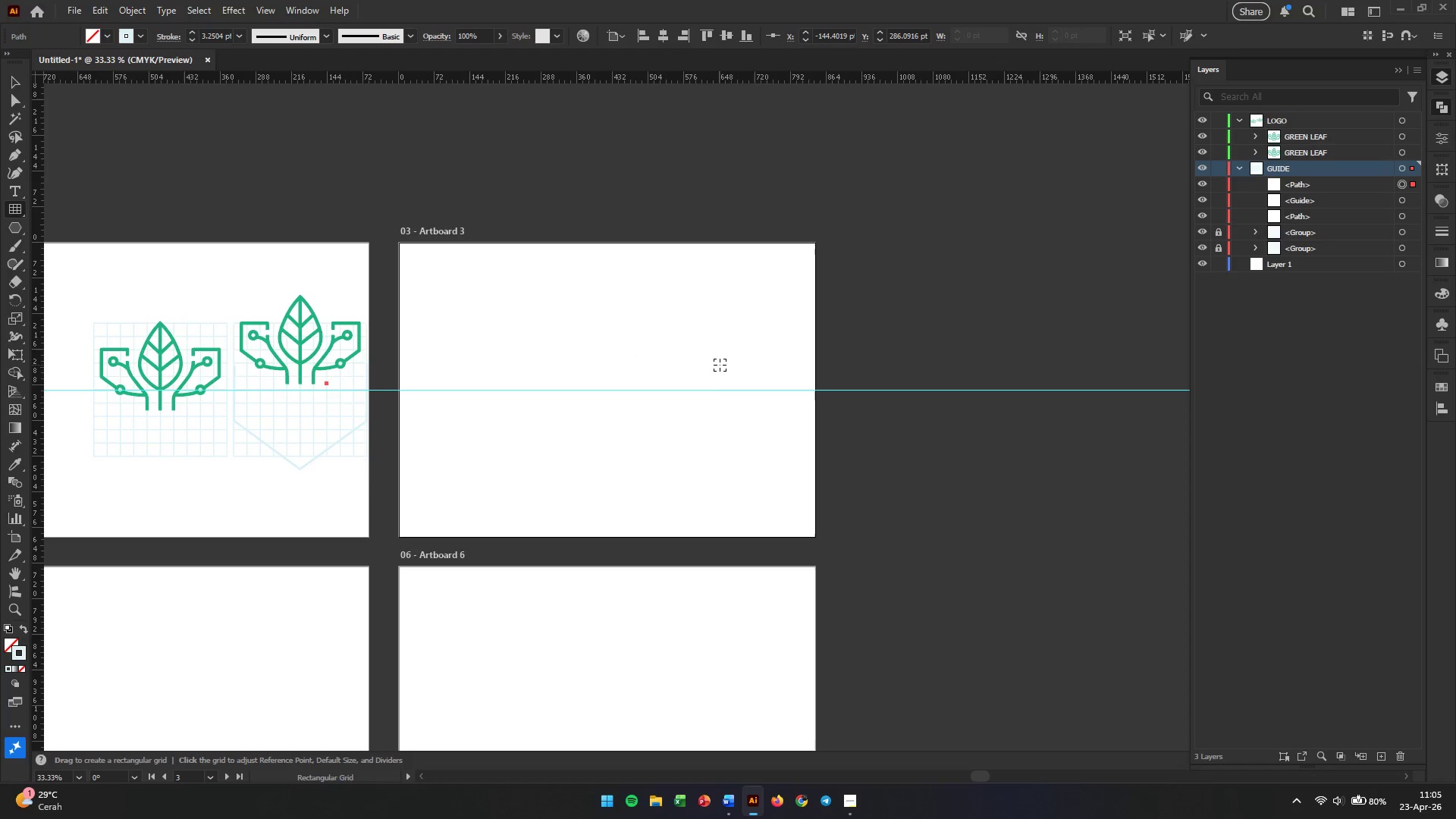 
key(Control+Z)
 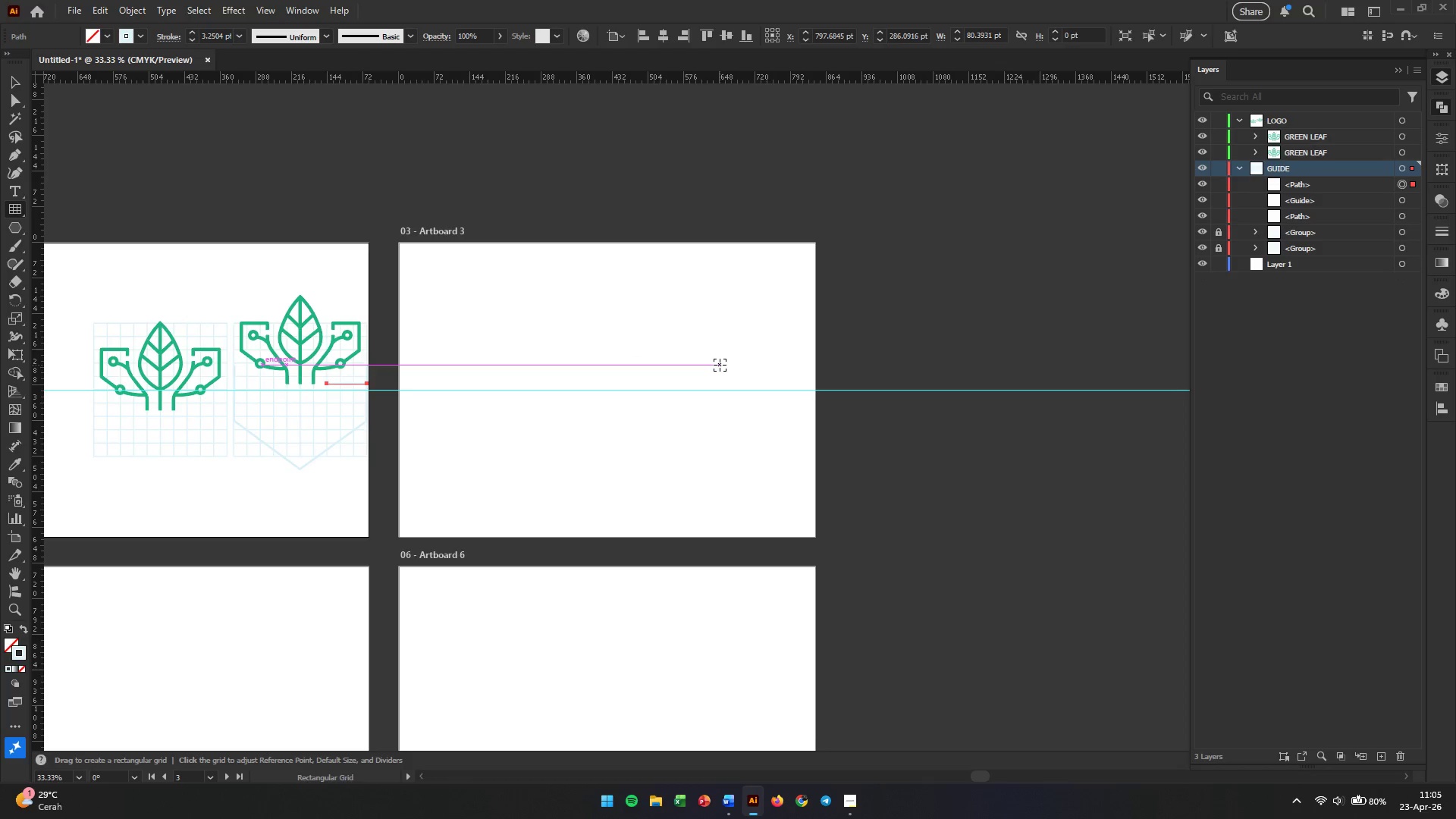 
key(Control+Z)
 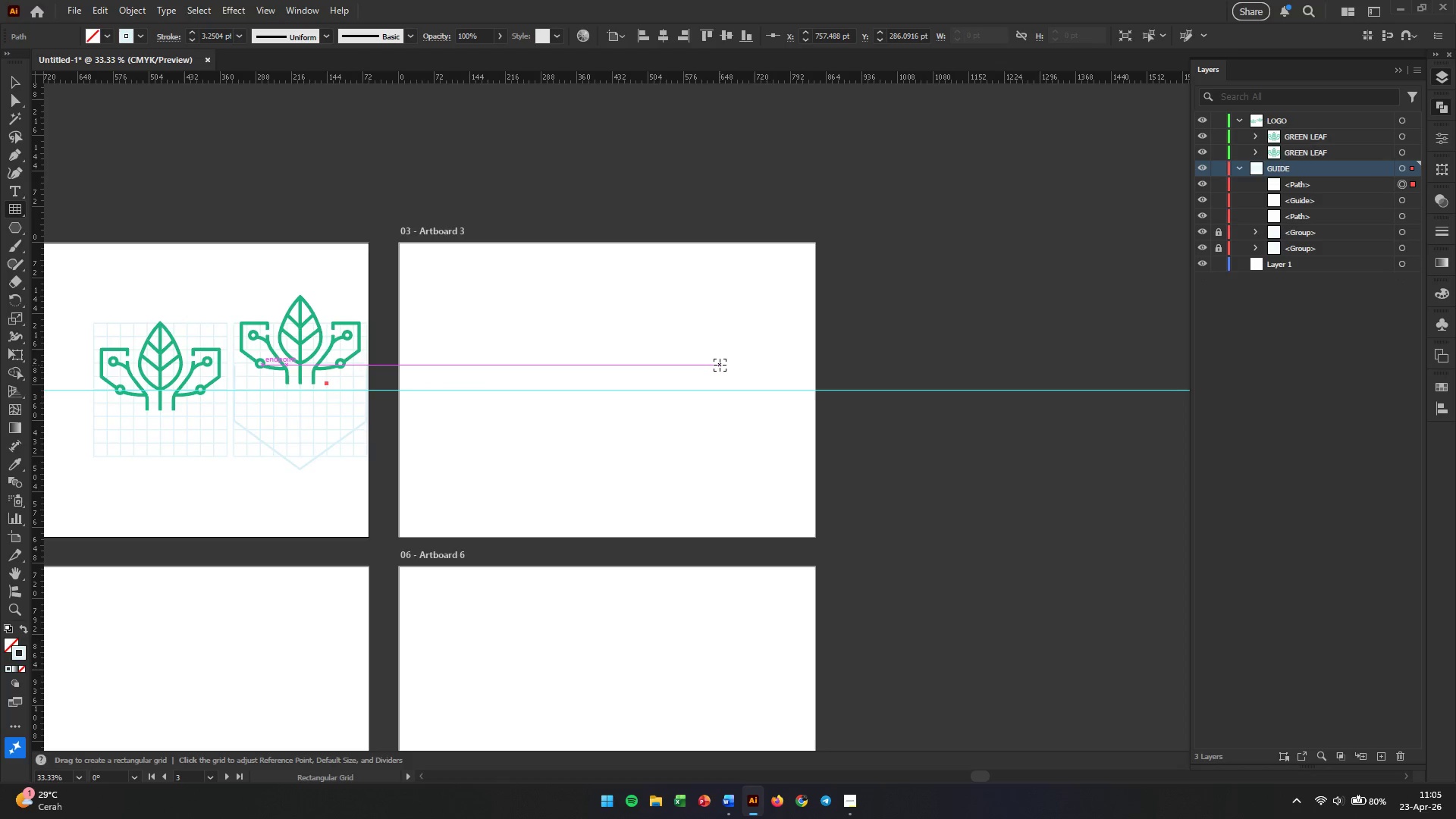 
key(Backspace)
 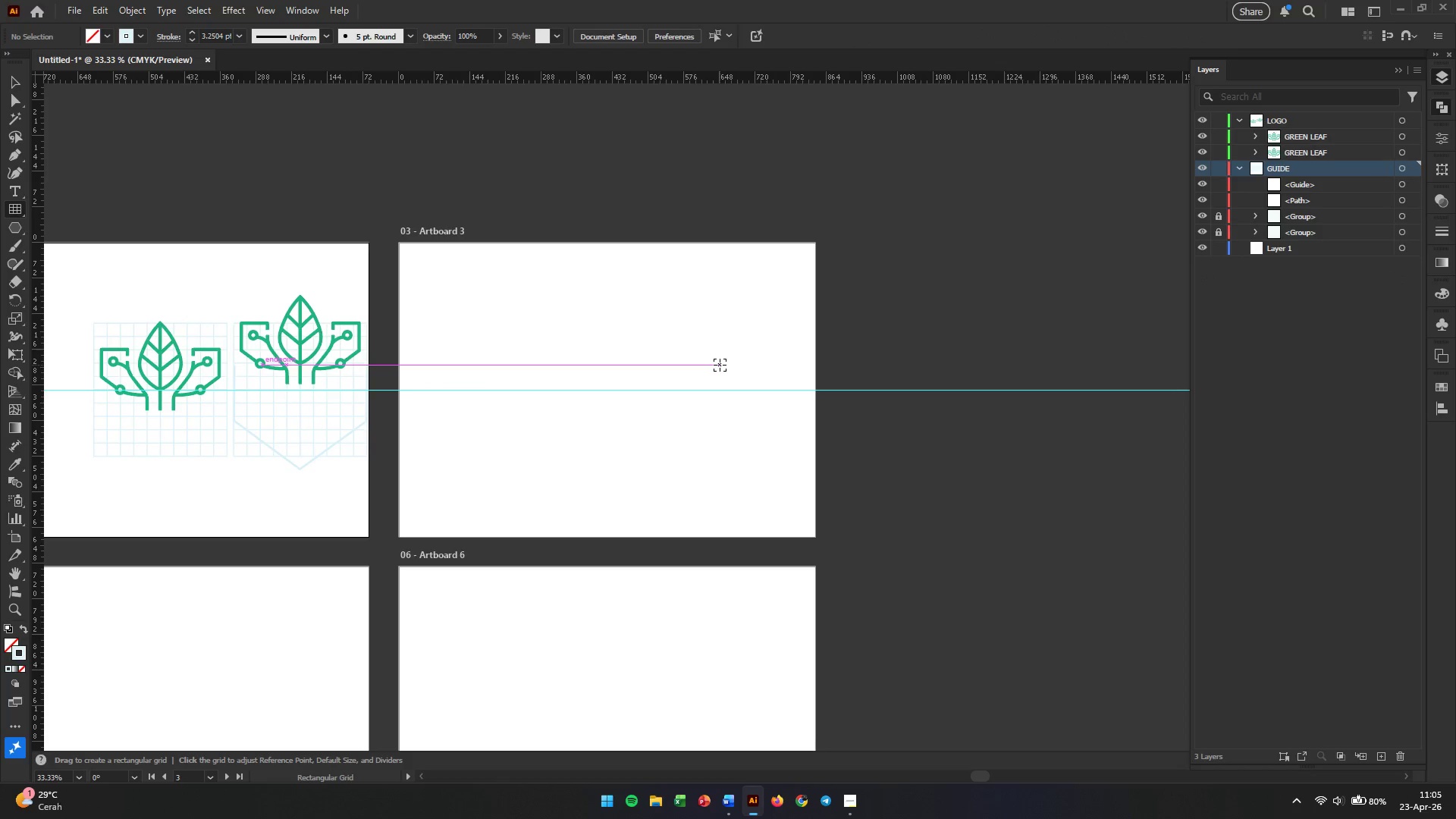 
left_click([720, 365])
 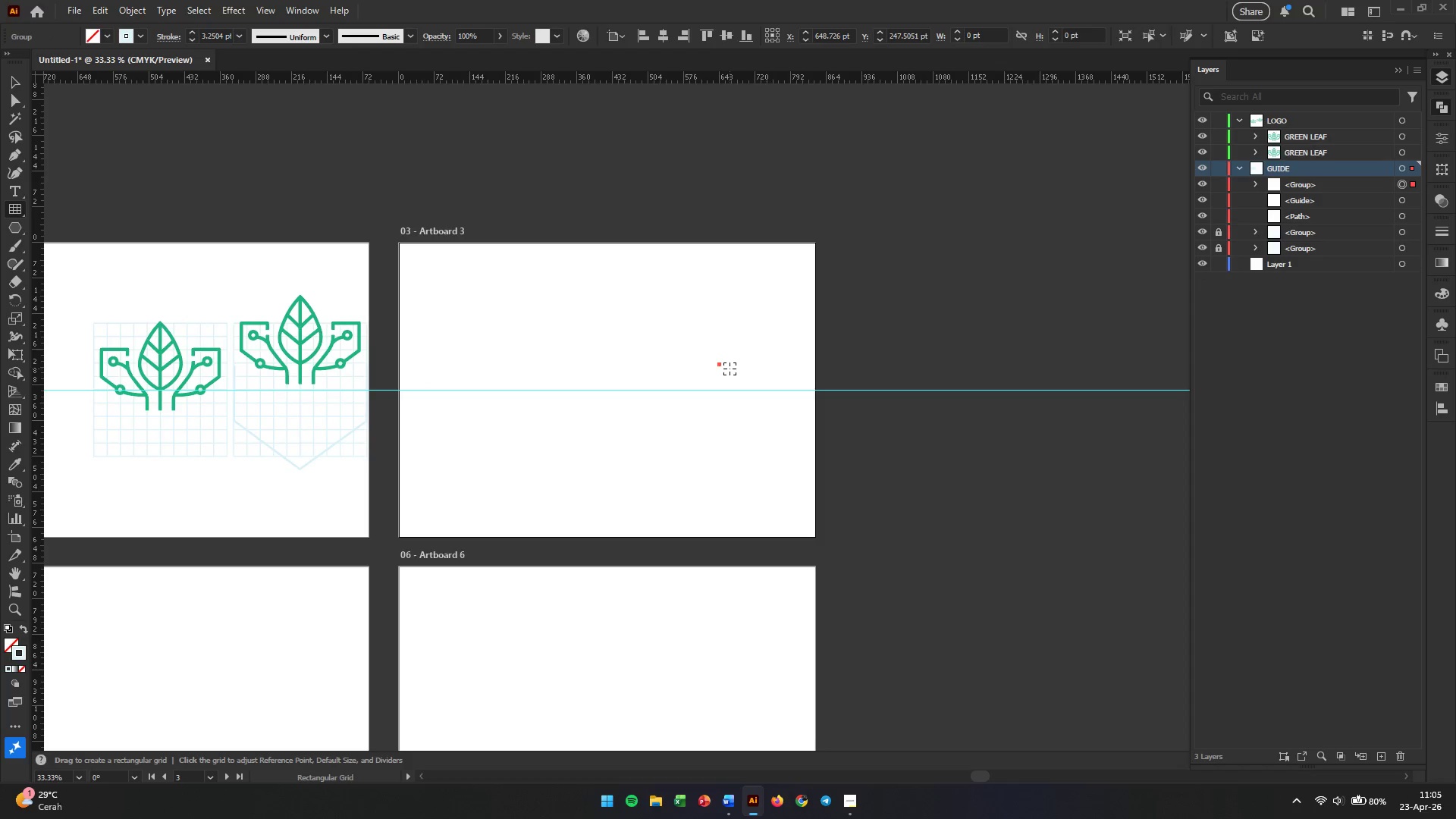 
key(Backspace)
 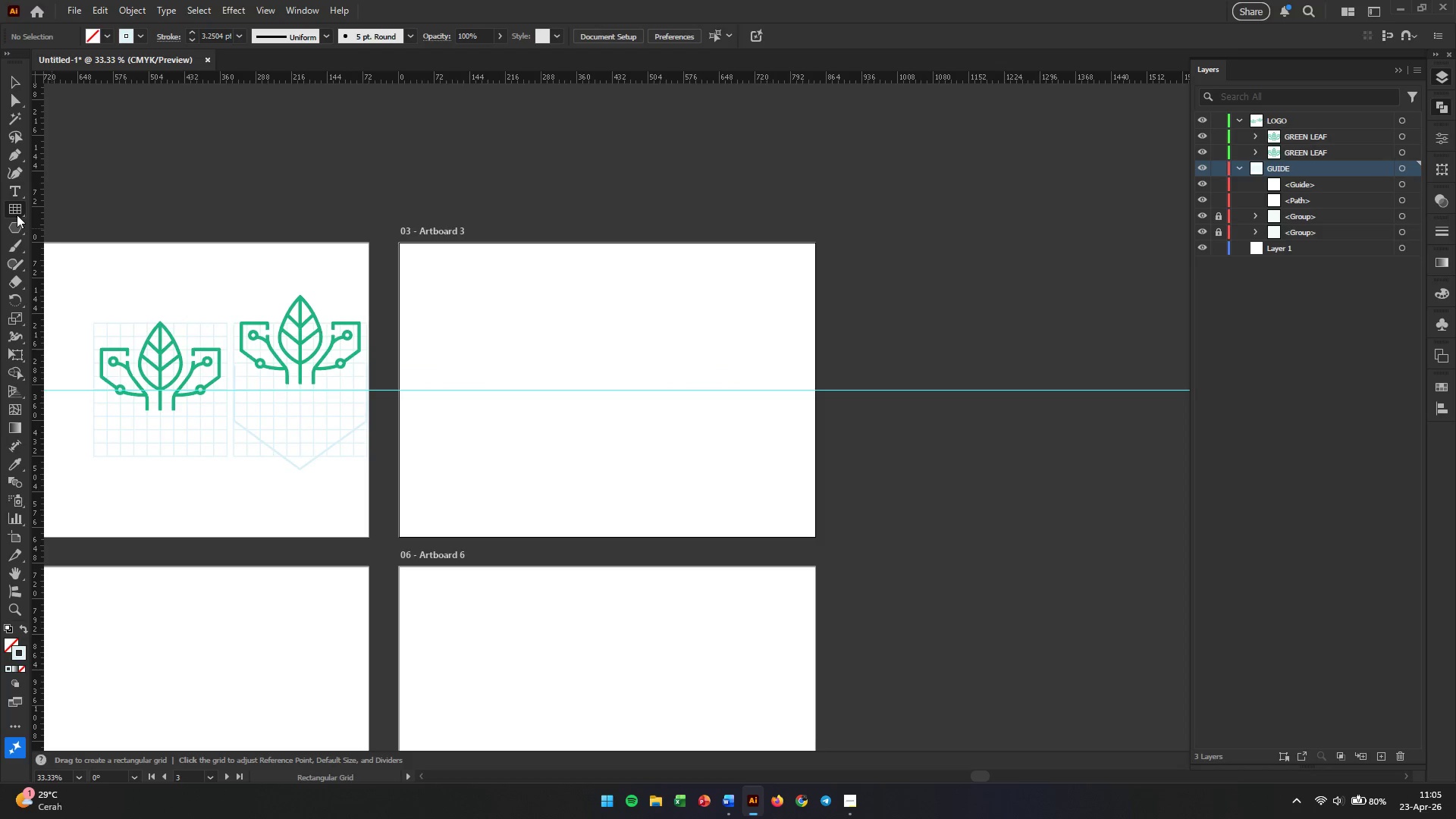 
double_click([17, 212])
 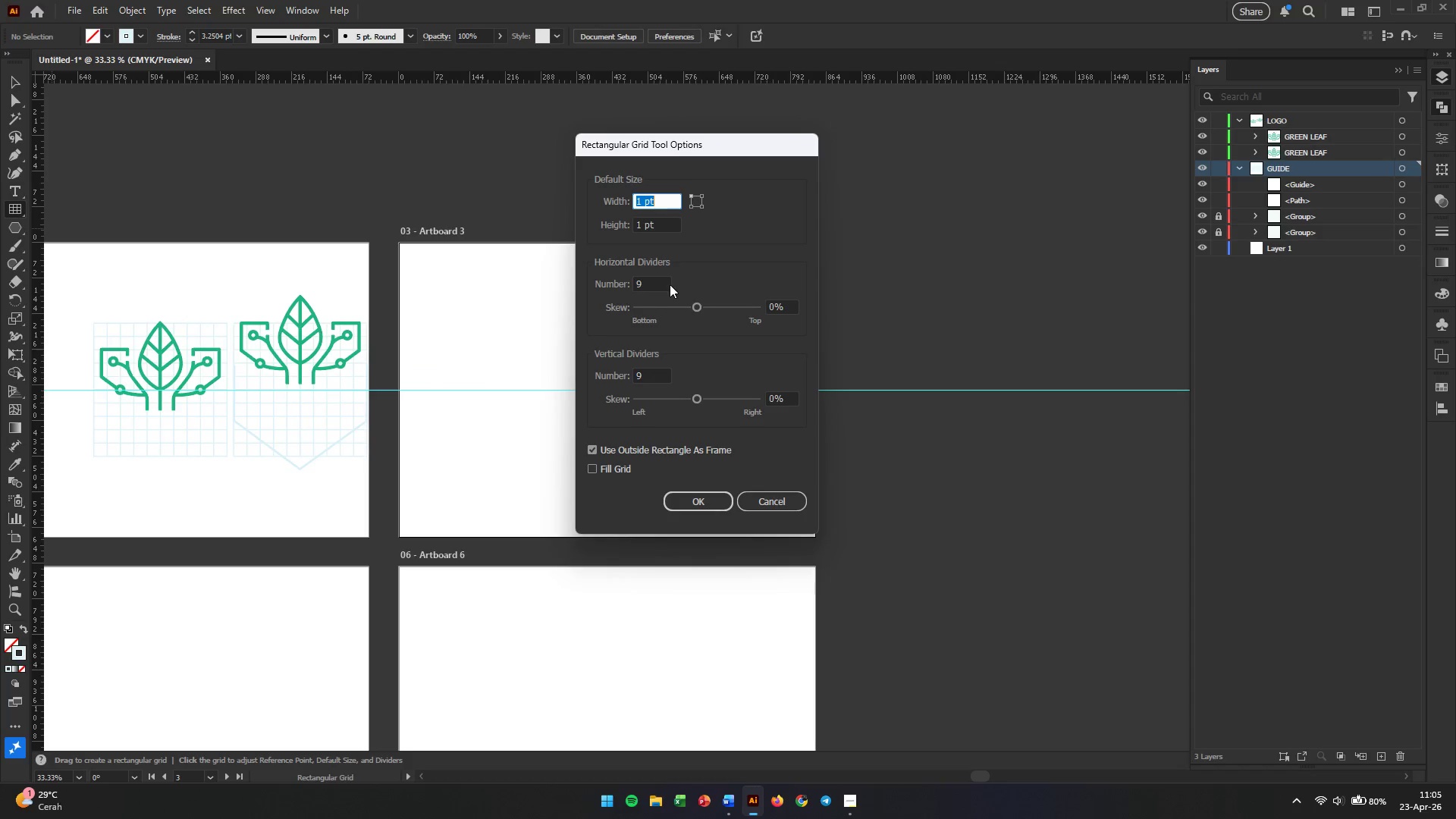 
double_click([661, 287])
 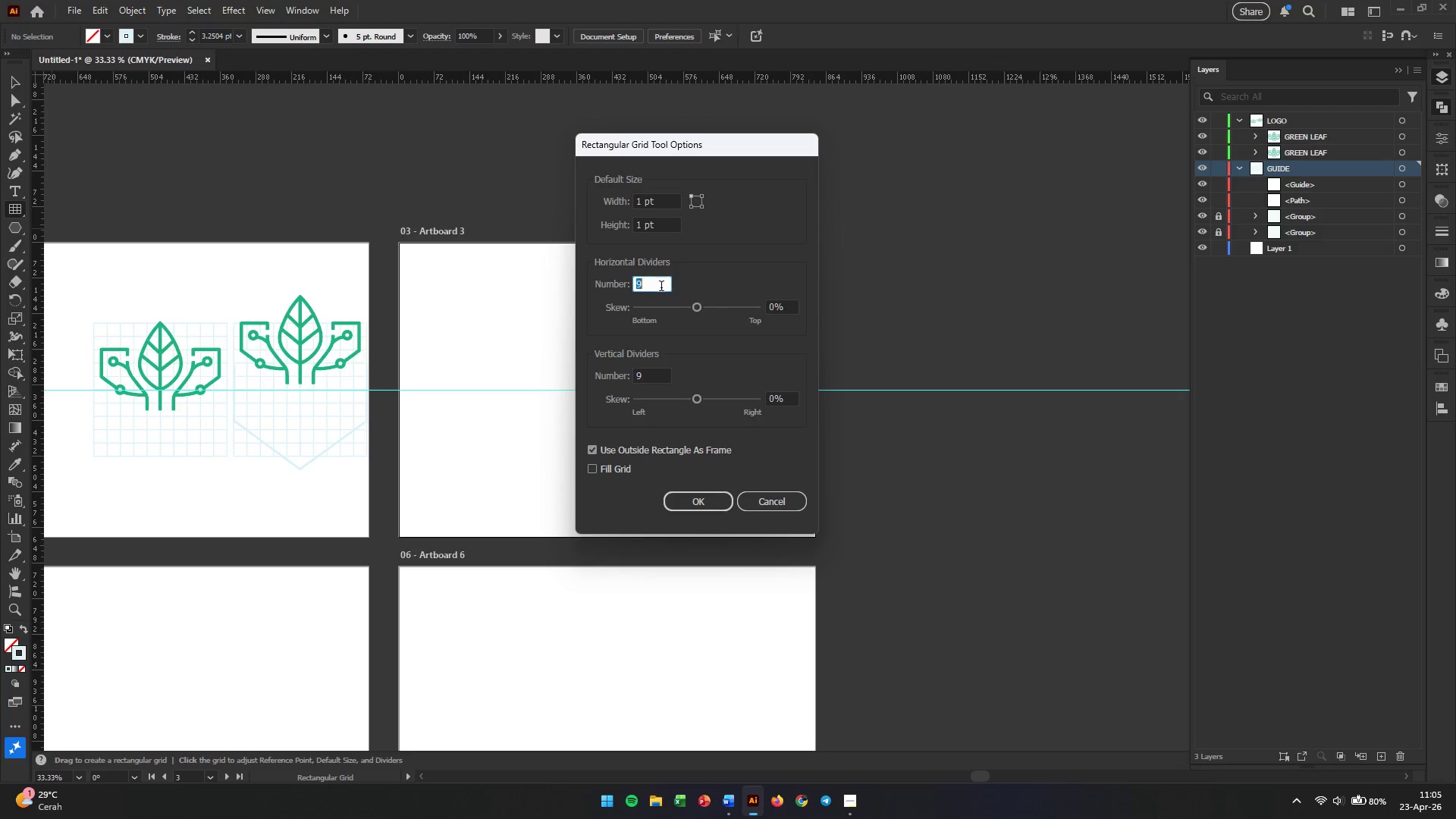 
key(Numpad1)
 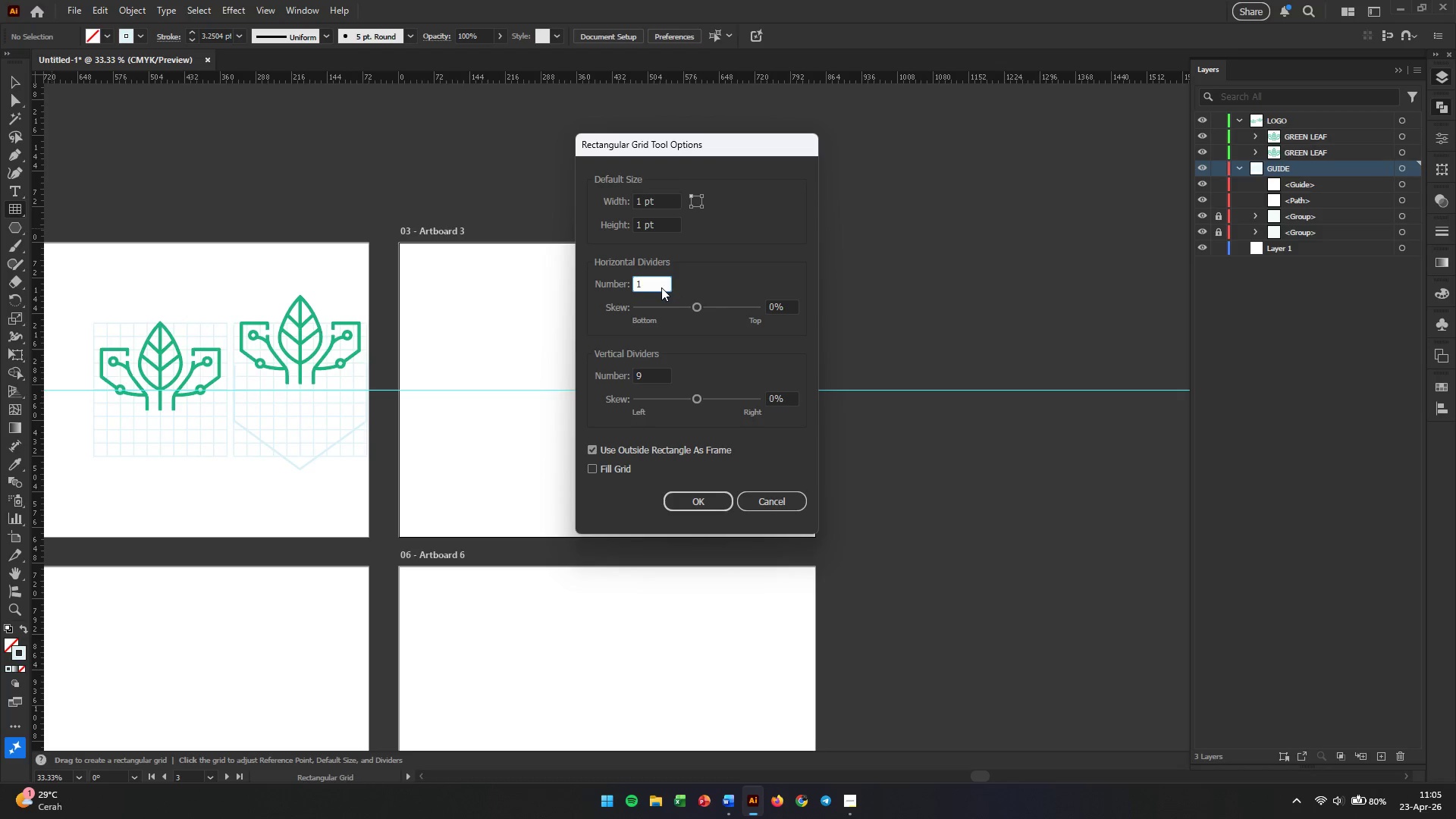 
key(Numpad1)
 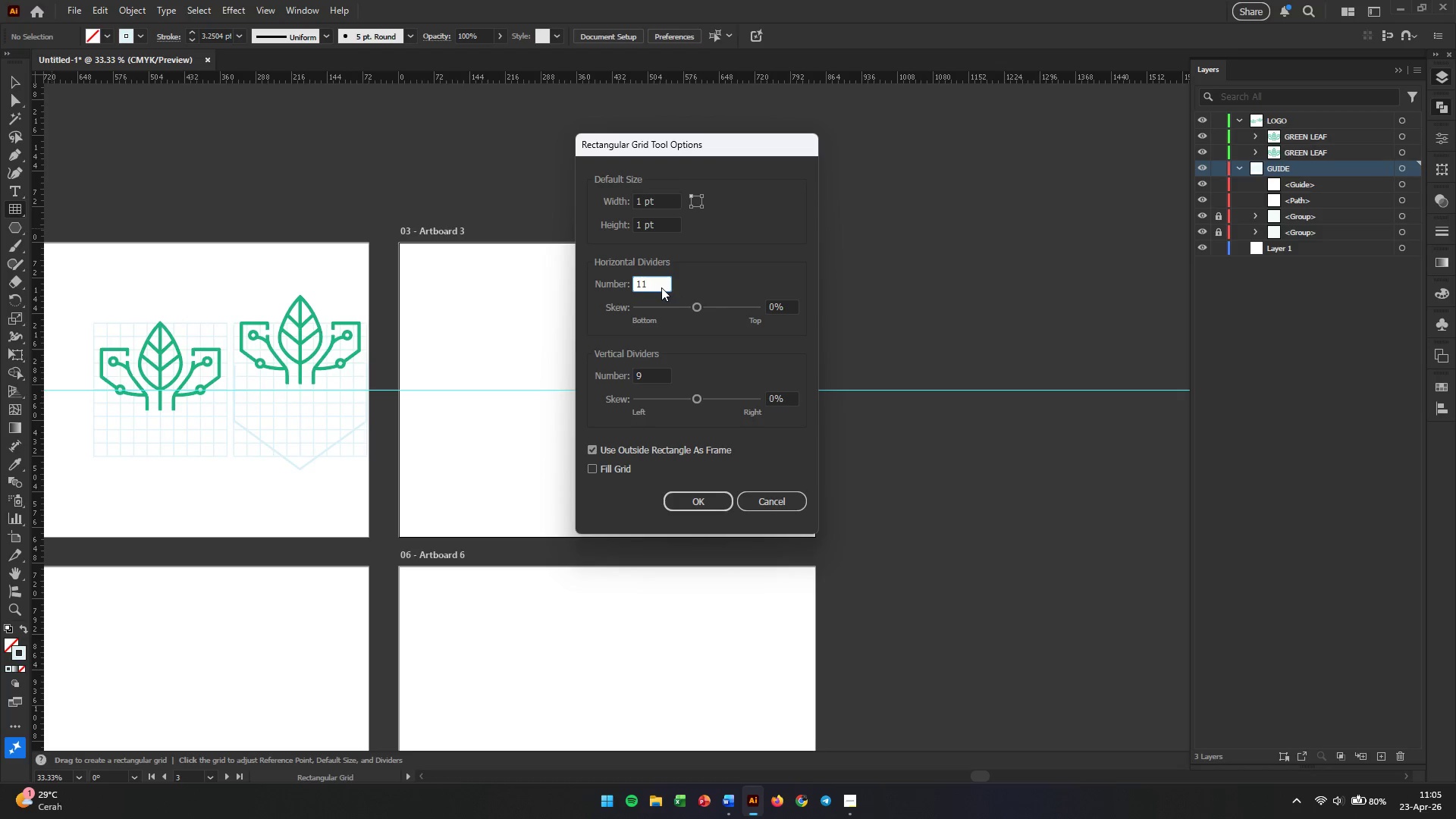 
key(Tab)
 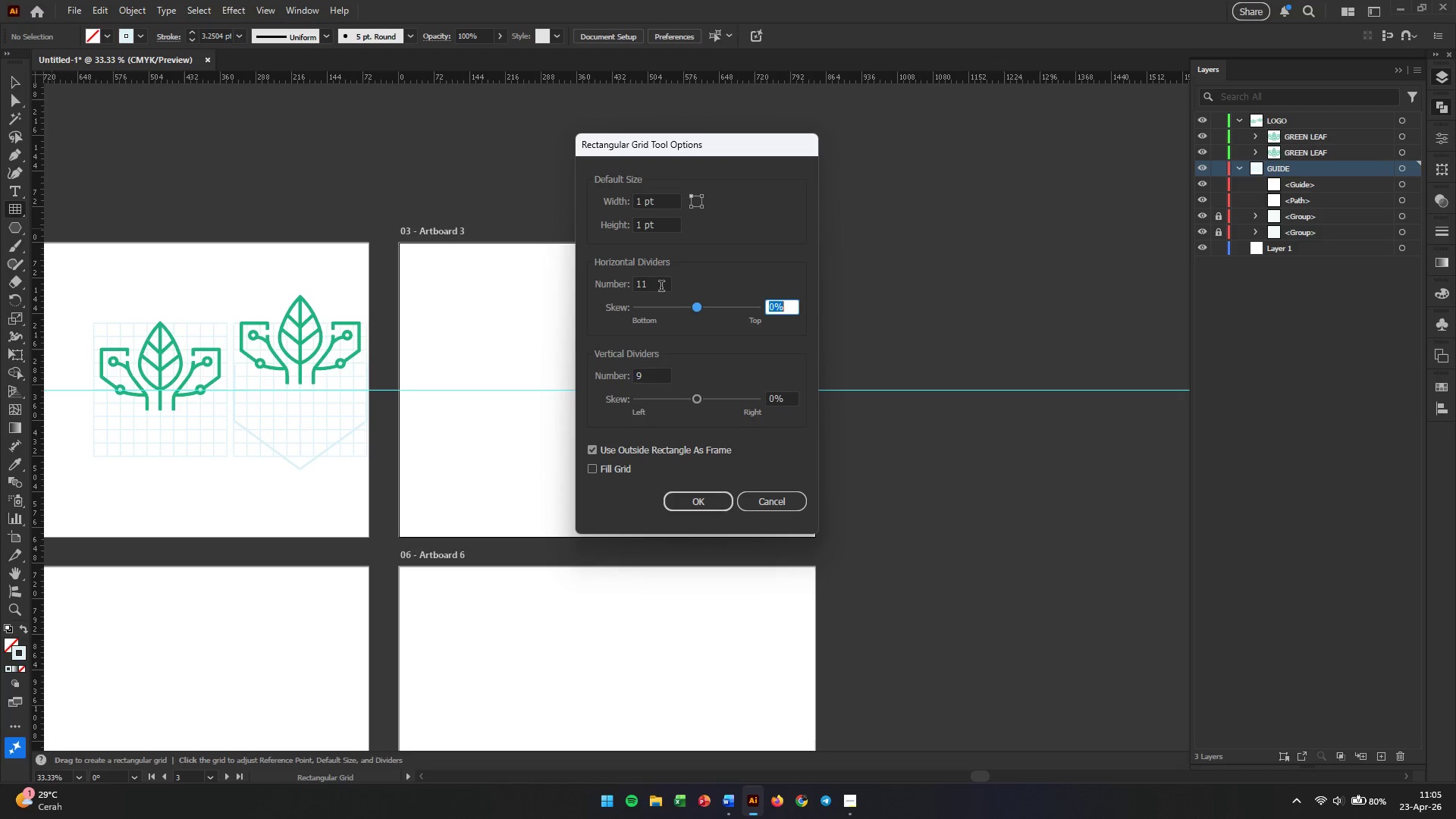 
key(Tab)
 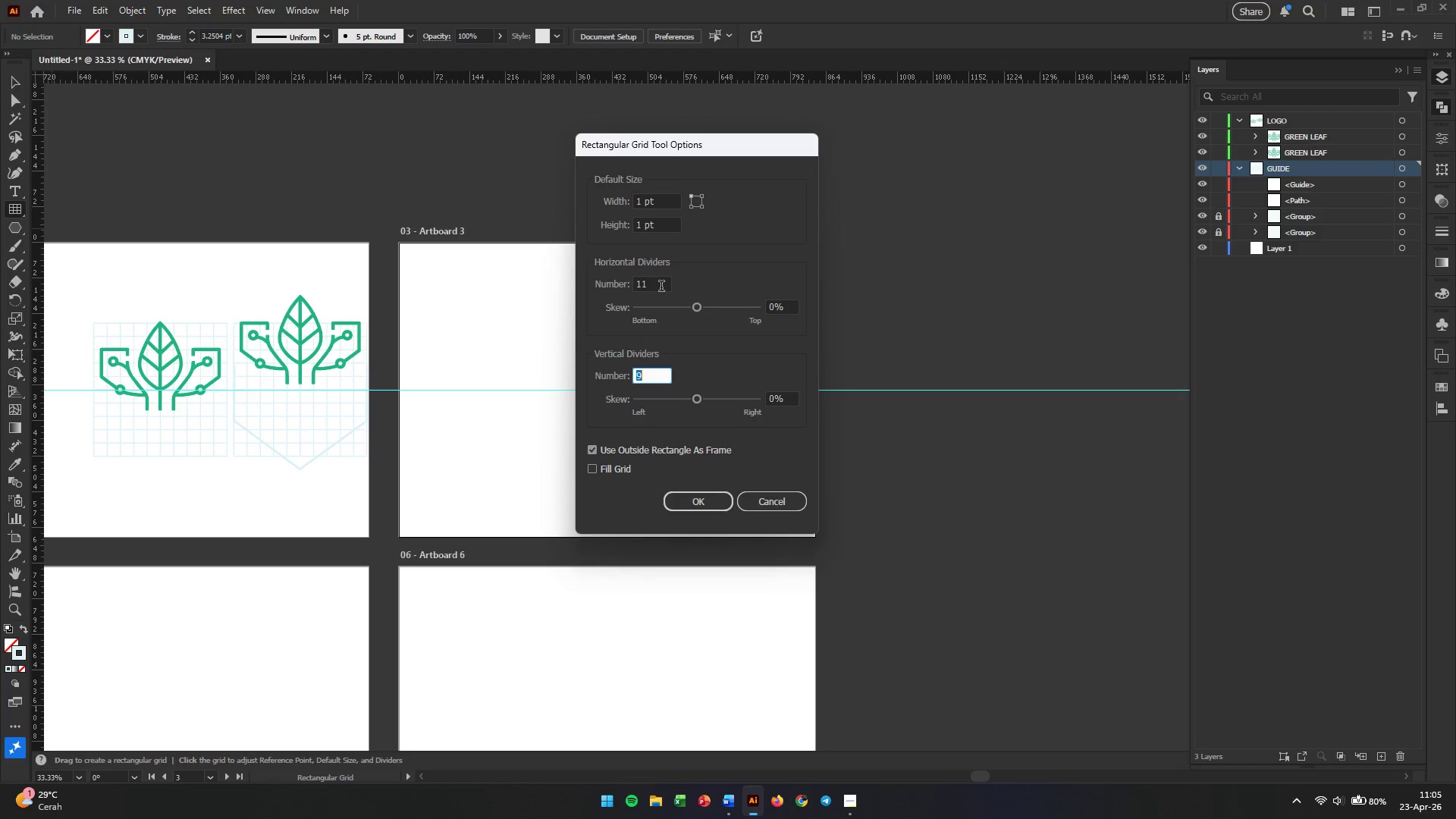 
key(Numpad1)
 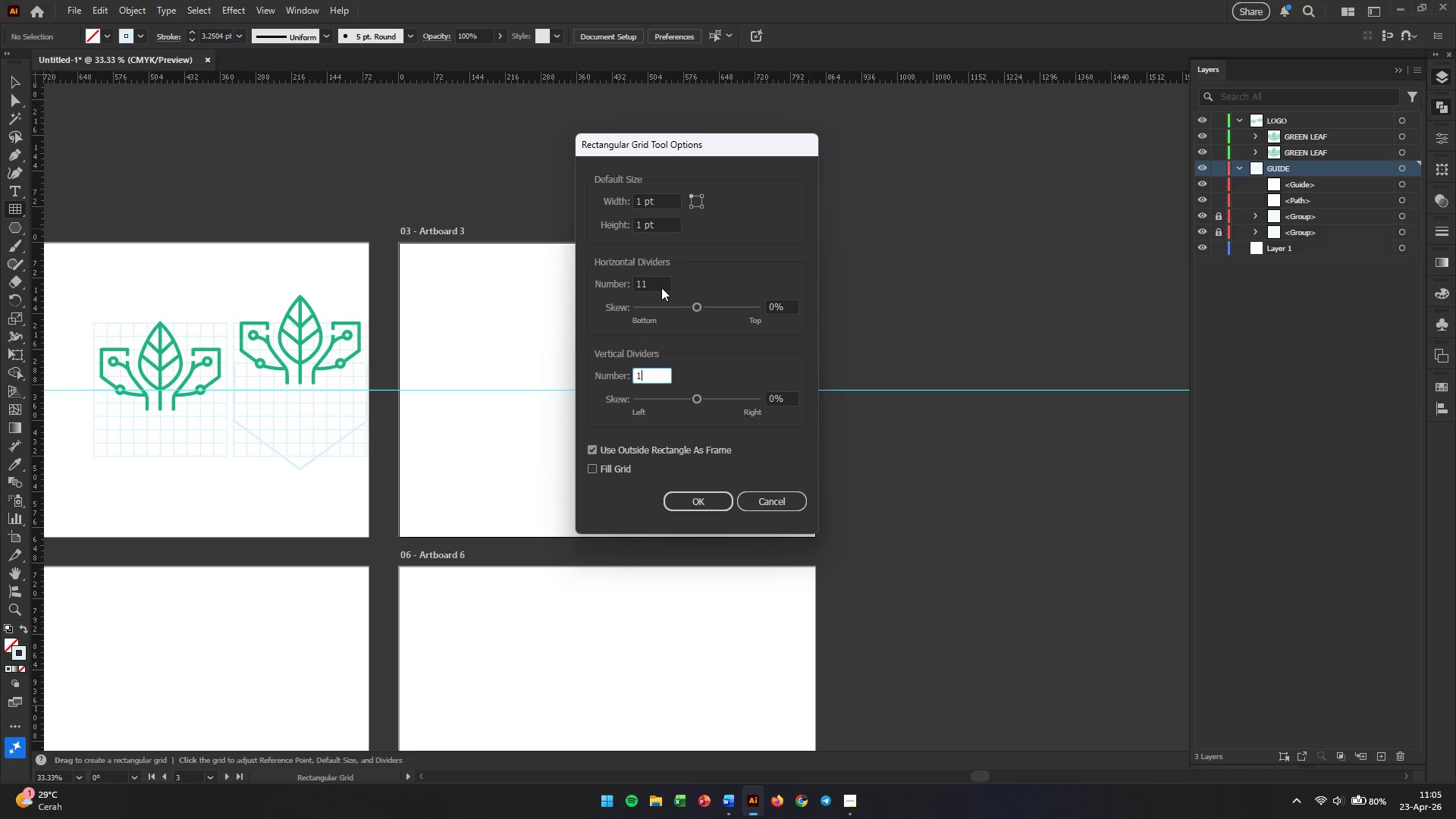 
key(Numpad1)
 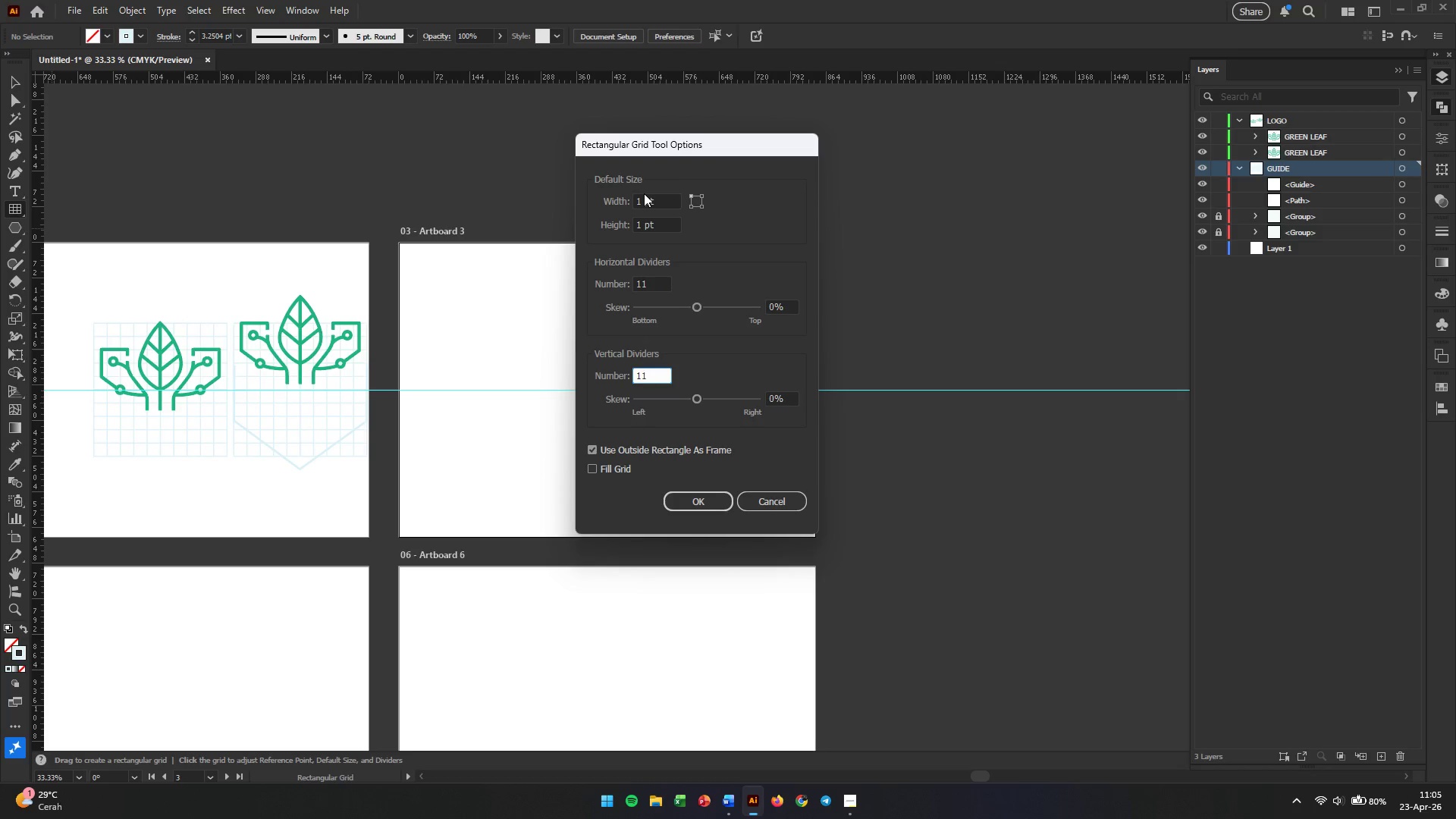 
double_click([645, 199])
 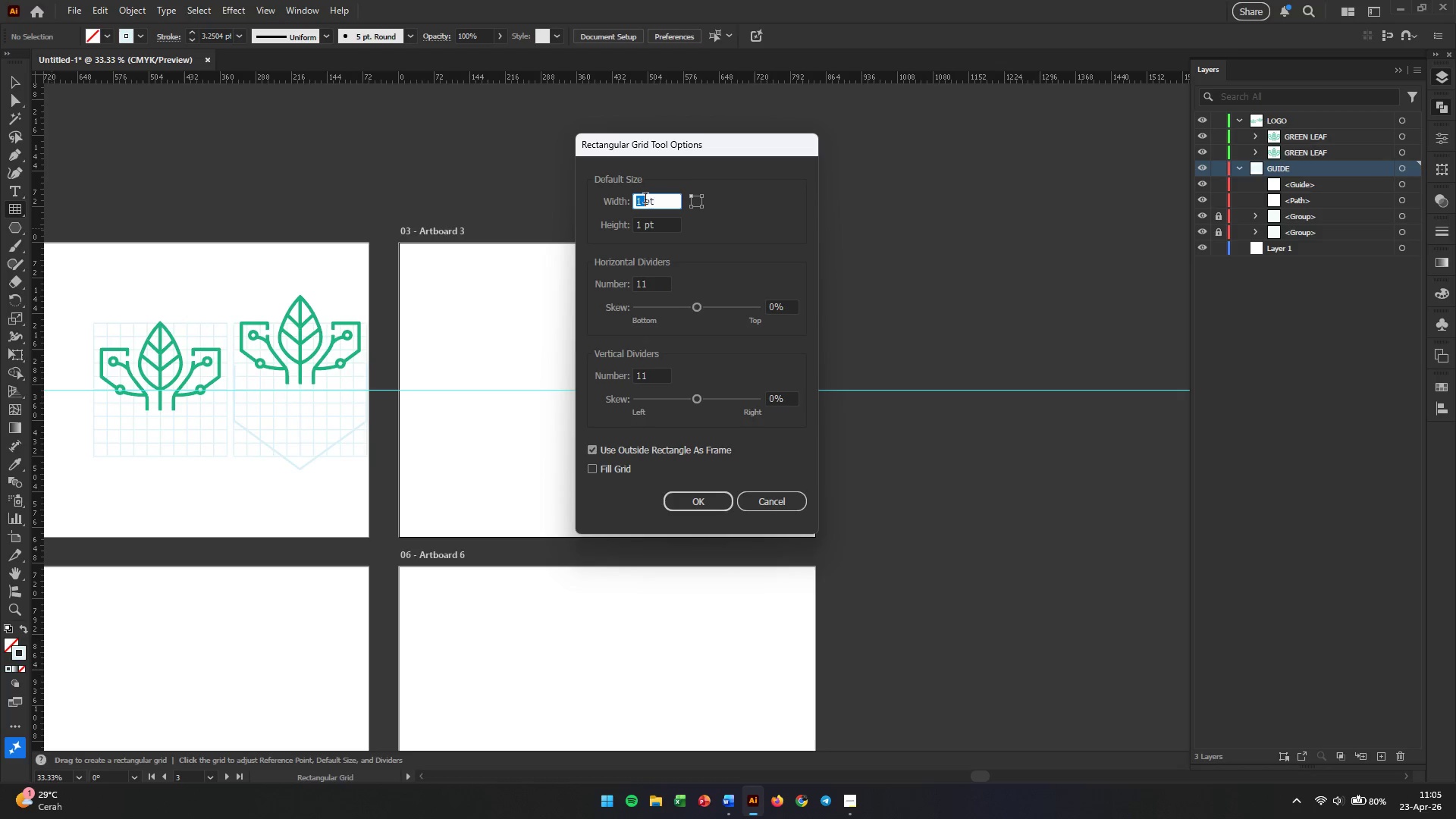 
triple_click([645, 199])
 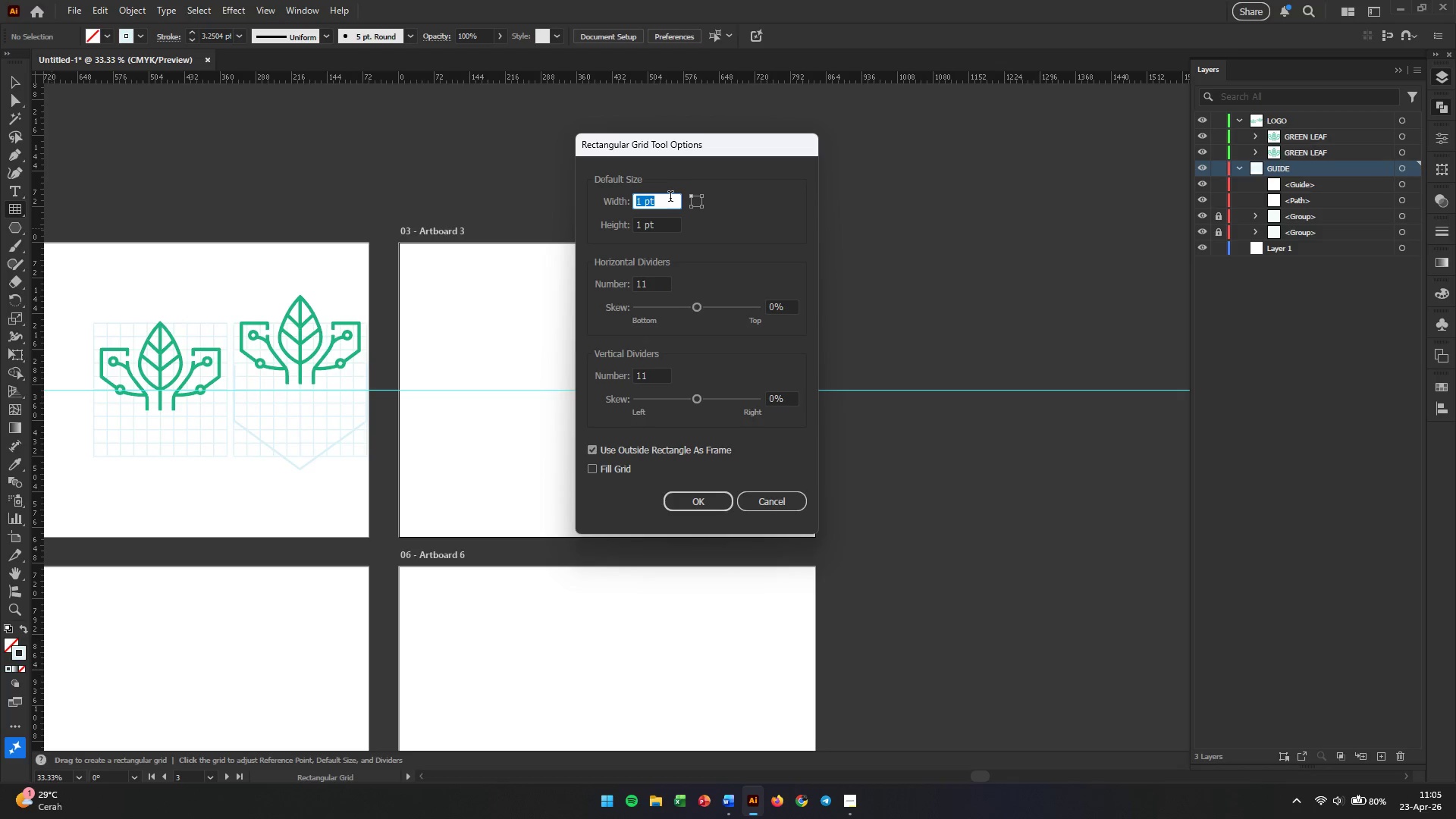 
key(Numpad5)
 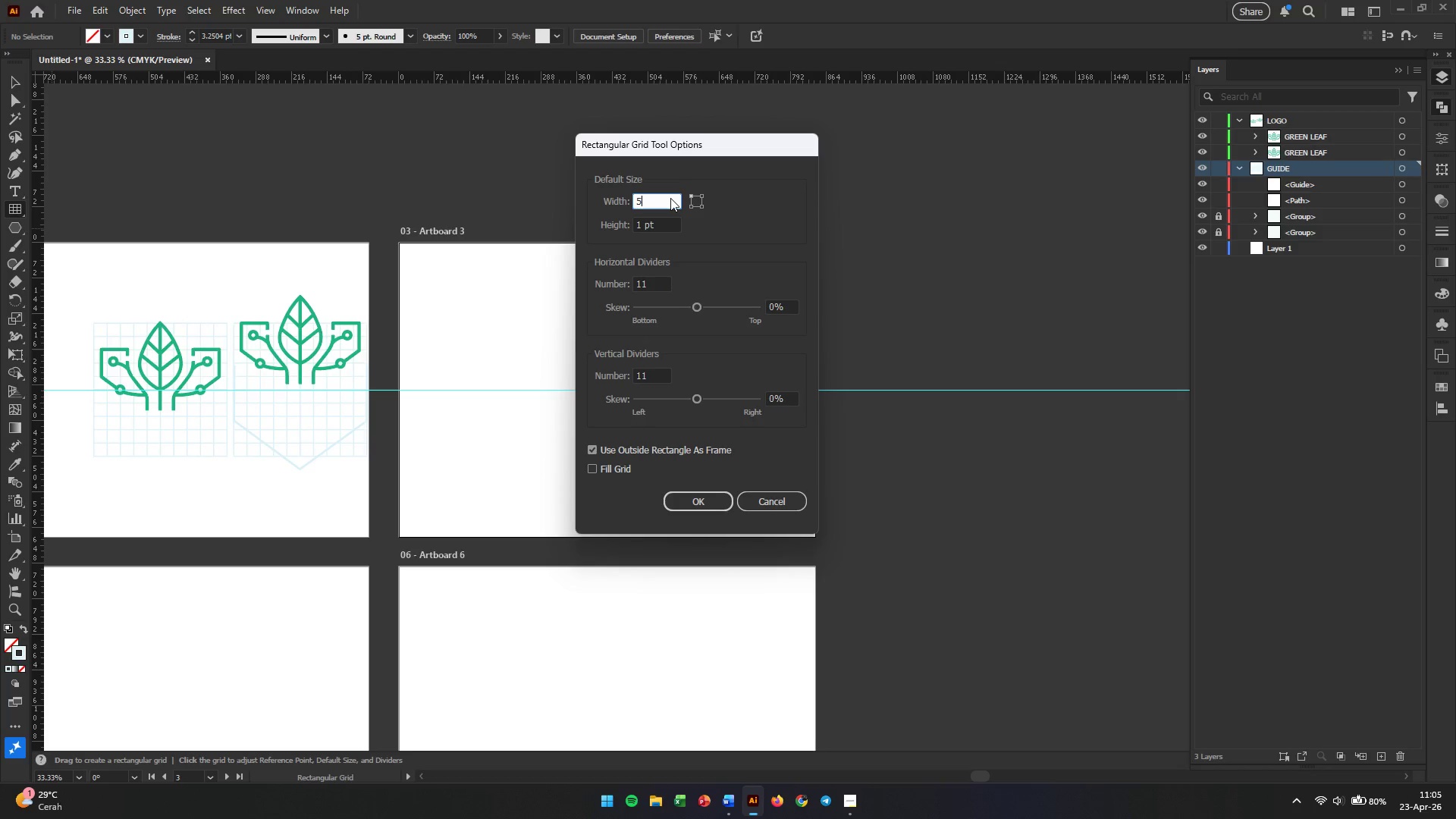 
key(Numpad0)
 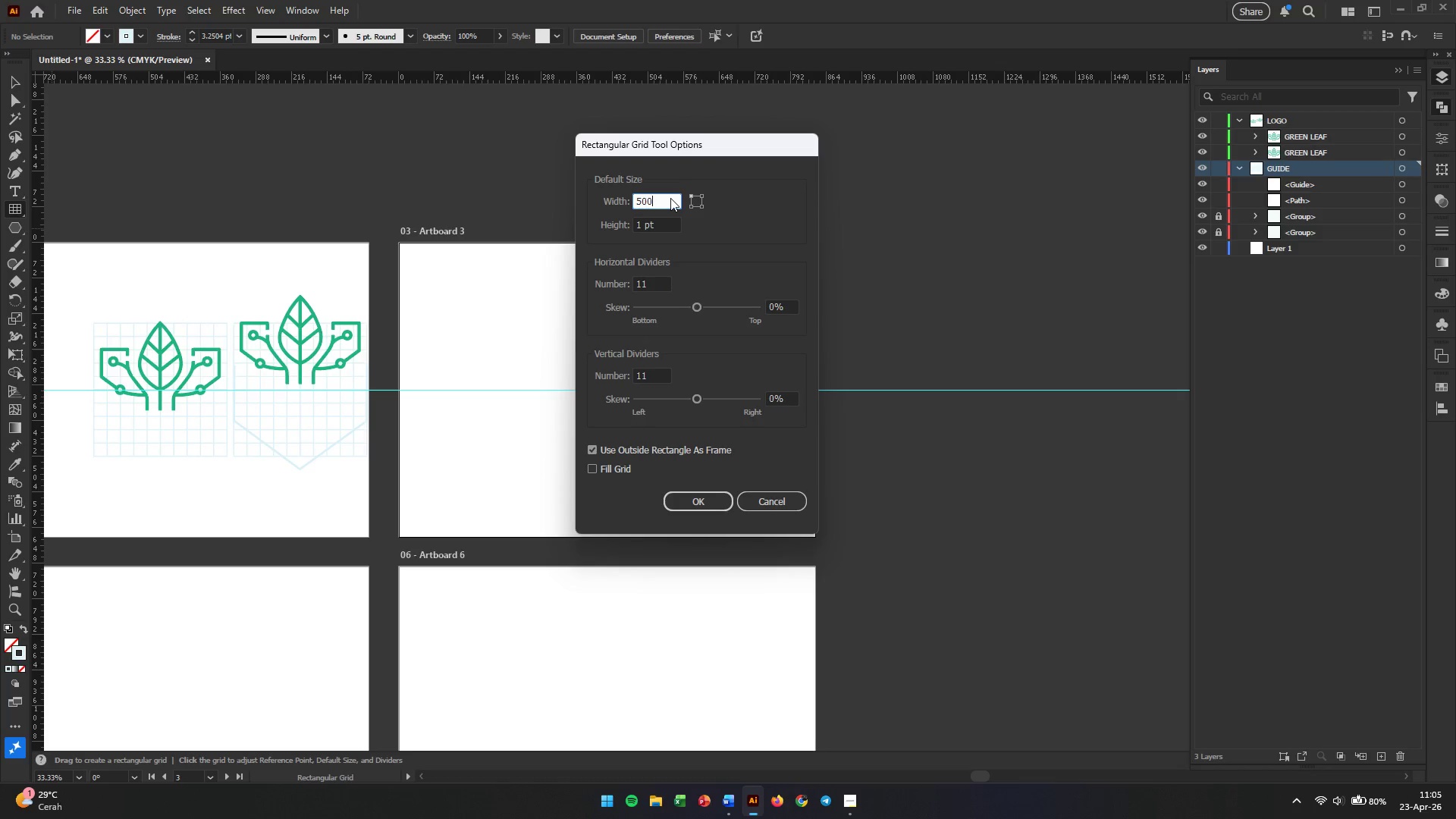 
key(Numpad0)
 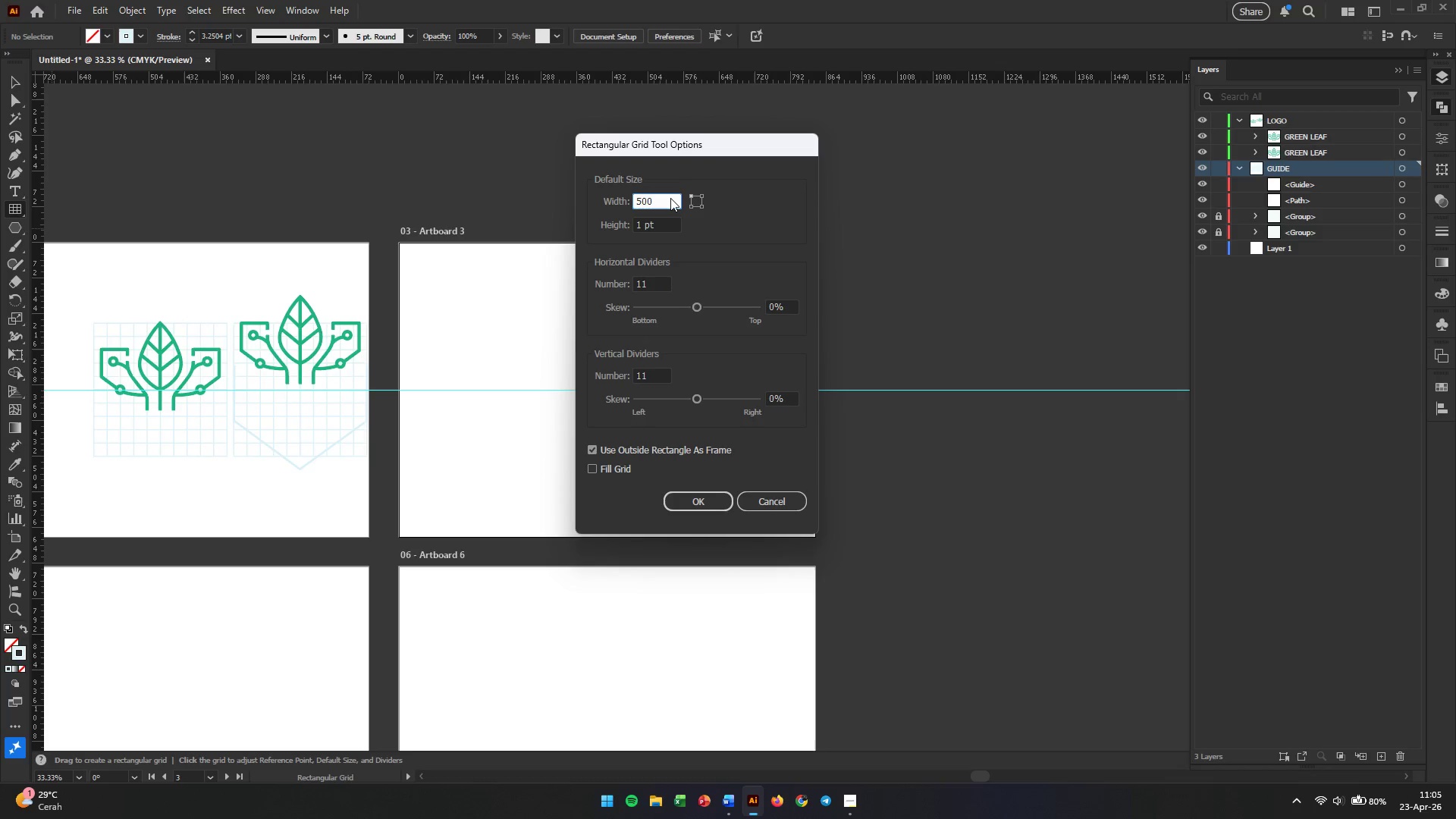 
key(Tab)
 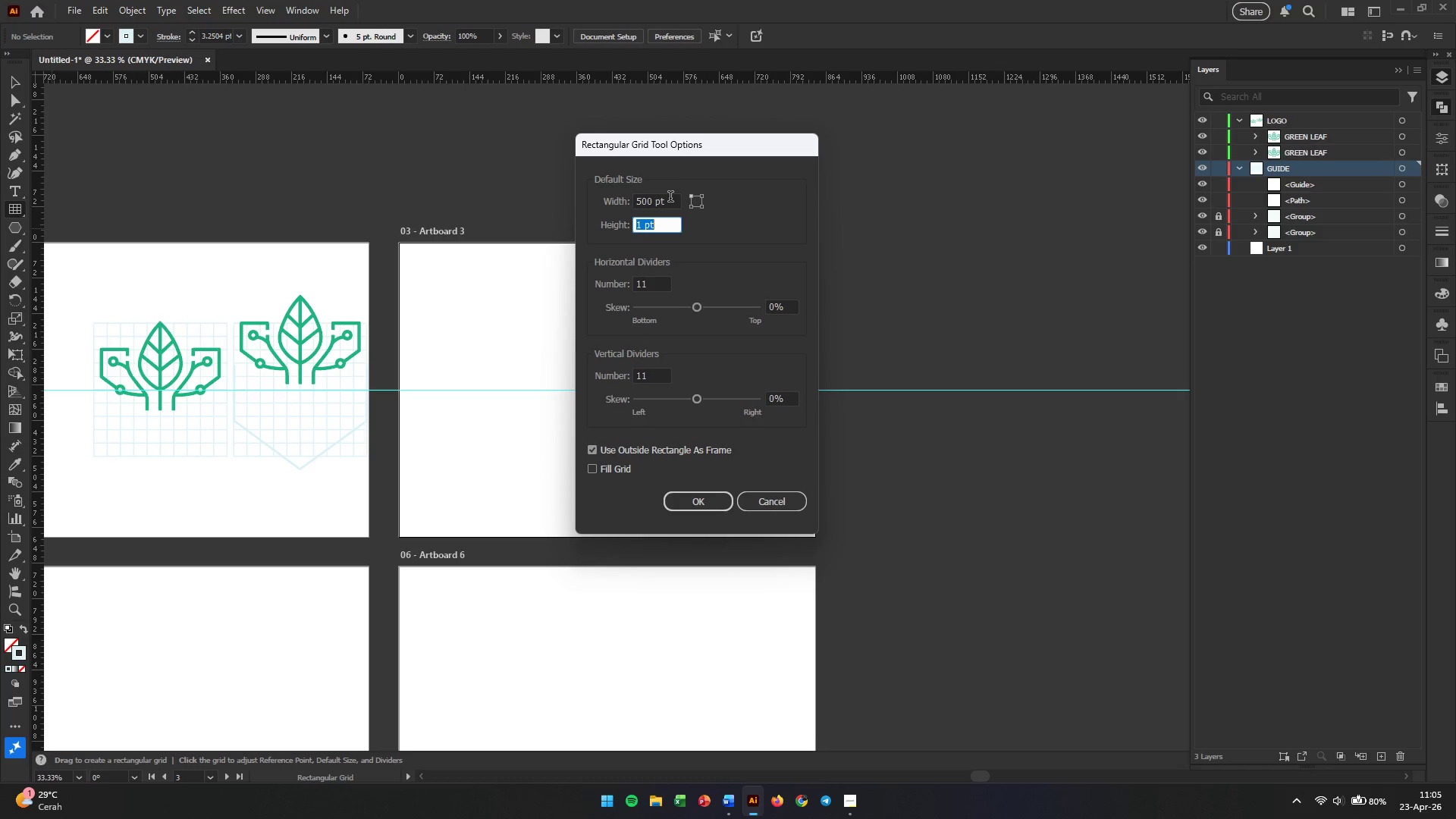 
key(Tab)
 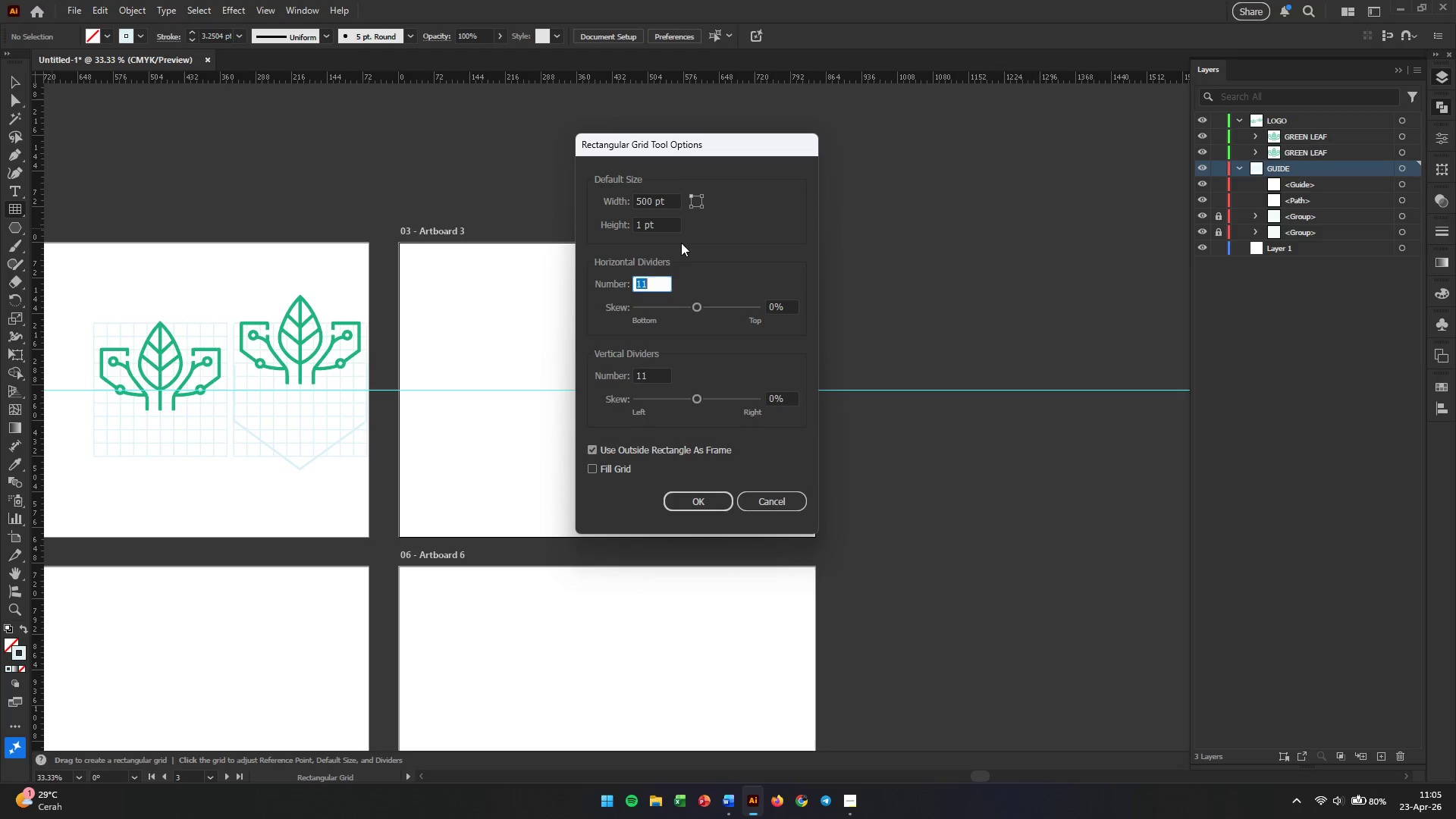 
double_click([673, 225])
 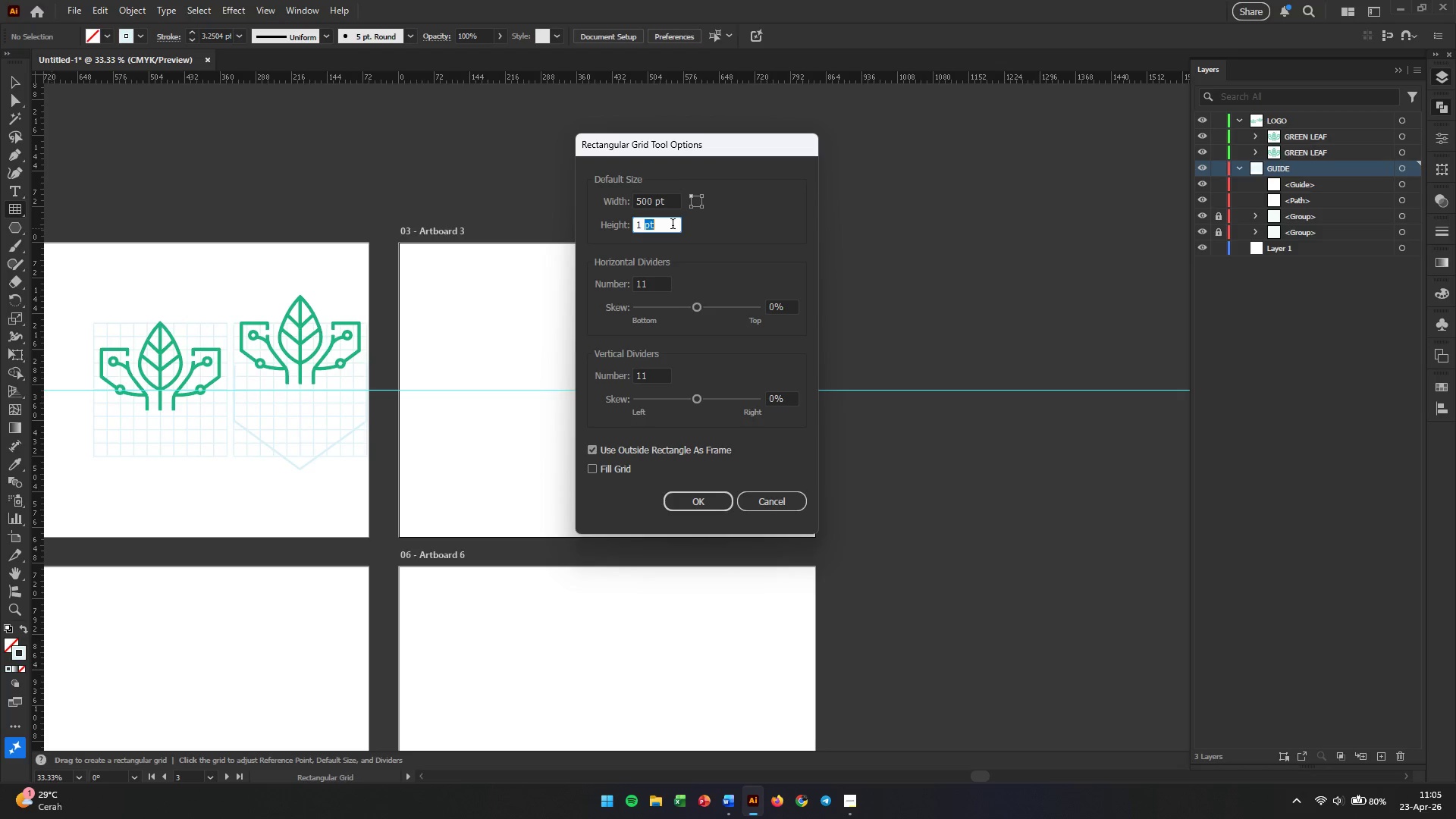 
triple_click([673, 225])
 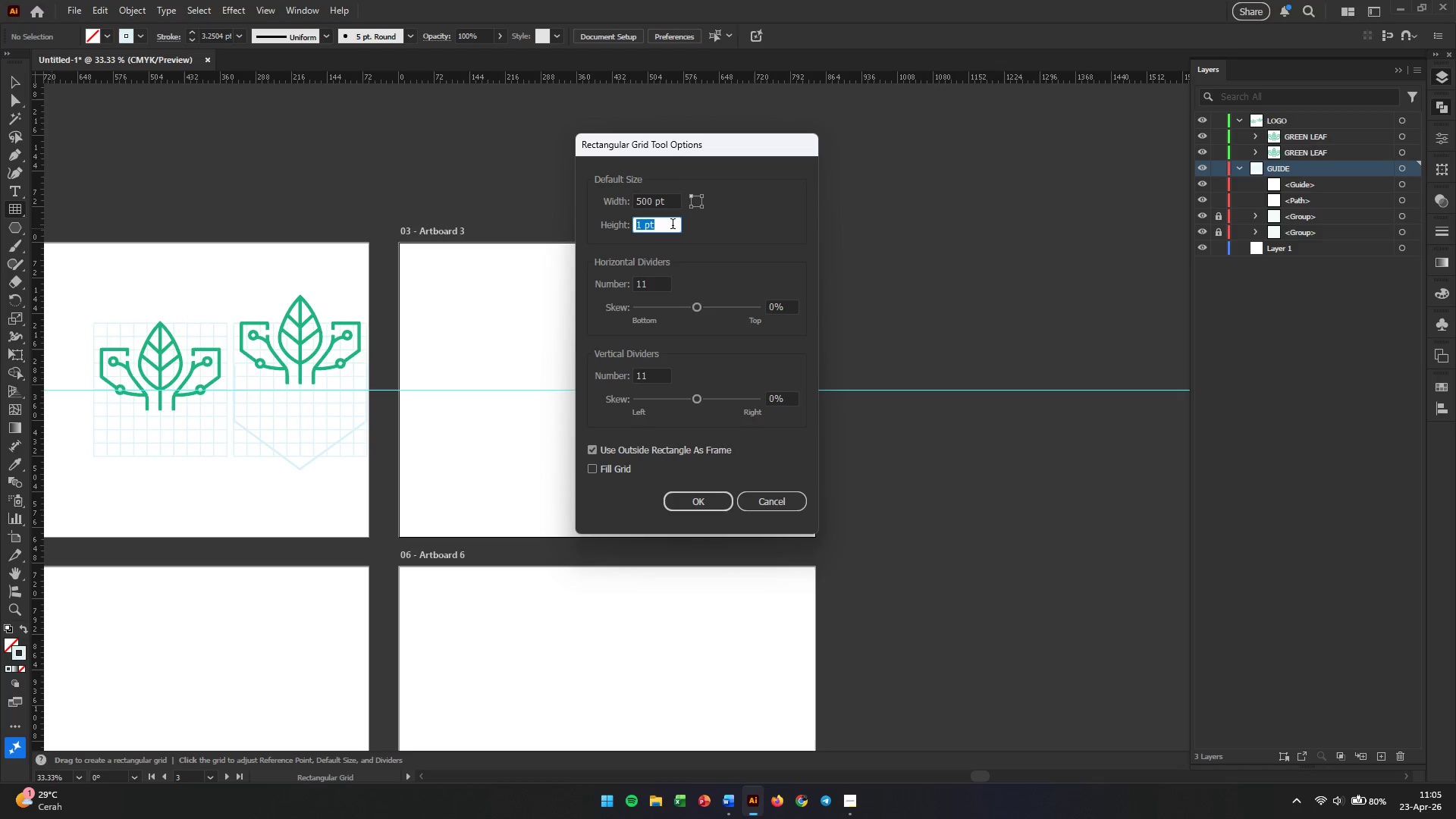 
key(Numpad5)
 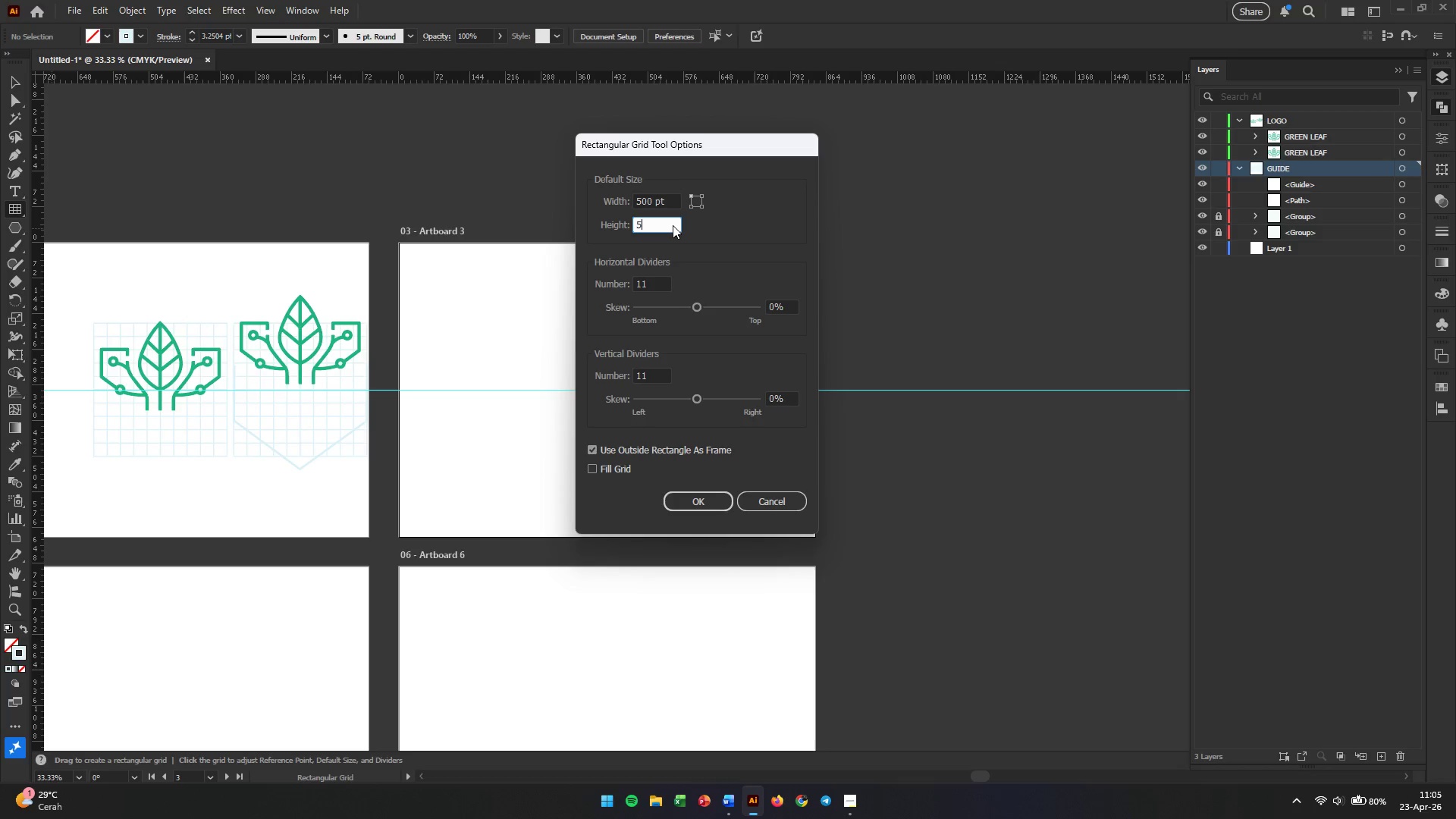 
key(Numpad0)
 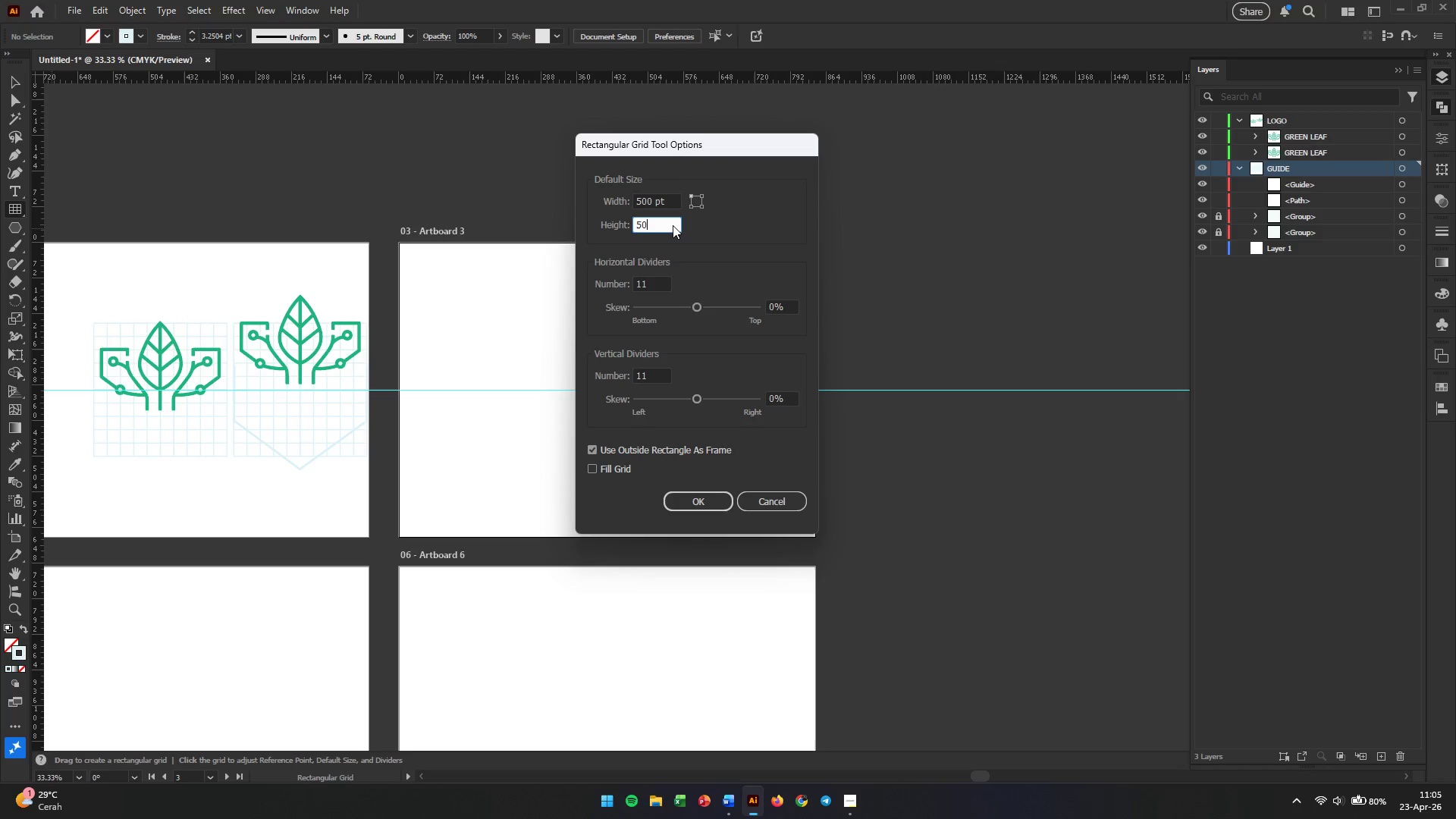 
key(Numpad0)
 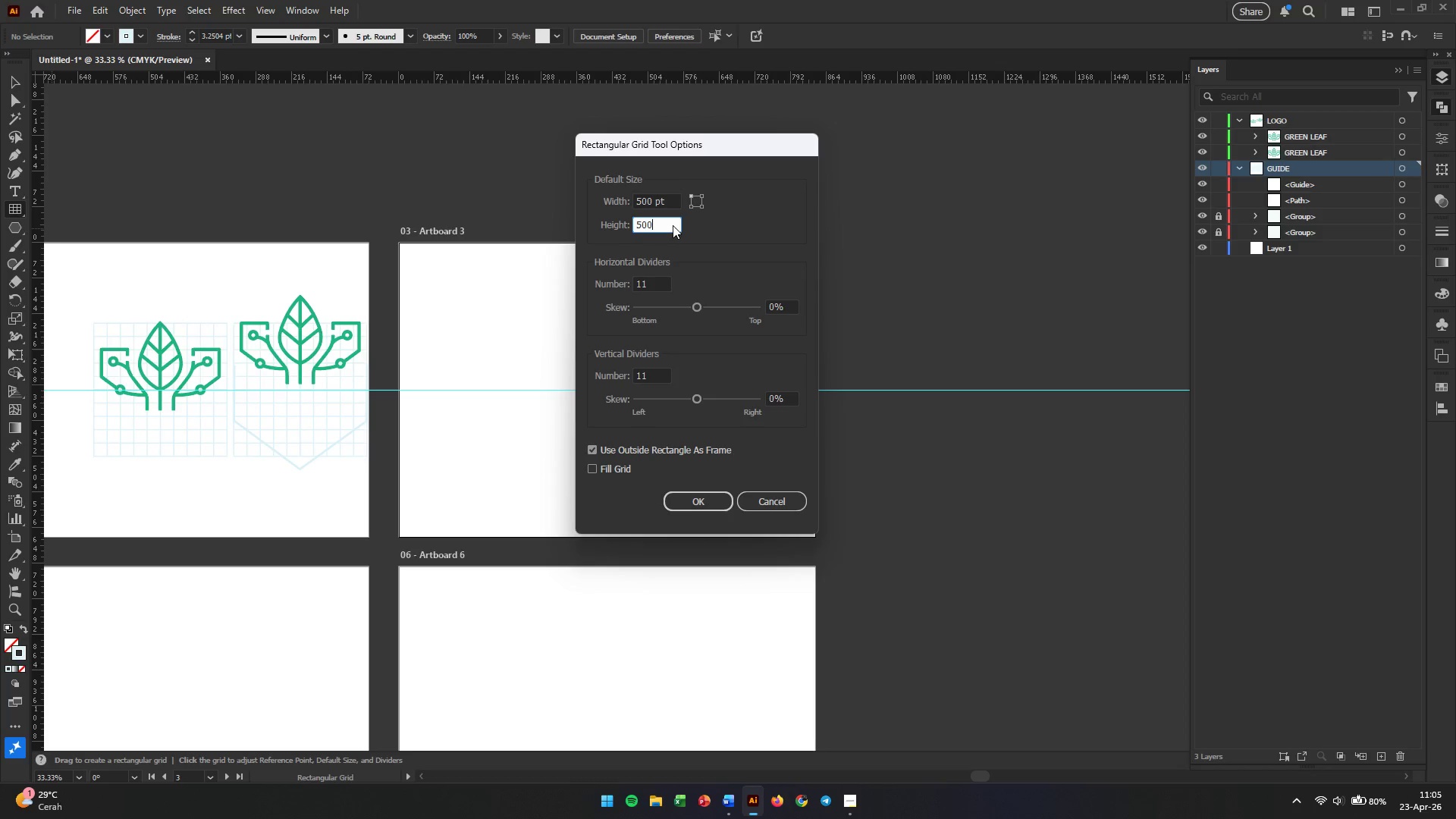 
key(Enter)
 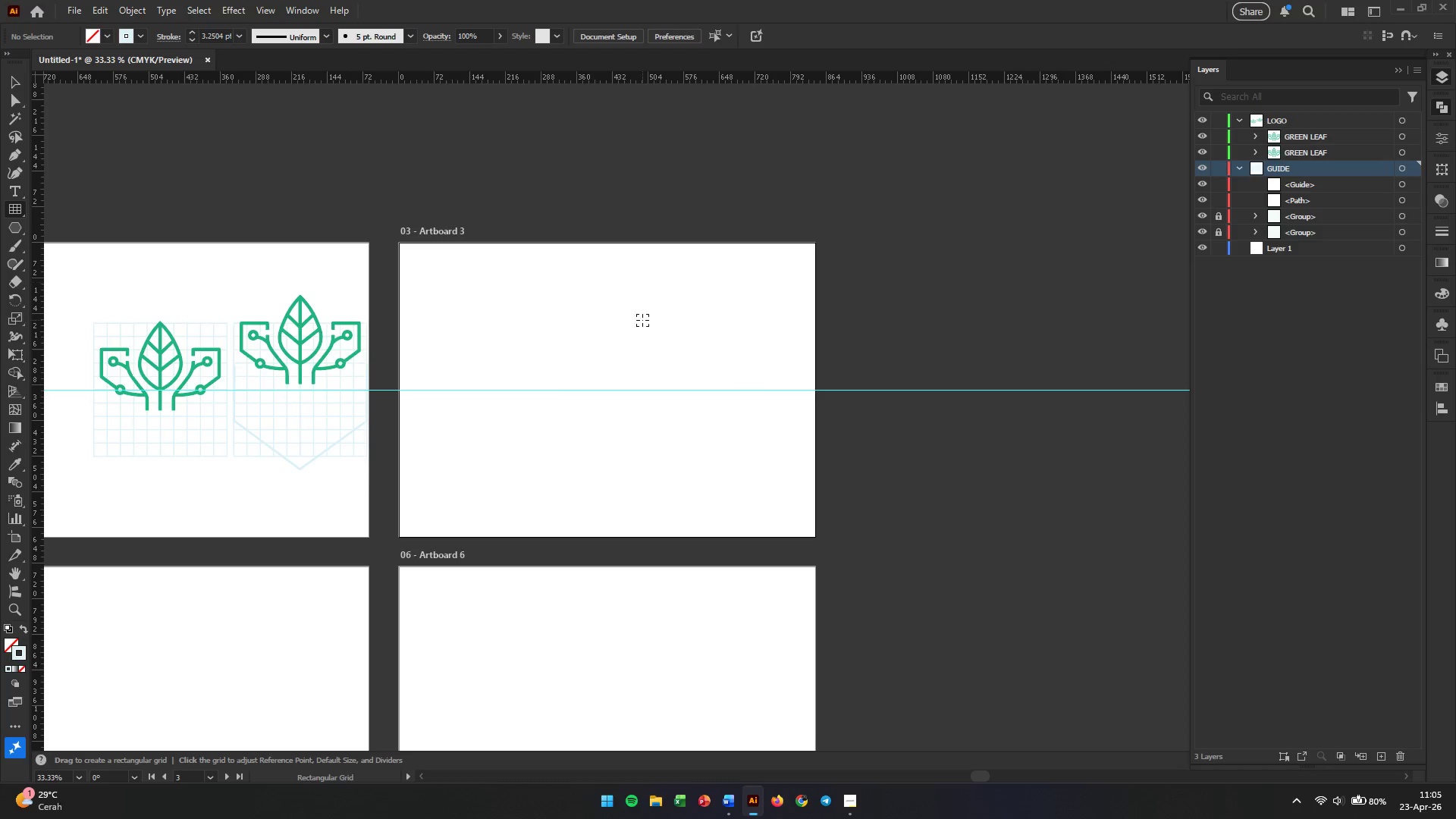 
left_click([581, 370])
 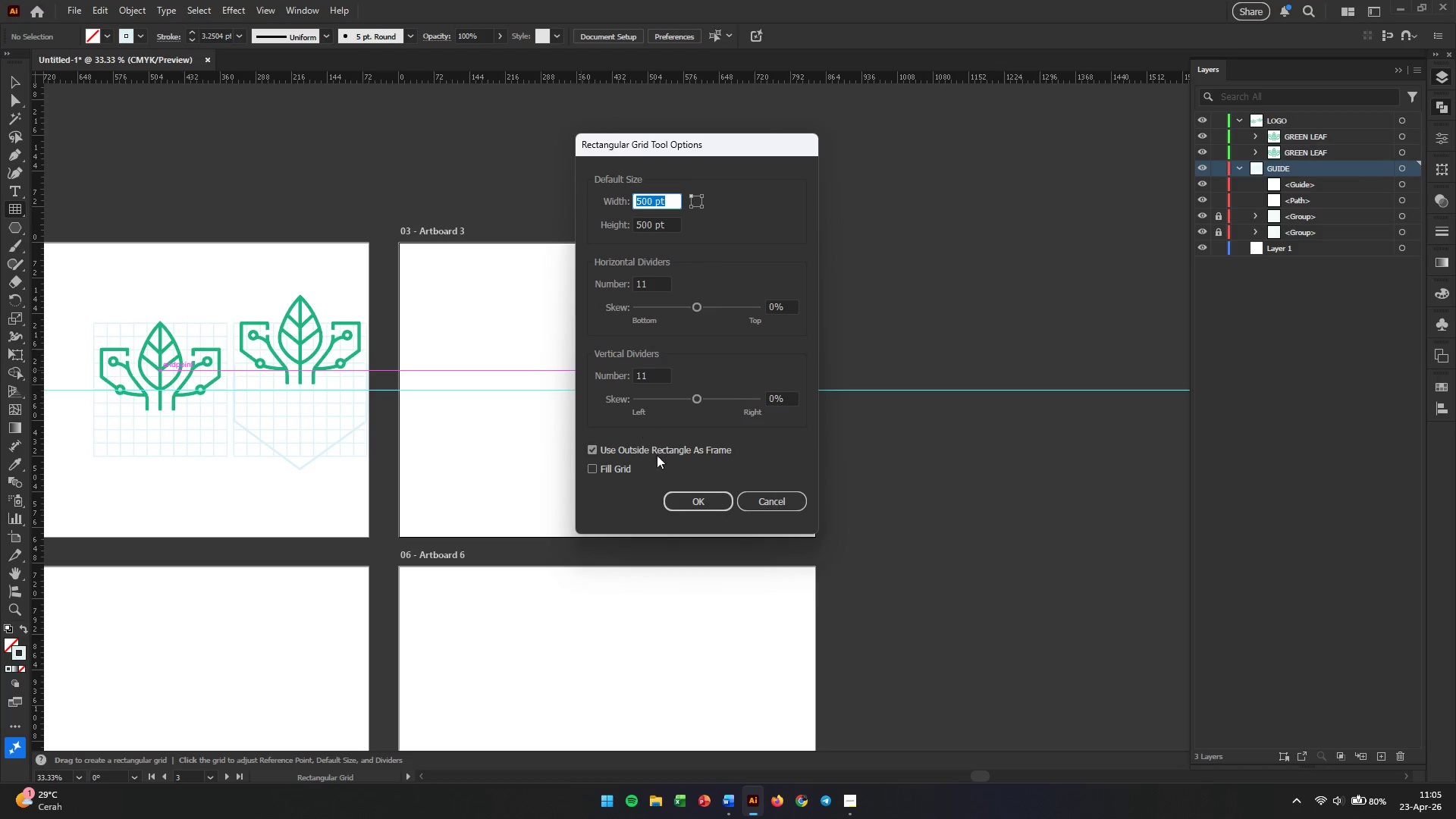 
left_click([687, 493])
 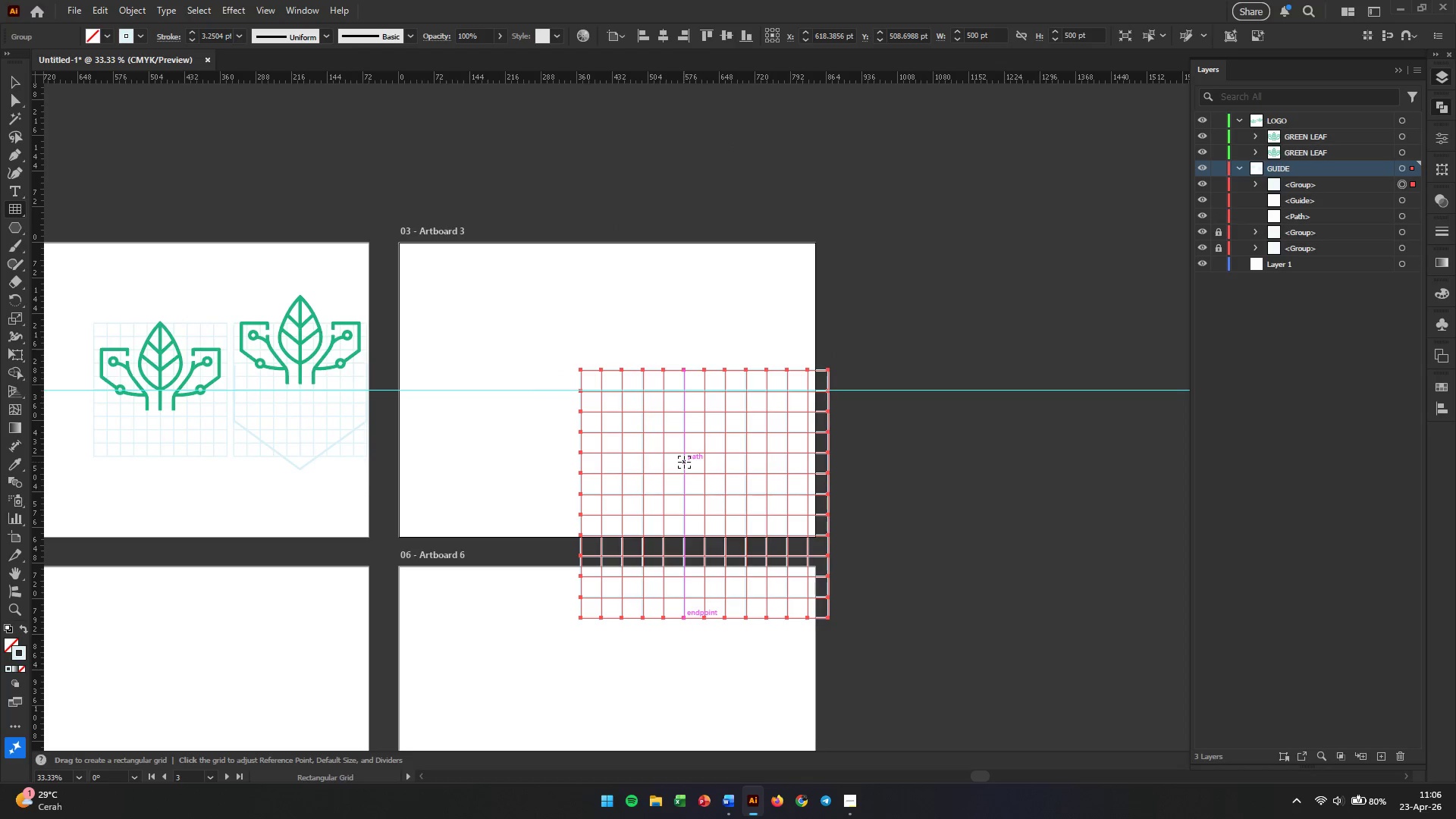 
key(V)
 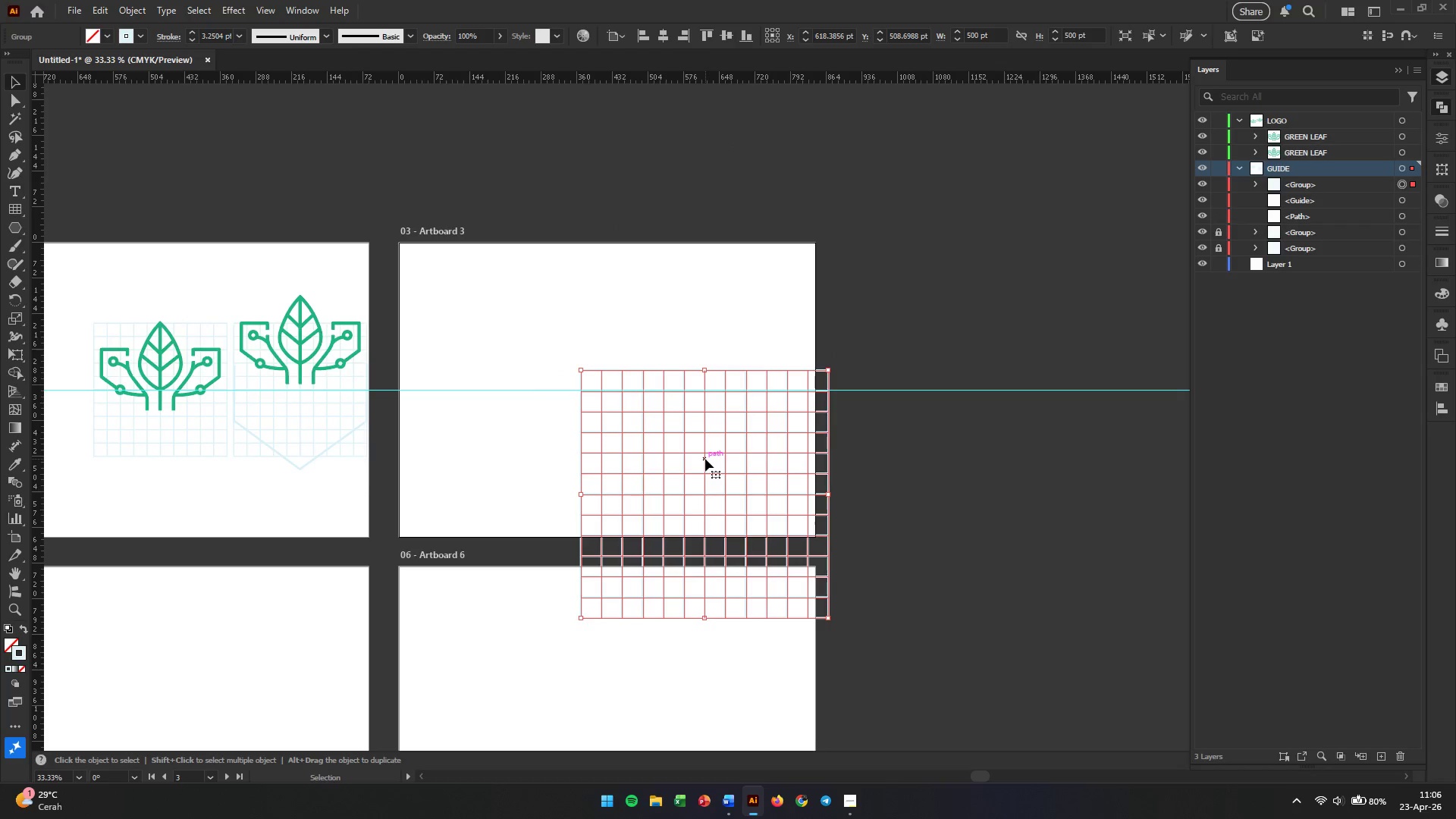 
left_click_drag(start_coordinate=[705, 459], to_coordinate=[607, 354])
 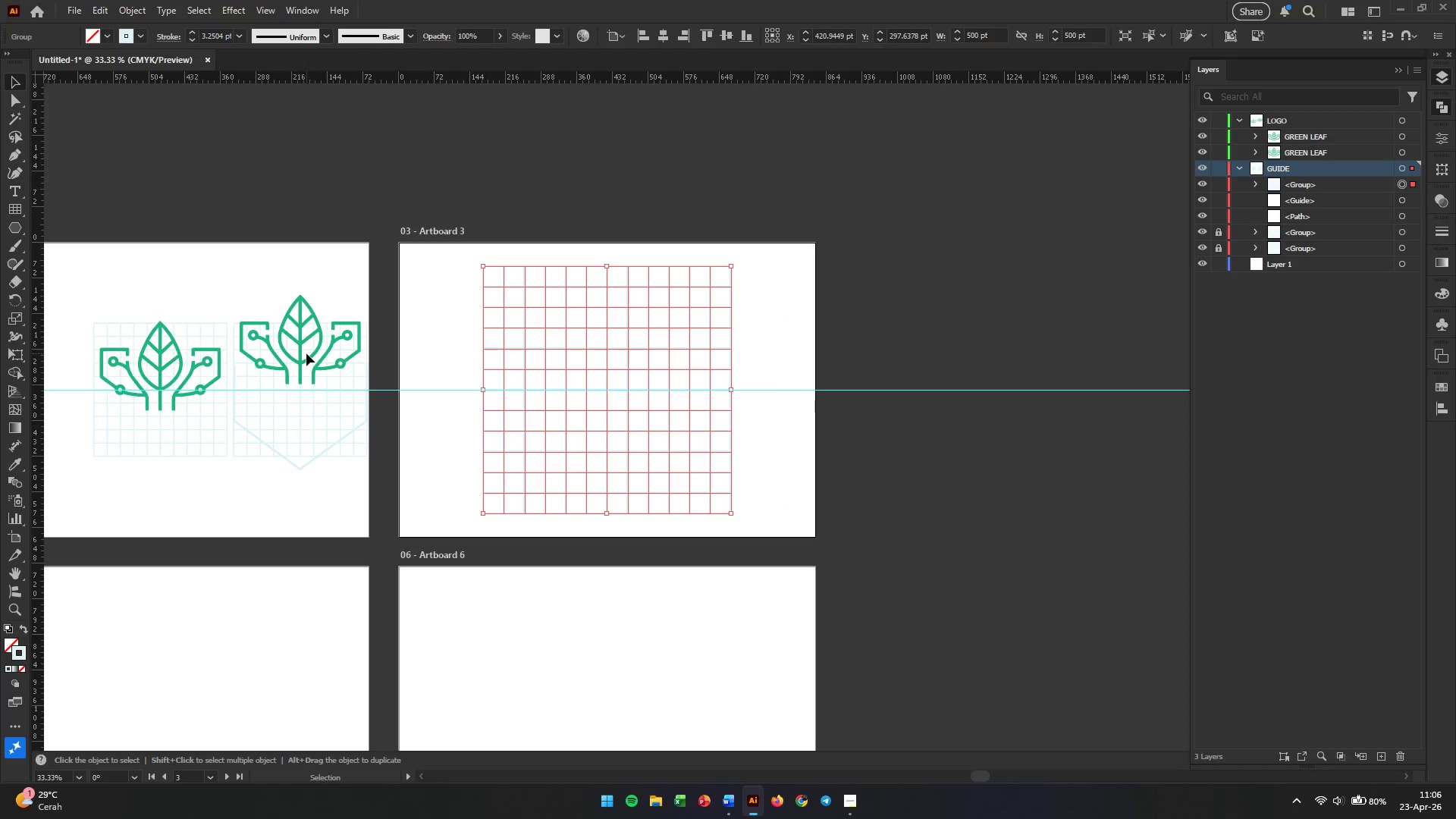 
left_click([306, 353])
 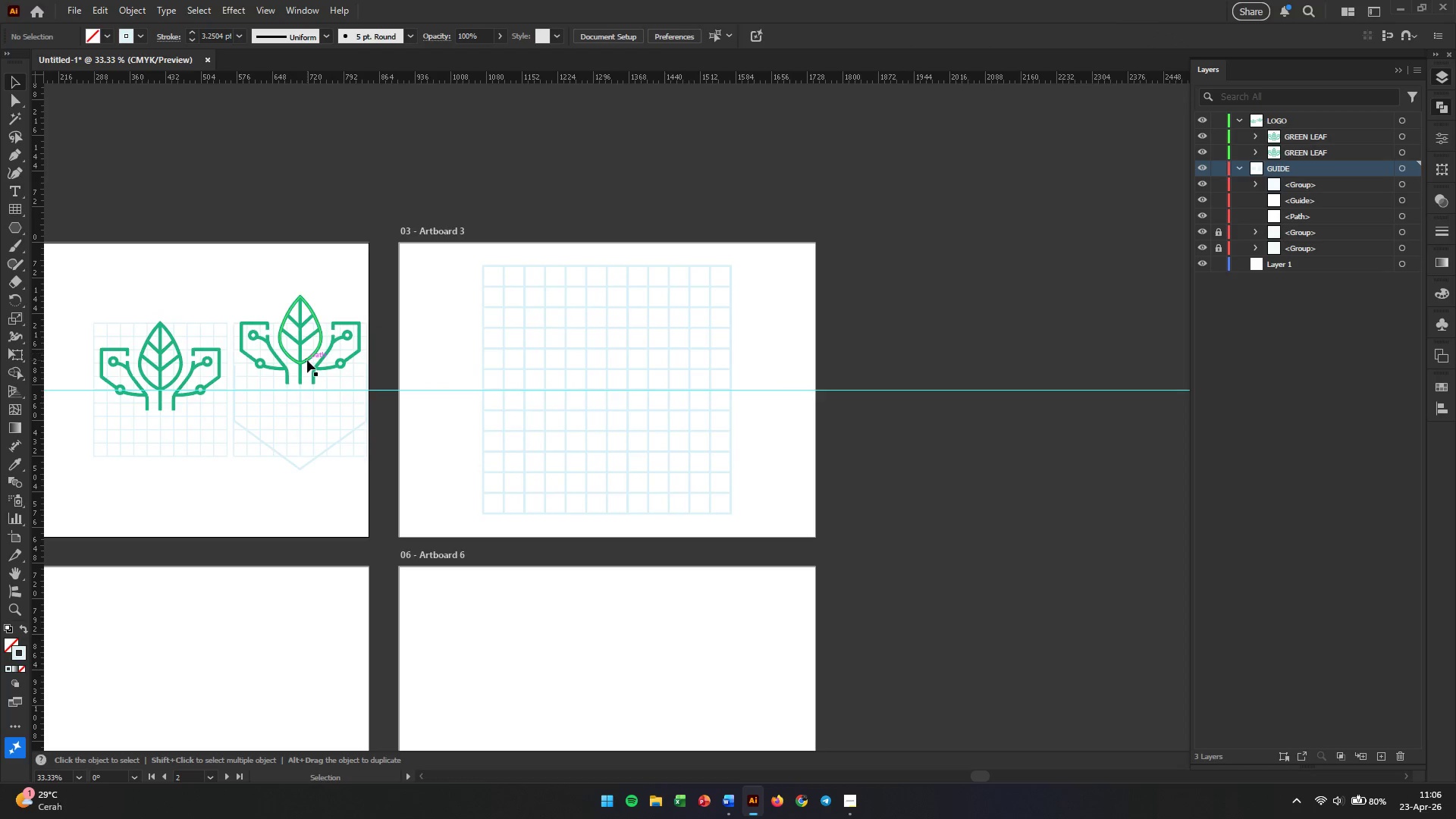 
left_click_drag(start_coordinate=[307, 360], to_coordinate=[614, 330])
 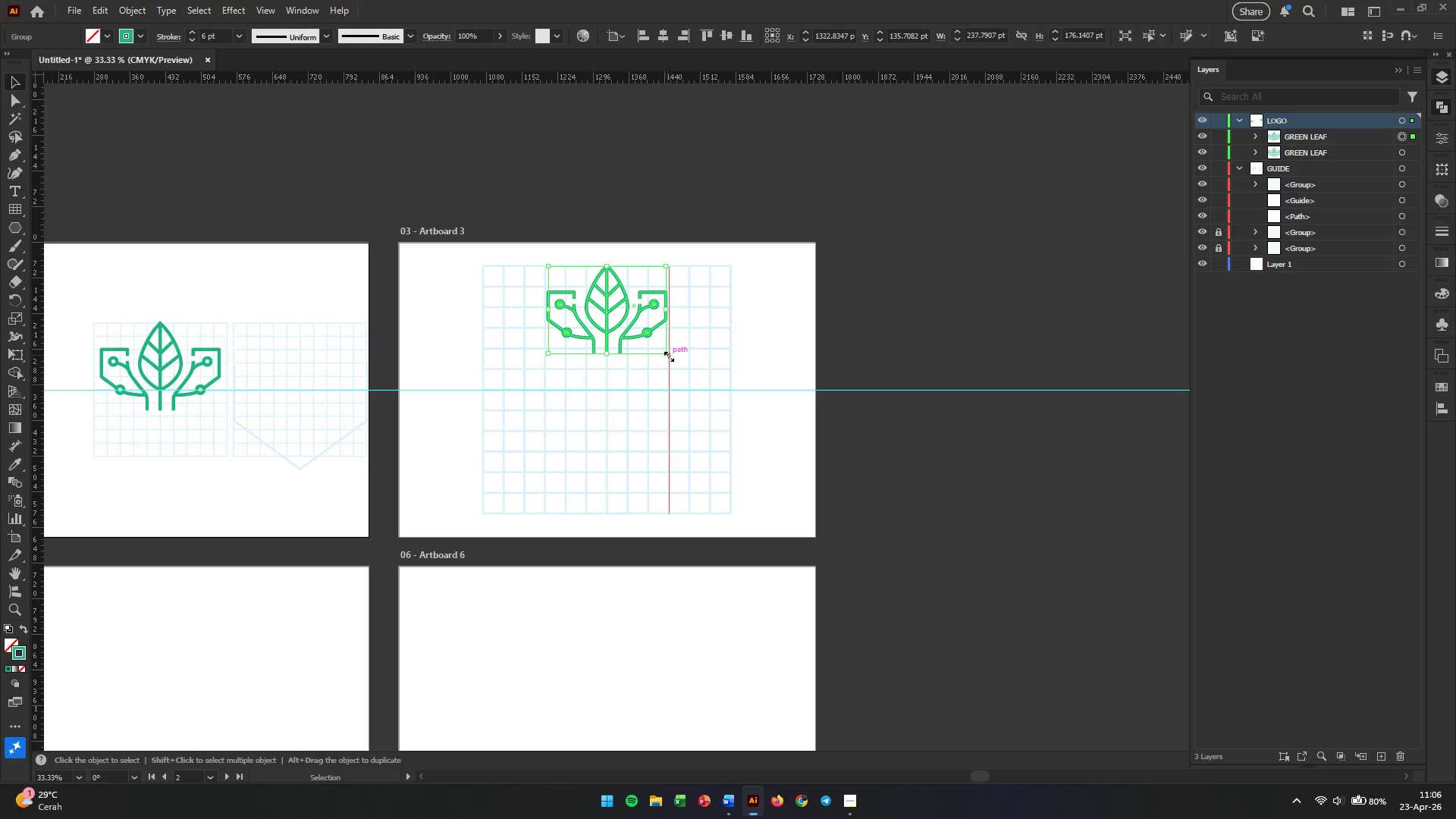 
hold_key(key=ShiftLeft, duration=5.25)
left_click_drag(start_coordinate=[667, 355], to_coordinate=[702, 410])
 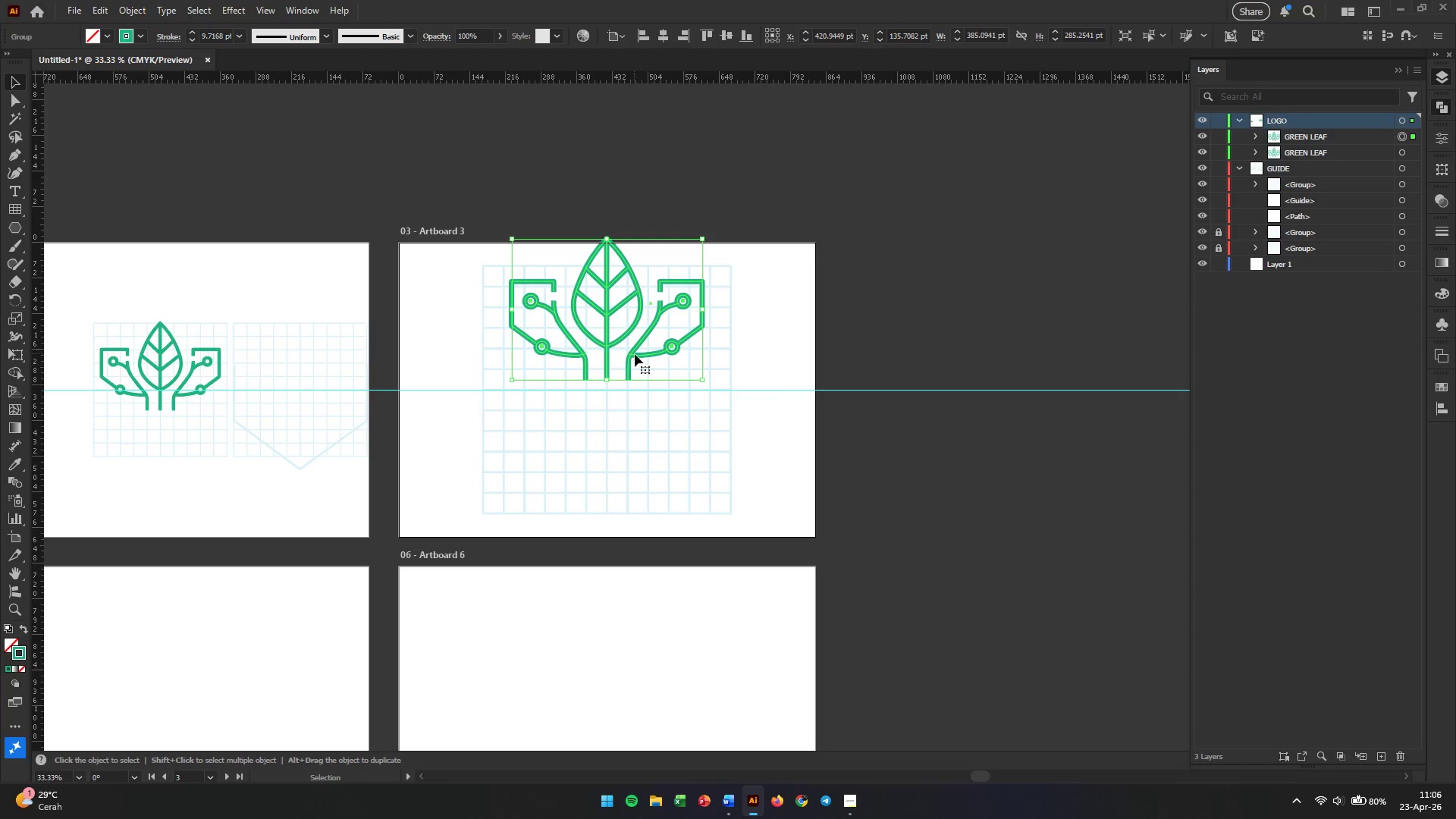 
hold_key(key=AltLeft, duration=4.47)
 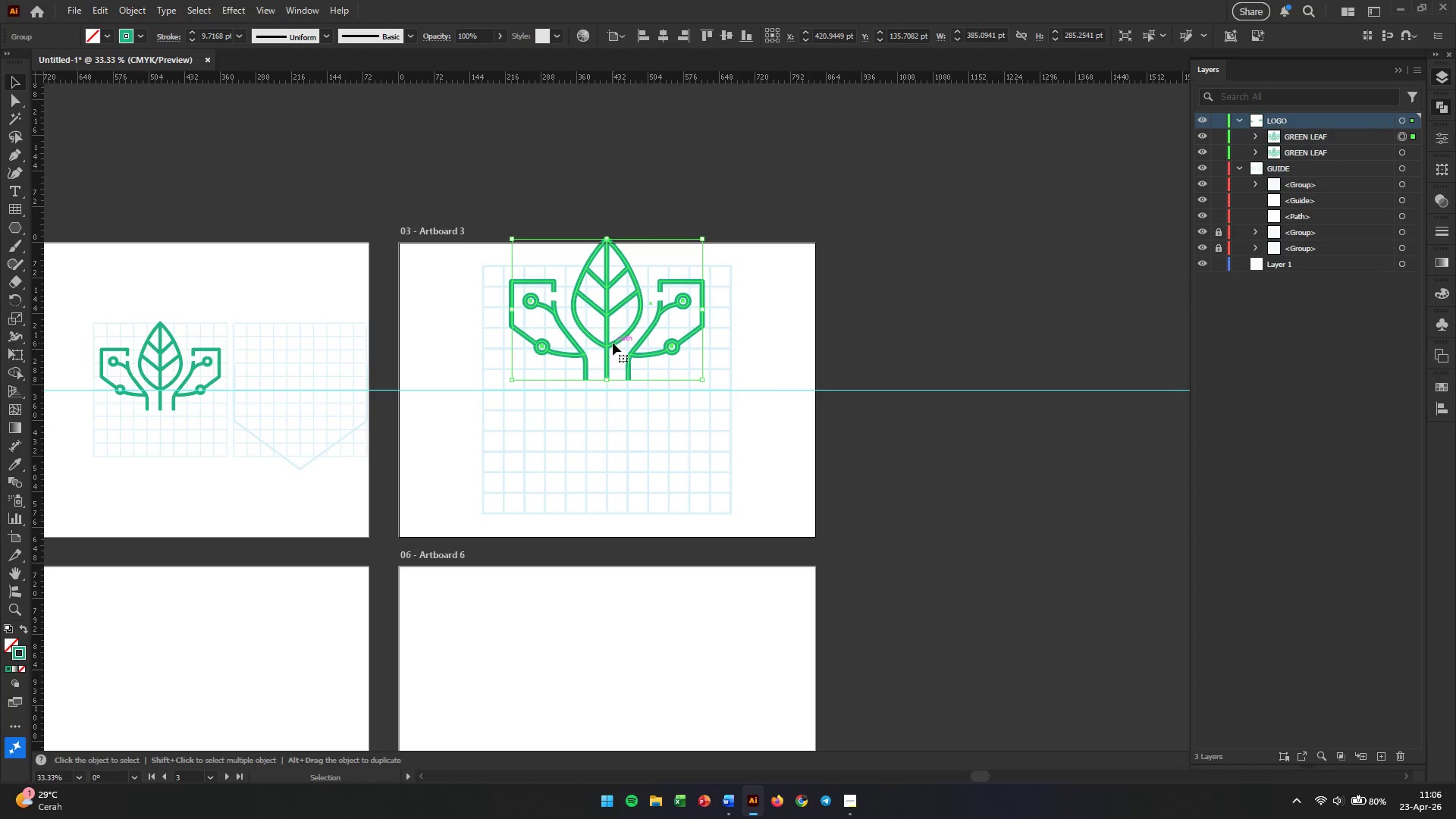 
left_click_drag(start_coordinate=[613, 343], to_coordinate=[616, 372])
 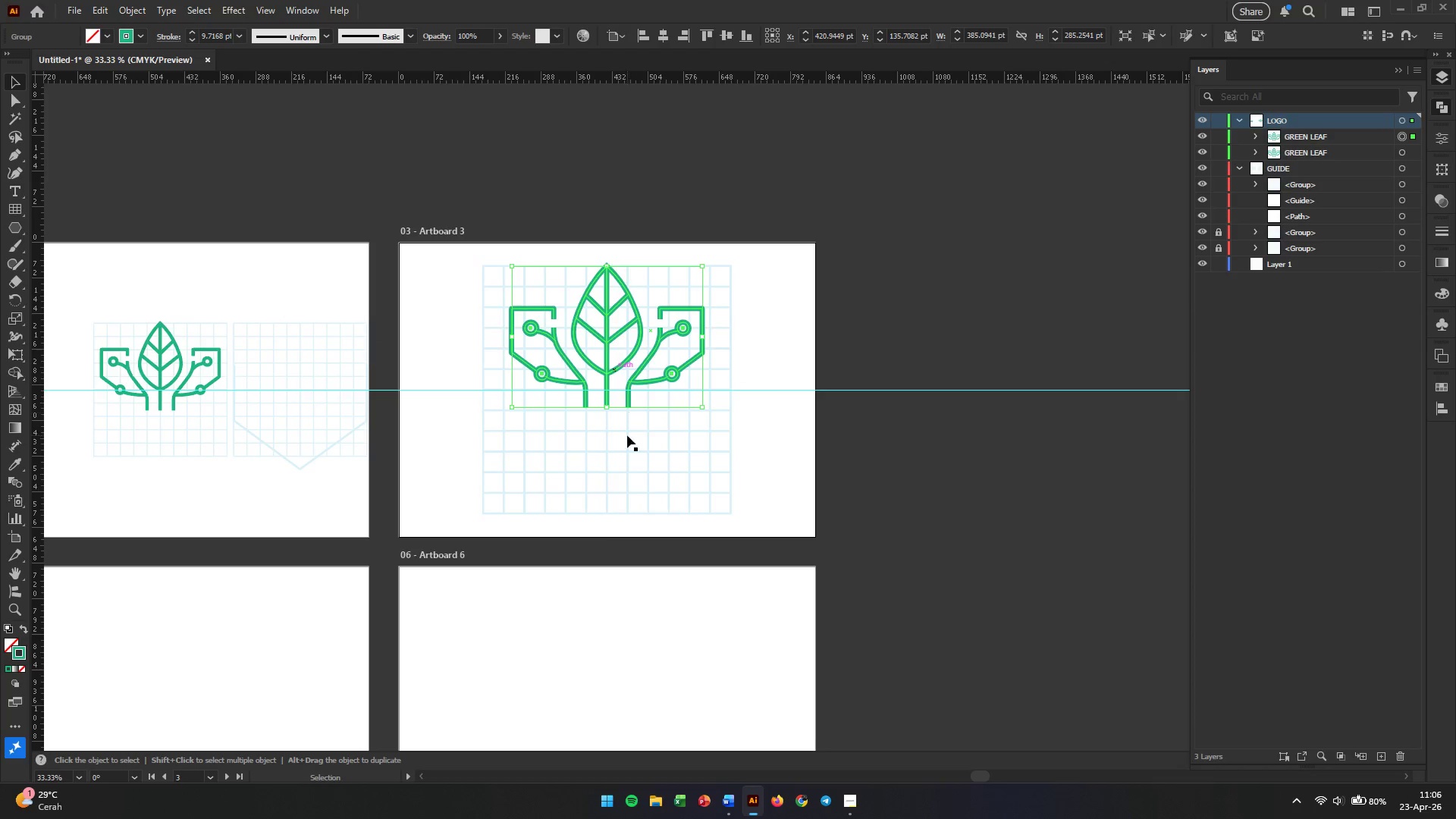 
hold_key(key=AltLeft, duration=0.75)
scroll: coordinate [625, 439], scroll_direction: up, amount: 4.0
 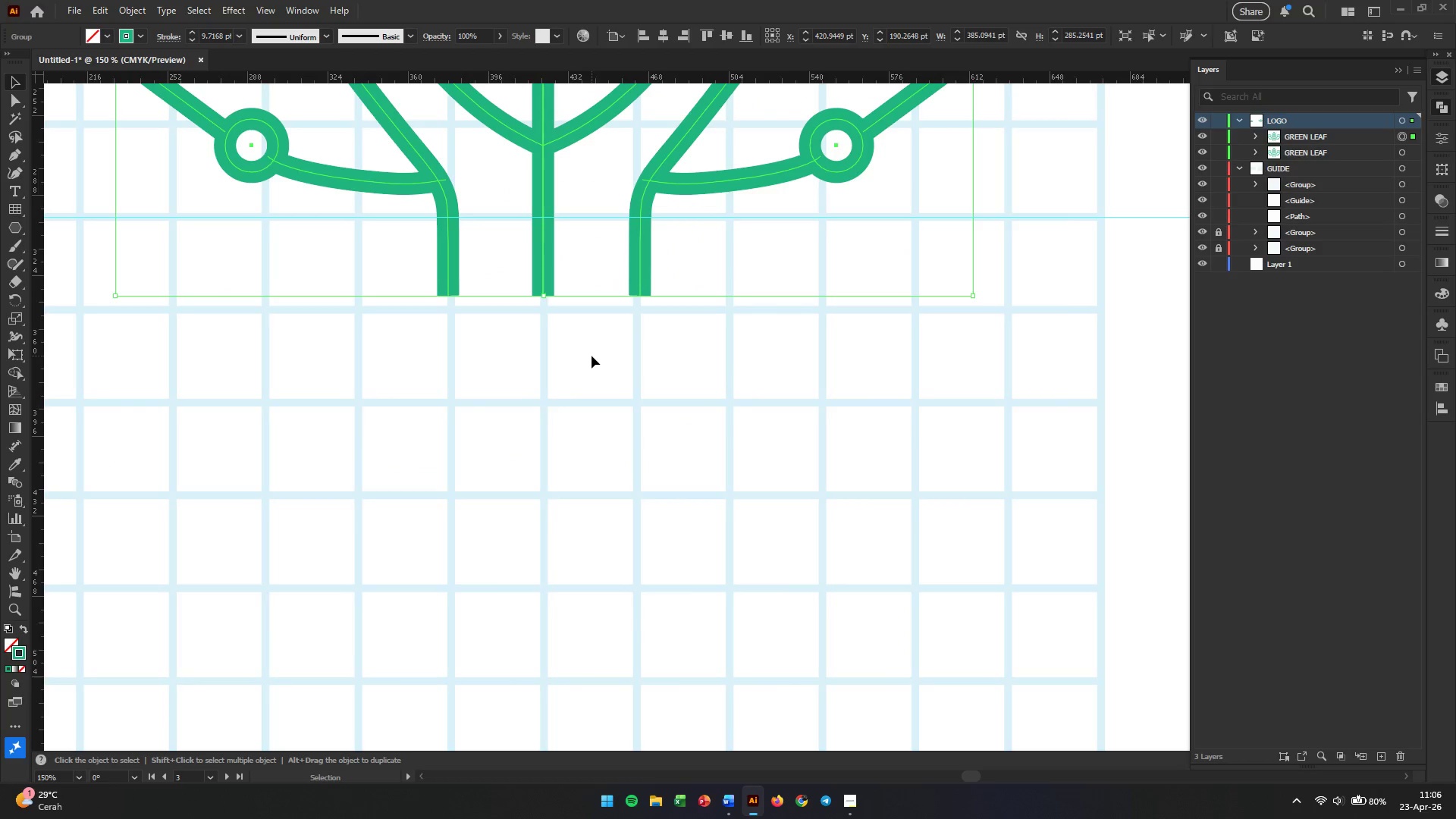 
hold_key(key=AltLeft, duration=1.69)
scroll: coordinate [600, 370], scroll_direction: down, amount: 4.0
 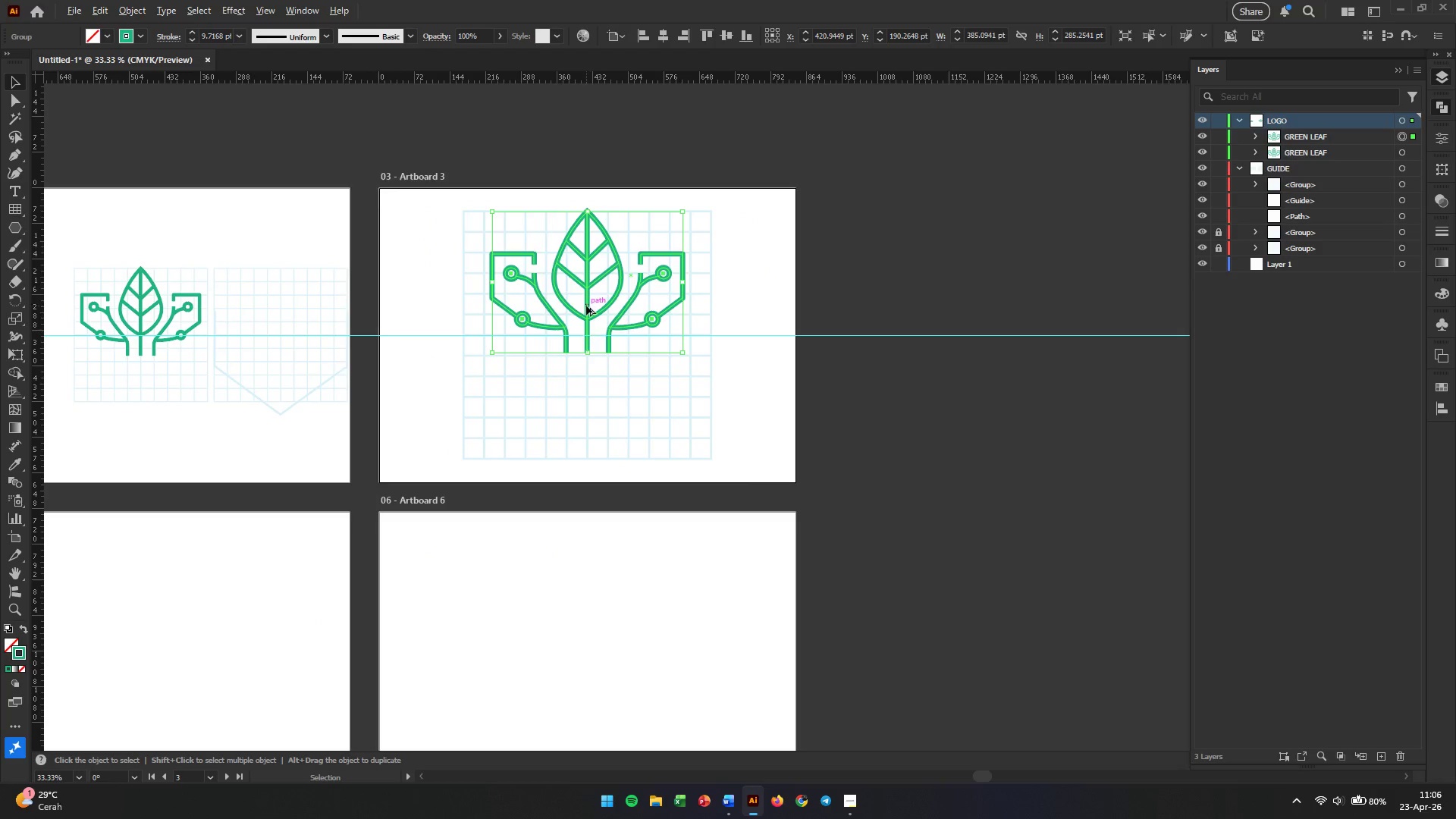 
scroll: coordinate [586, 306], scroll_direction: up, amount: 2.0
 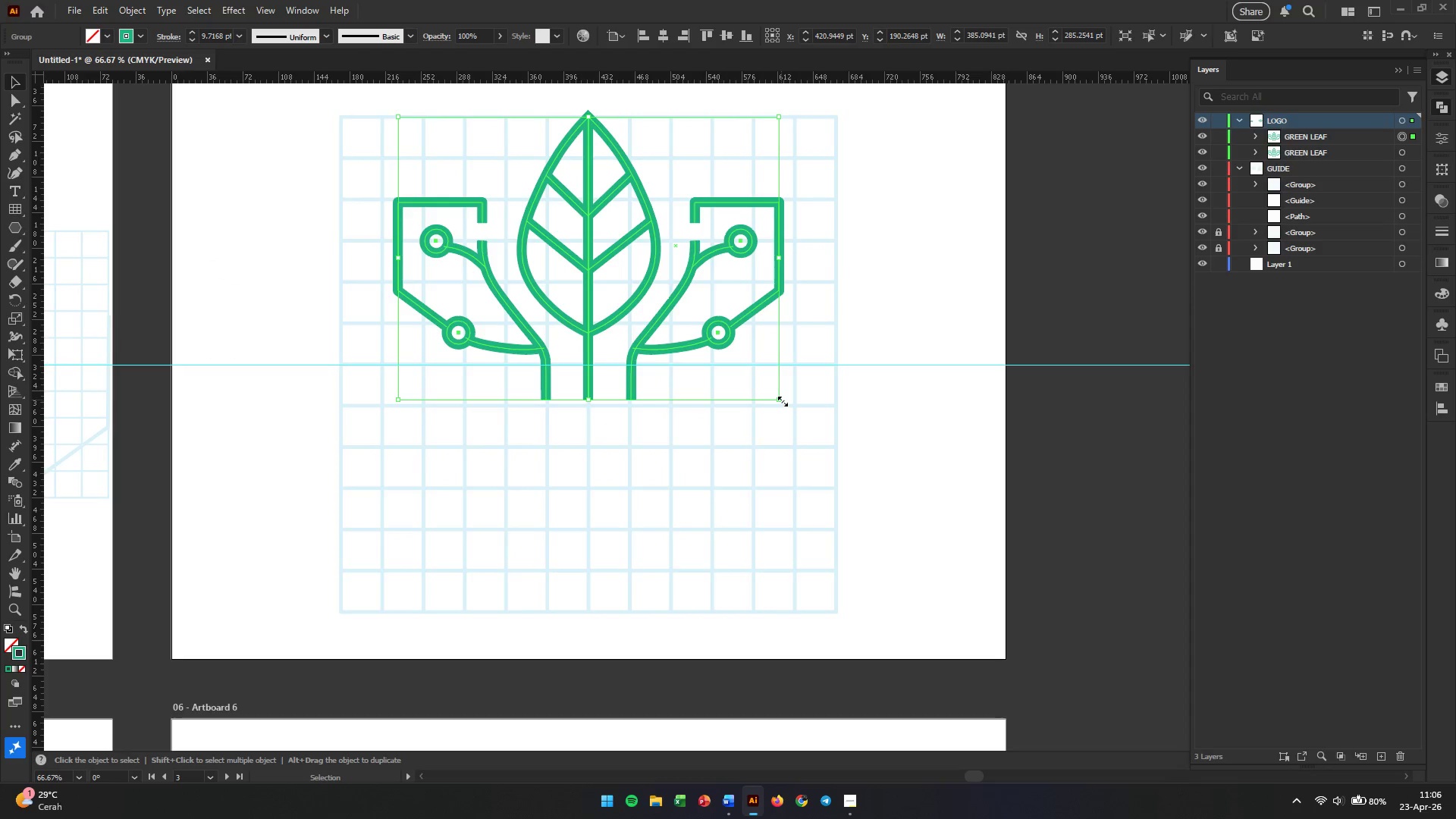 
wait(7.5)
 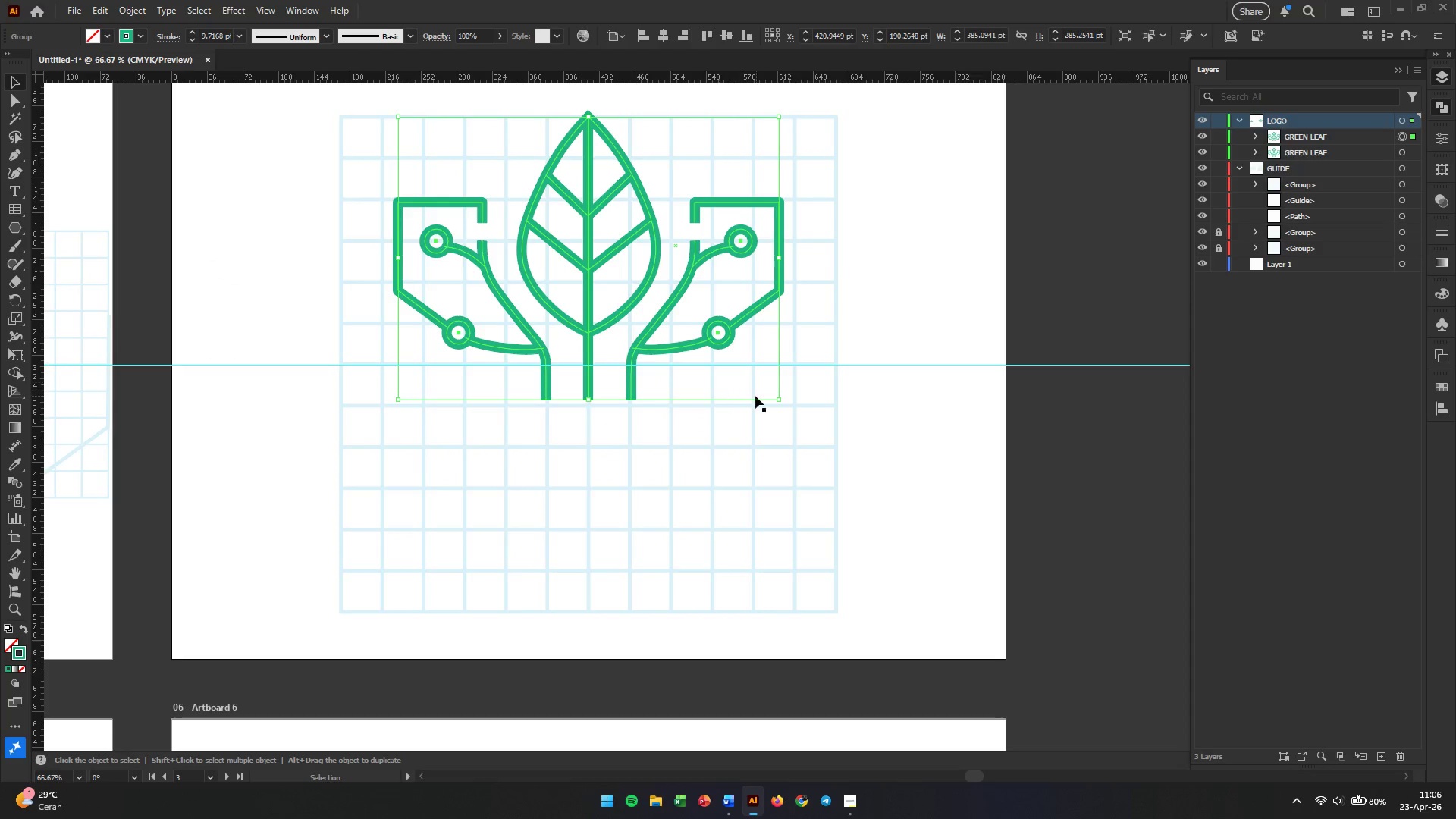 
hold_key(key=Space, duration=1.51)
 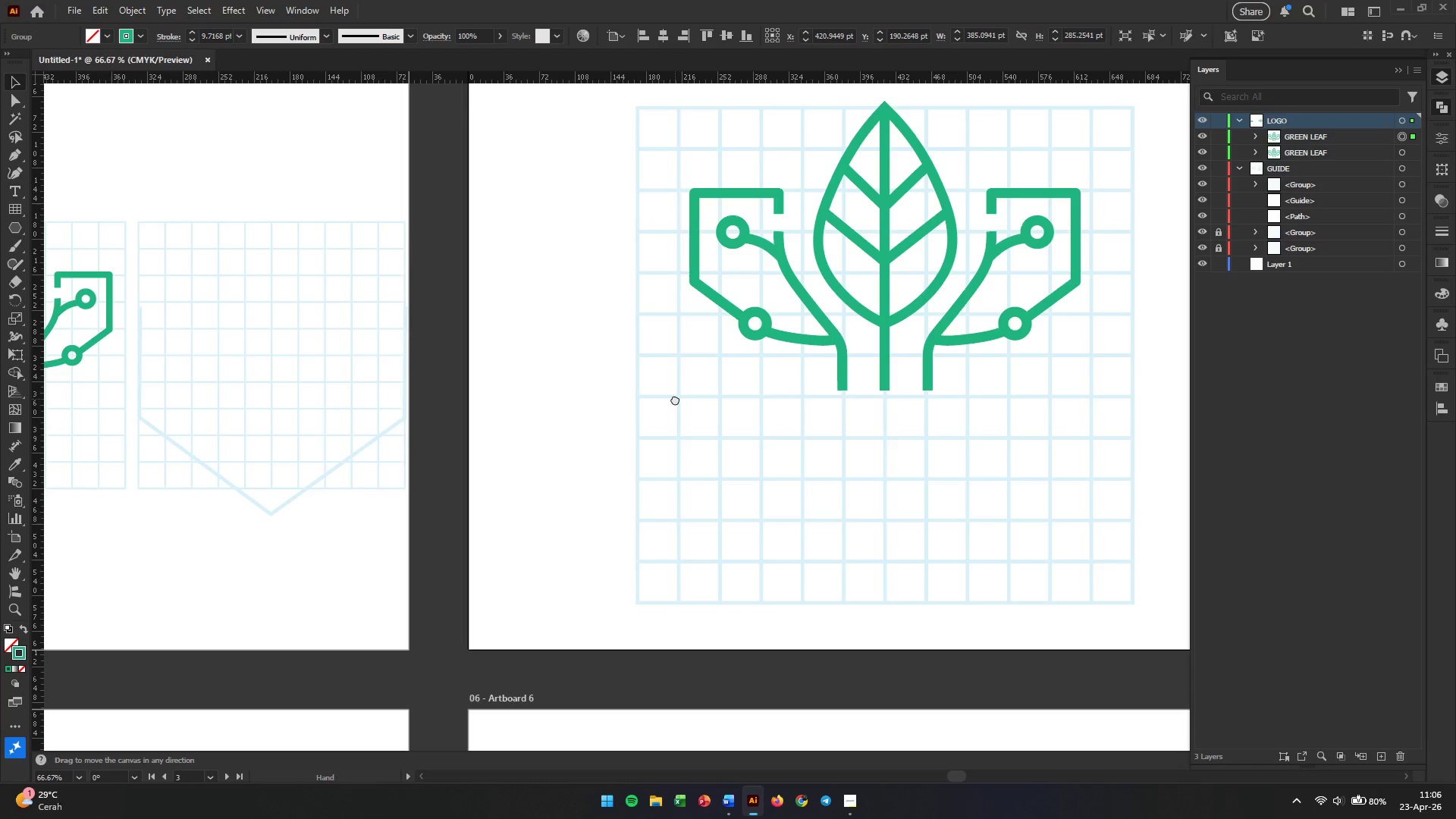 
left_click_drag(start_coordinate=[378, 409], to_coordinate=[337, 397])
 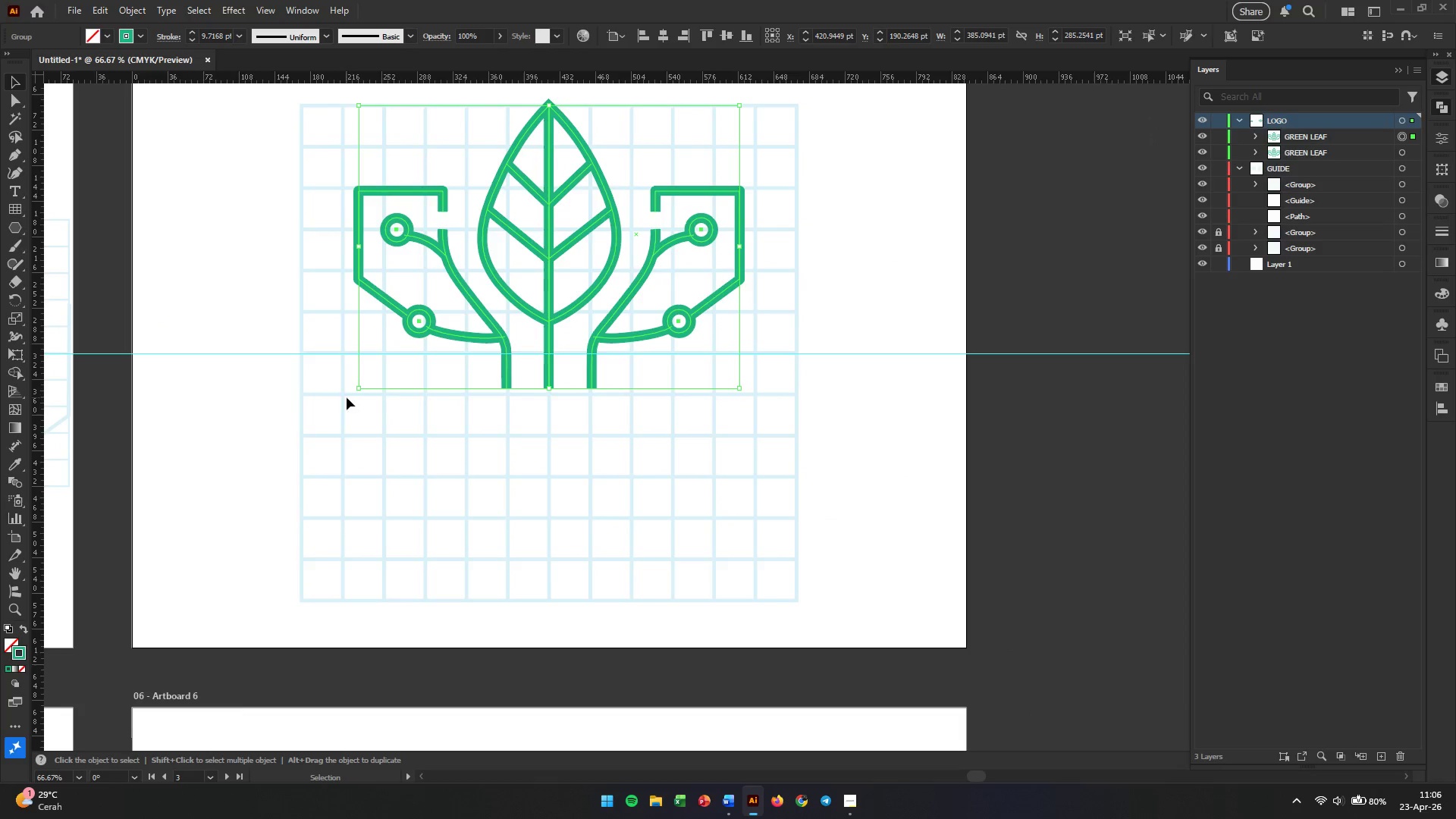 
hold_key(key=Space, duration=1.52)
 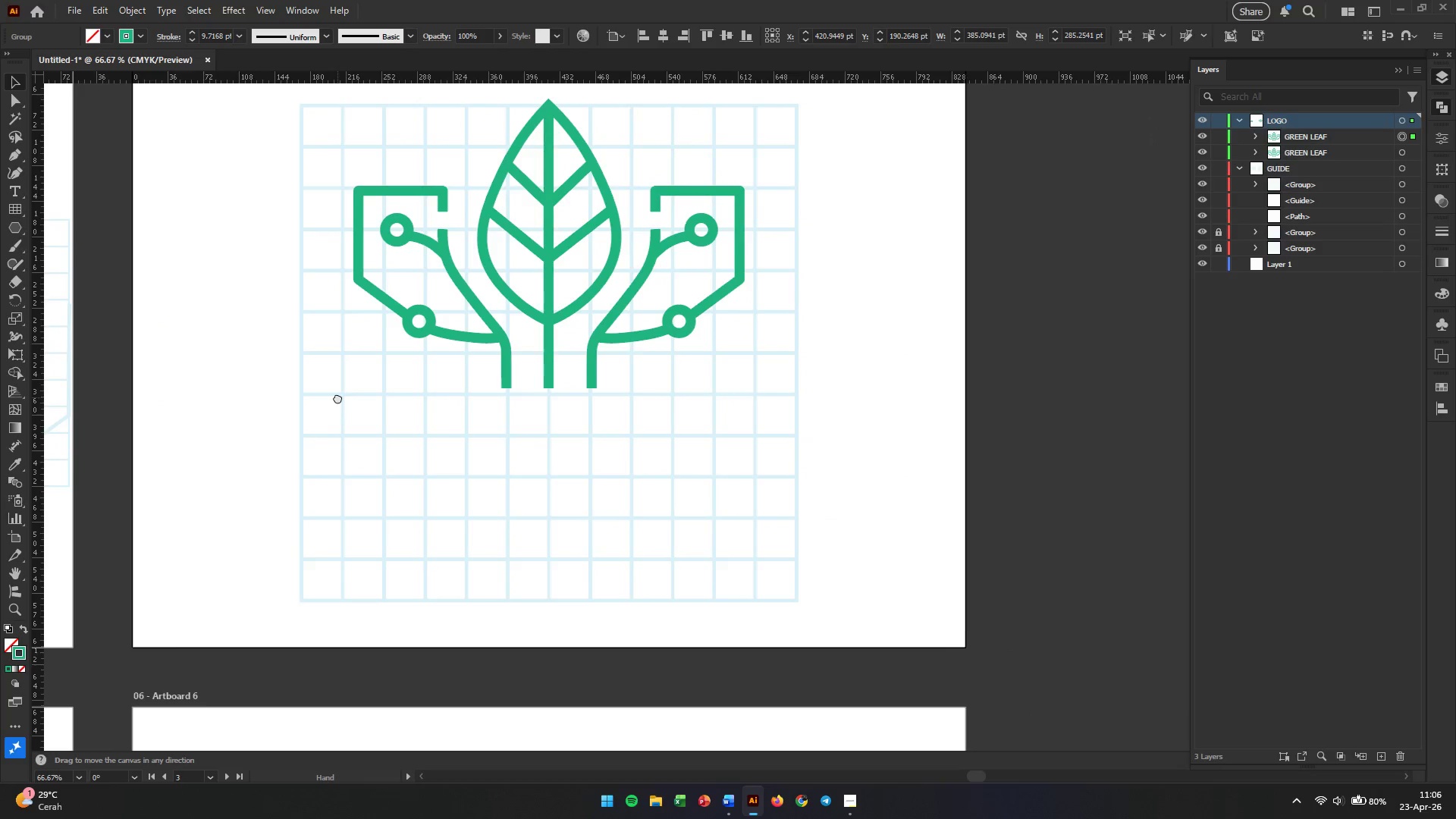 
hold_key(key=Space, duration=0.75)
 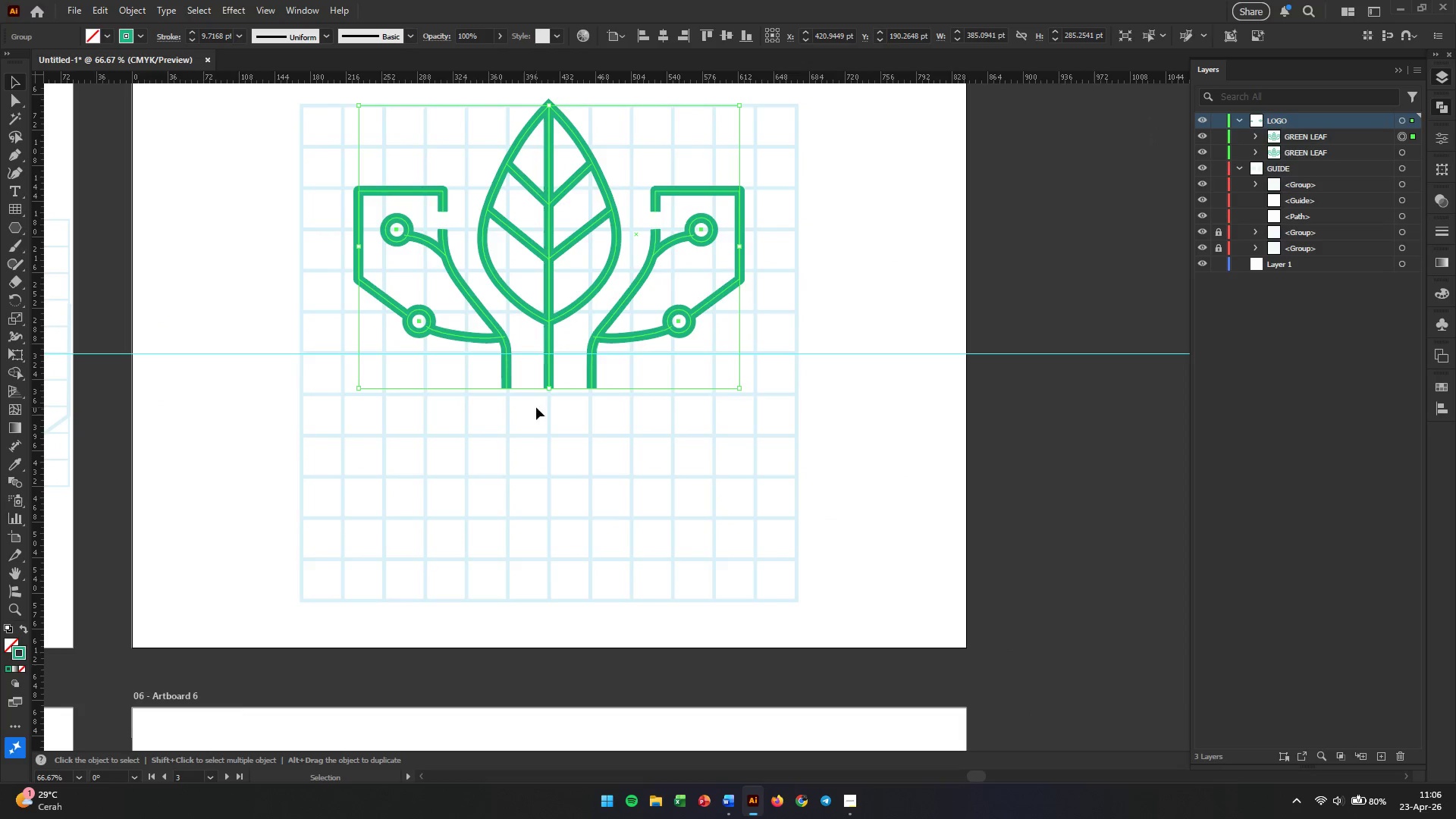 
hold_key(key=Space, duration=6.7)
 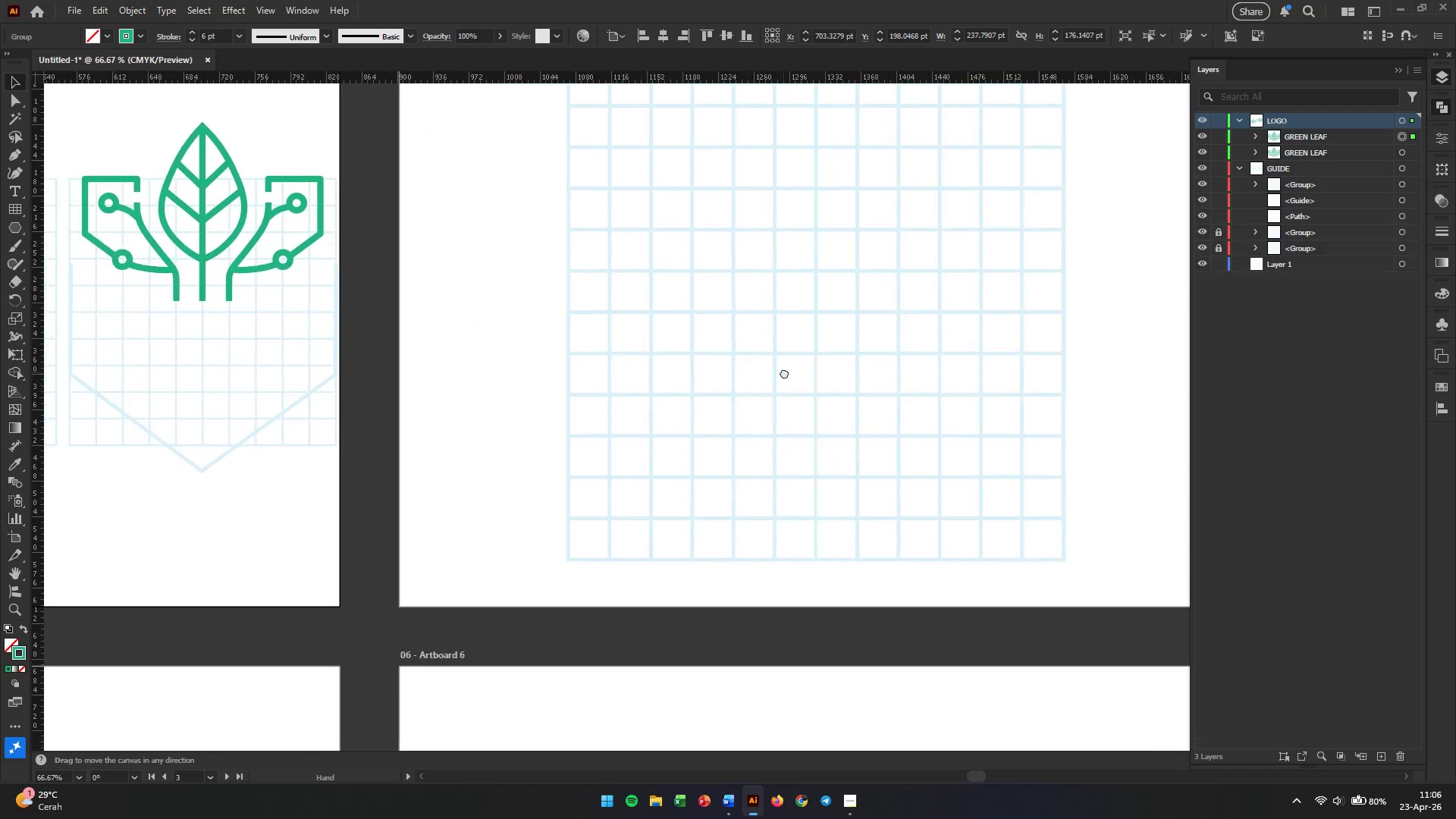 
key(Control+Z)
 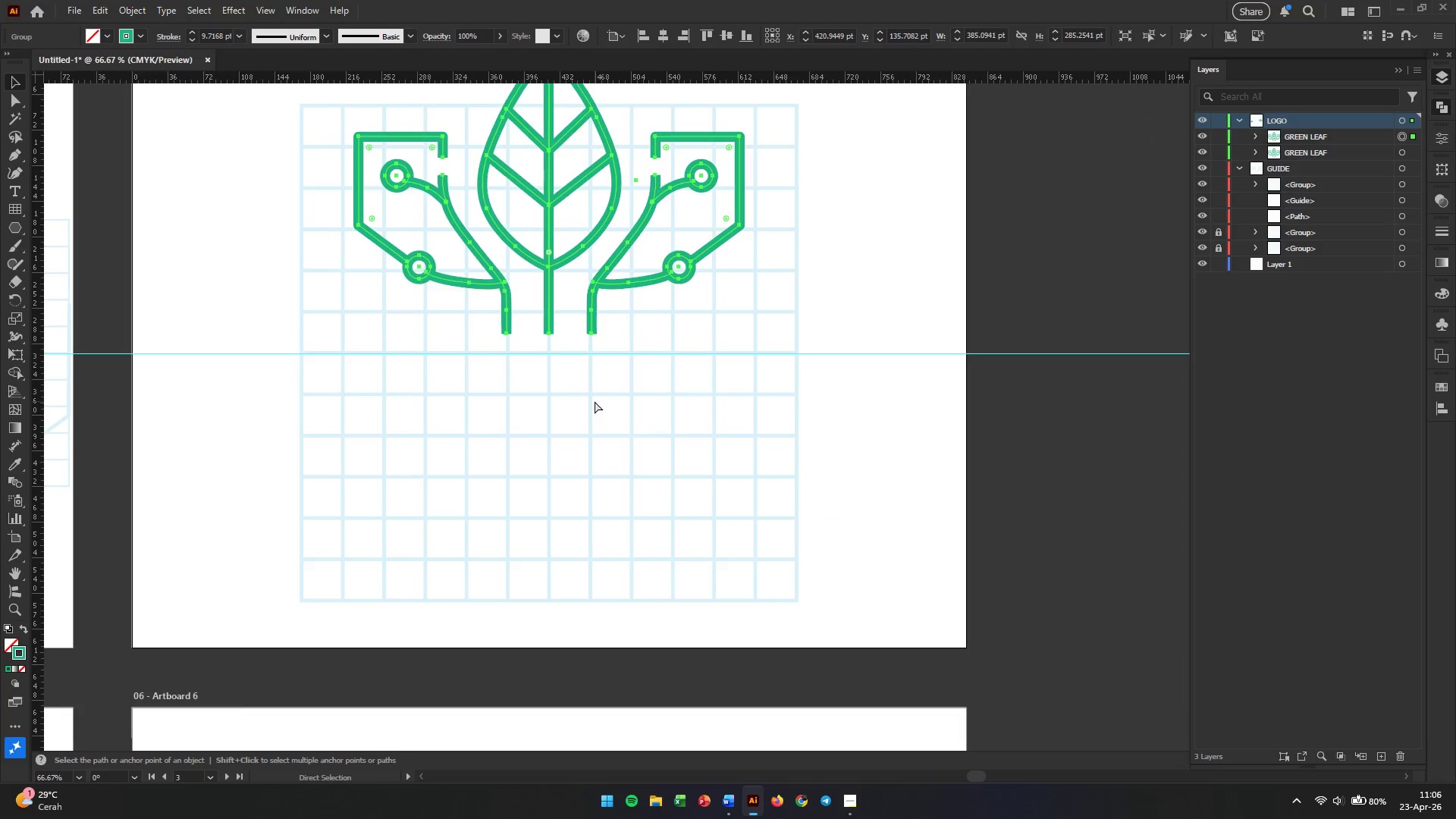 
key(Control+Z)
 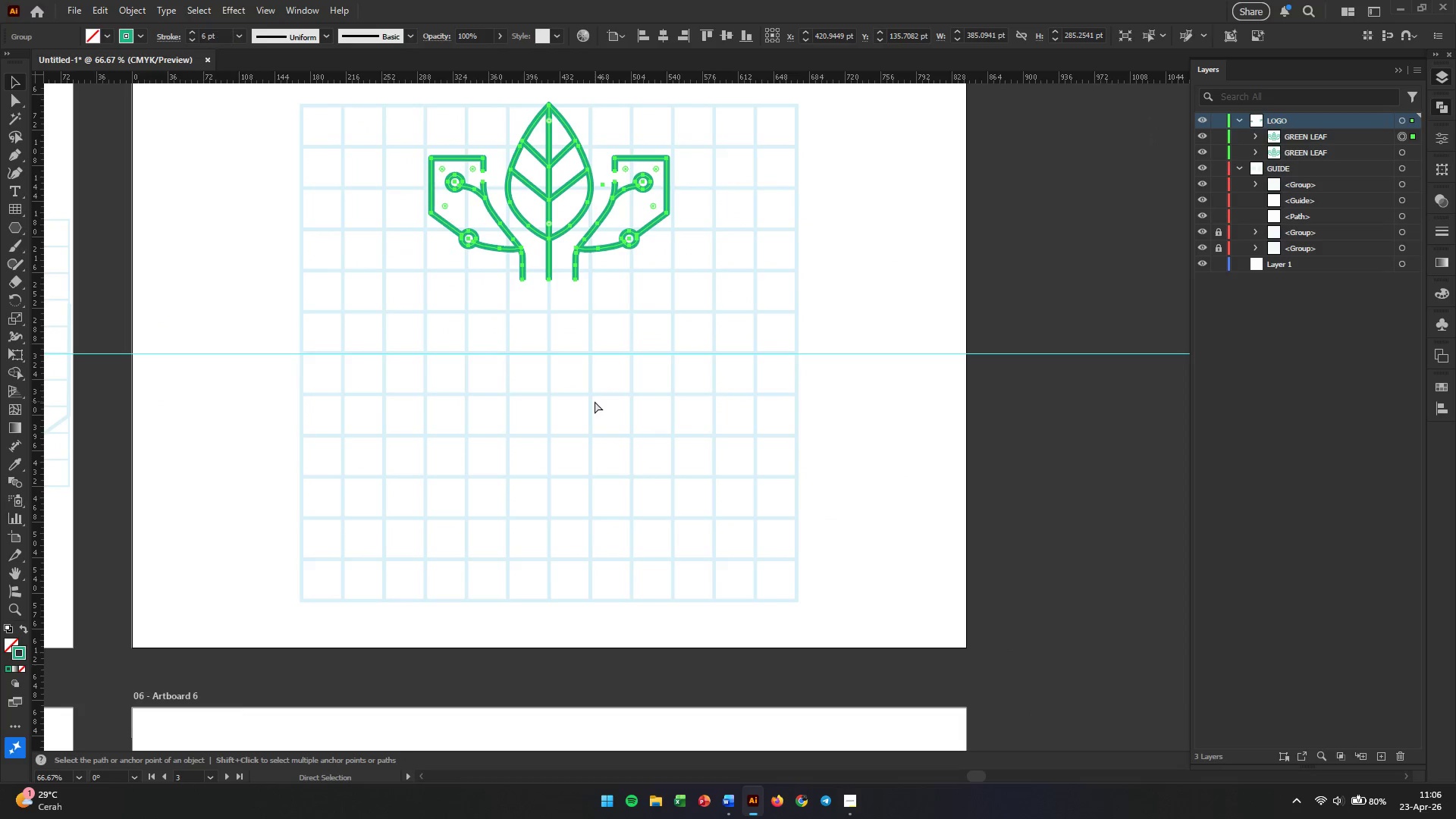 
key(Control+Z)
 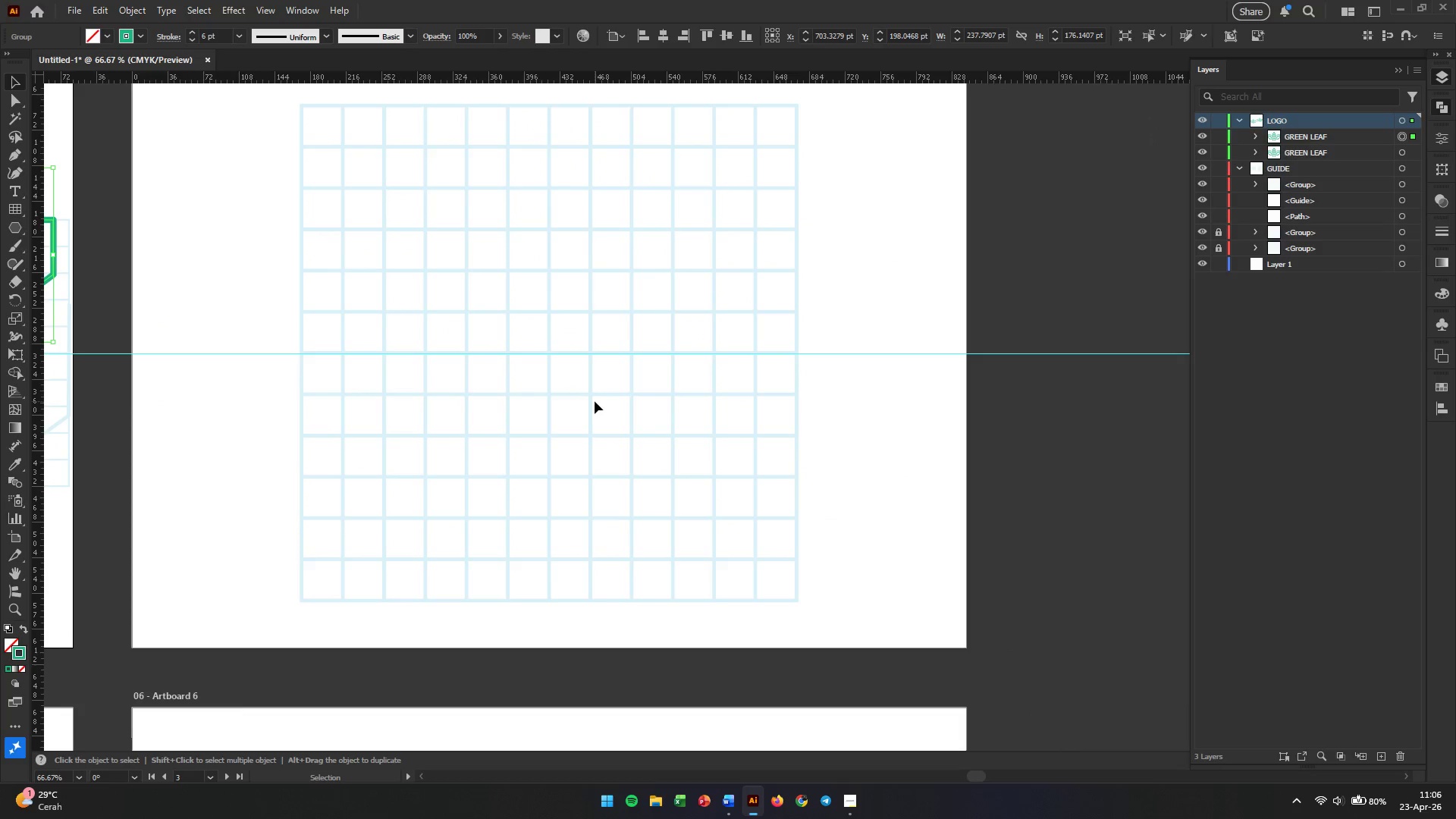 
hold_key(key=Space, duration=0.66)
 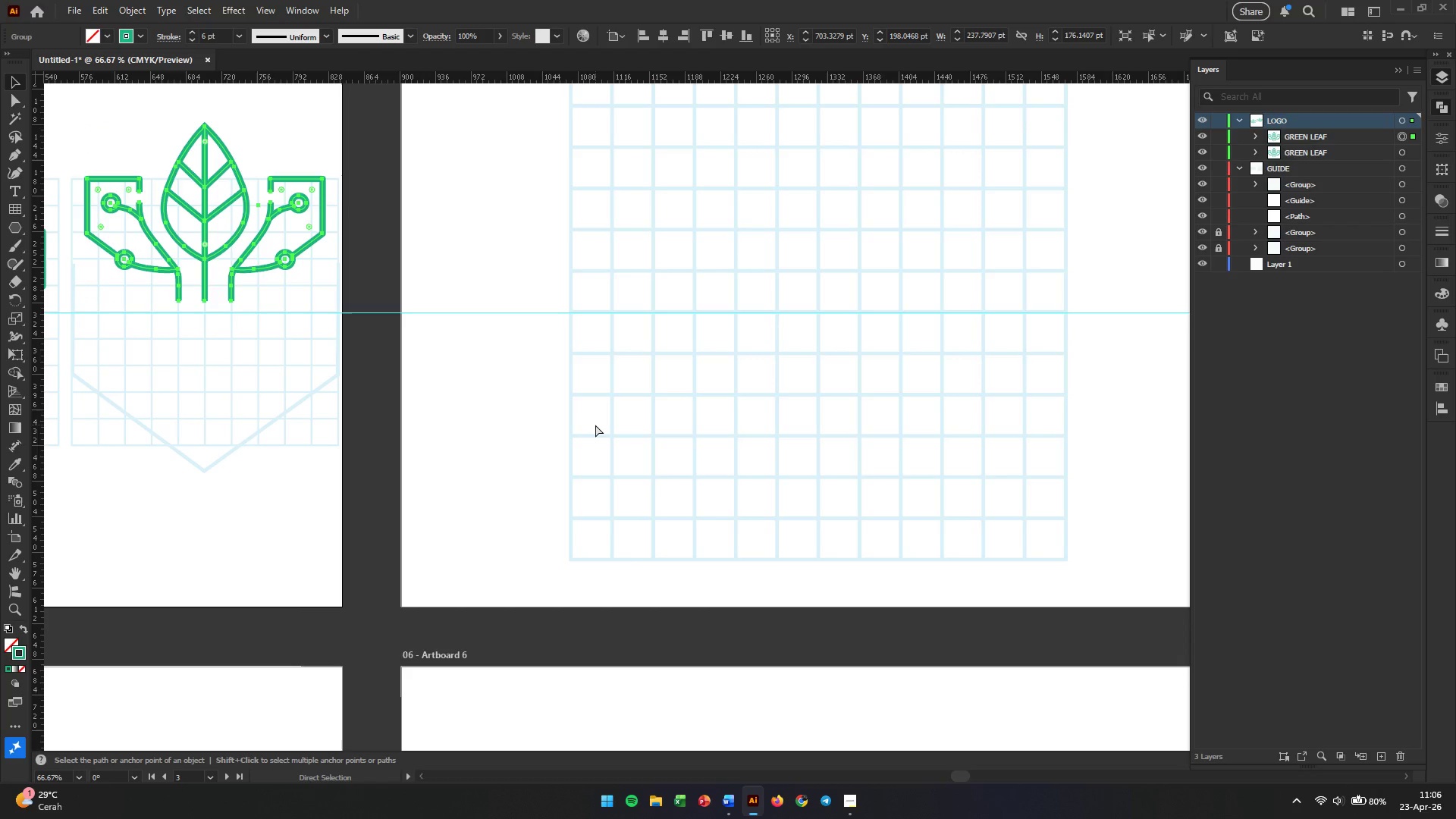 
left_click_drag(start_coordinate=[516, 413], to_coordinate=[786, 372])
 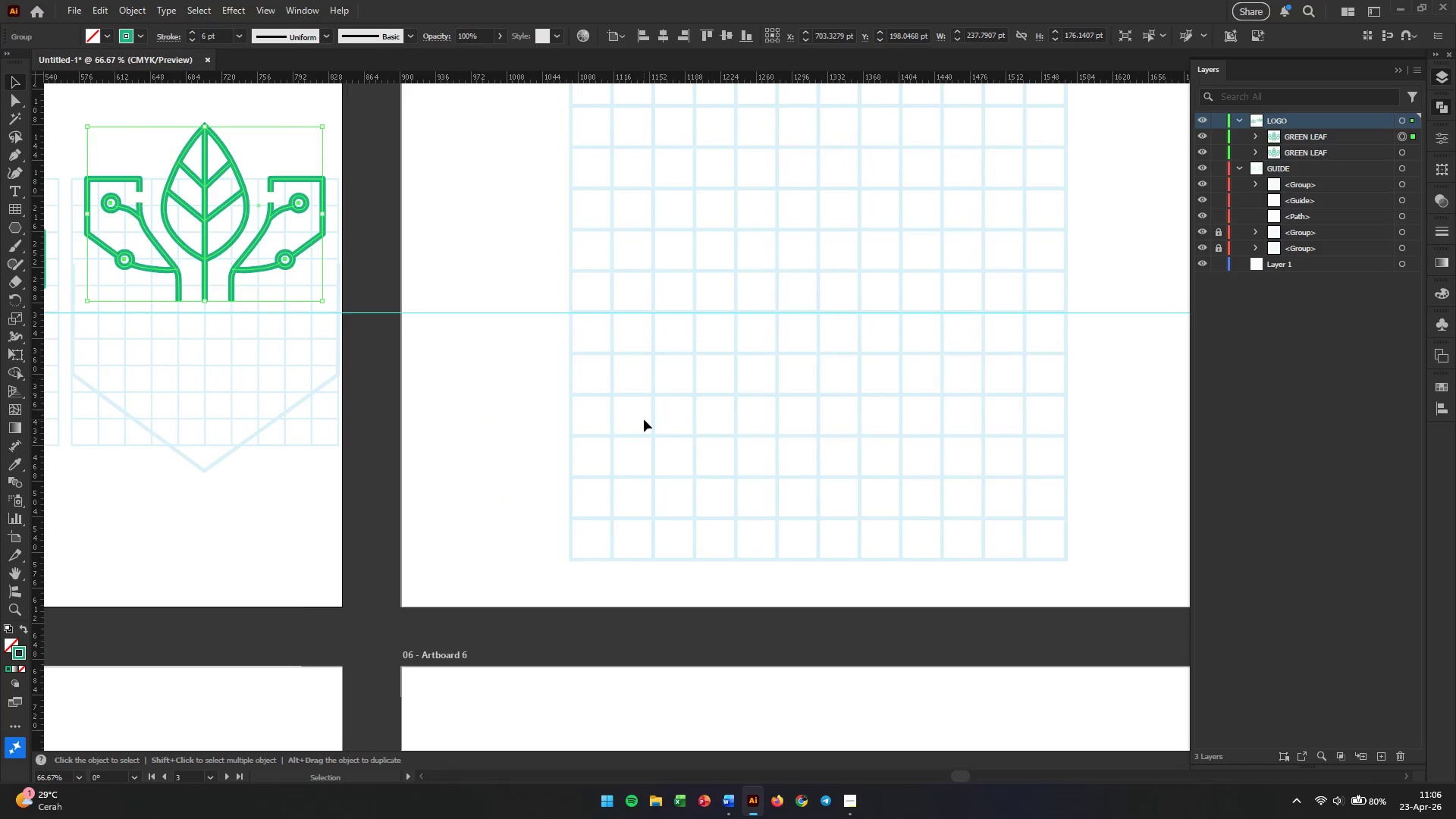 
hold_key(key=ControlLeft, duration=0.44)
 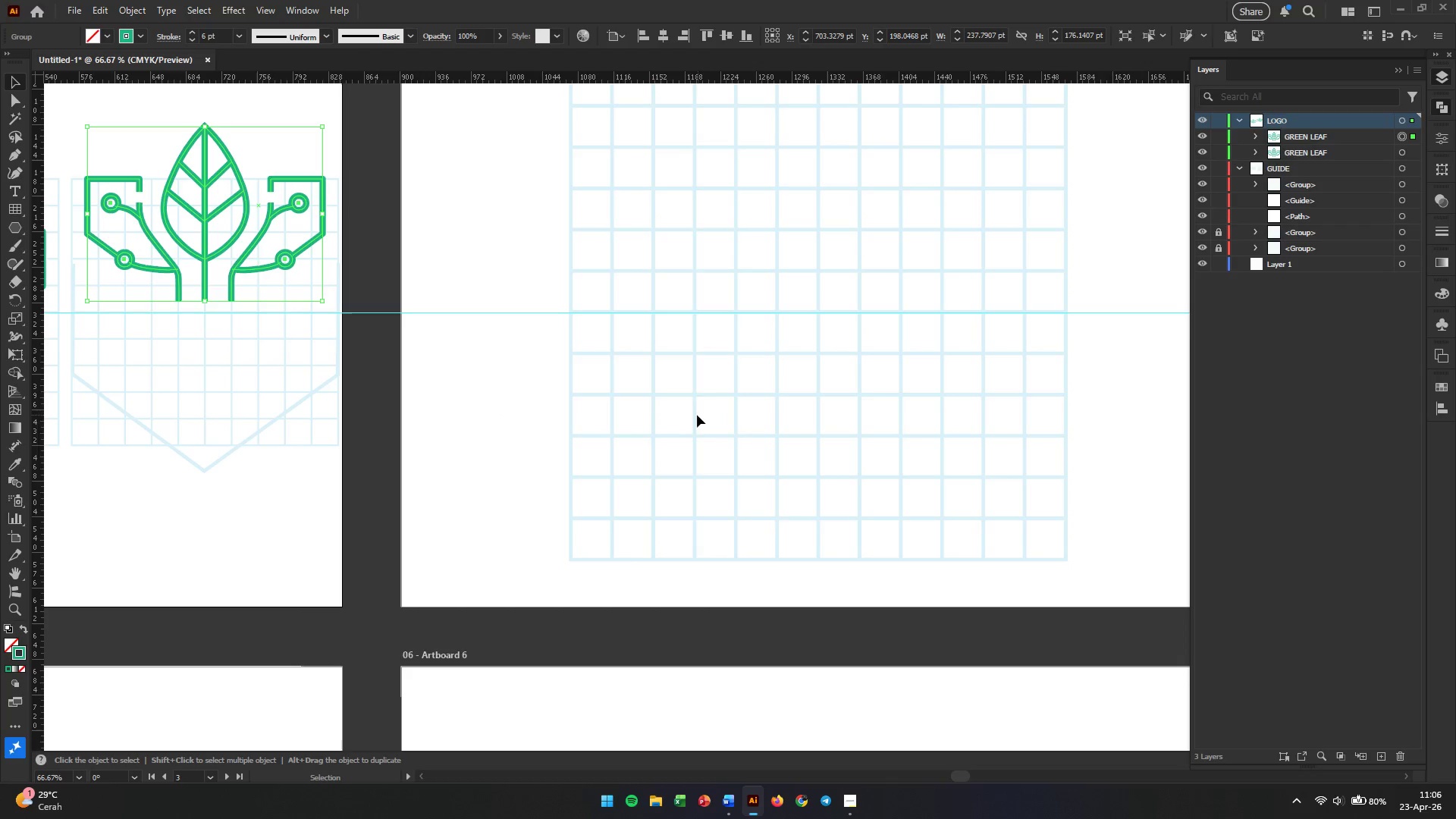 
left_click([690, 415])
 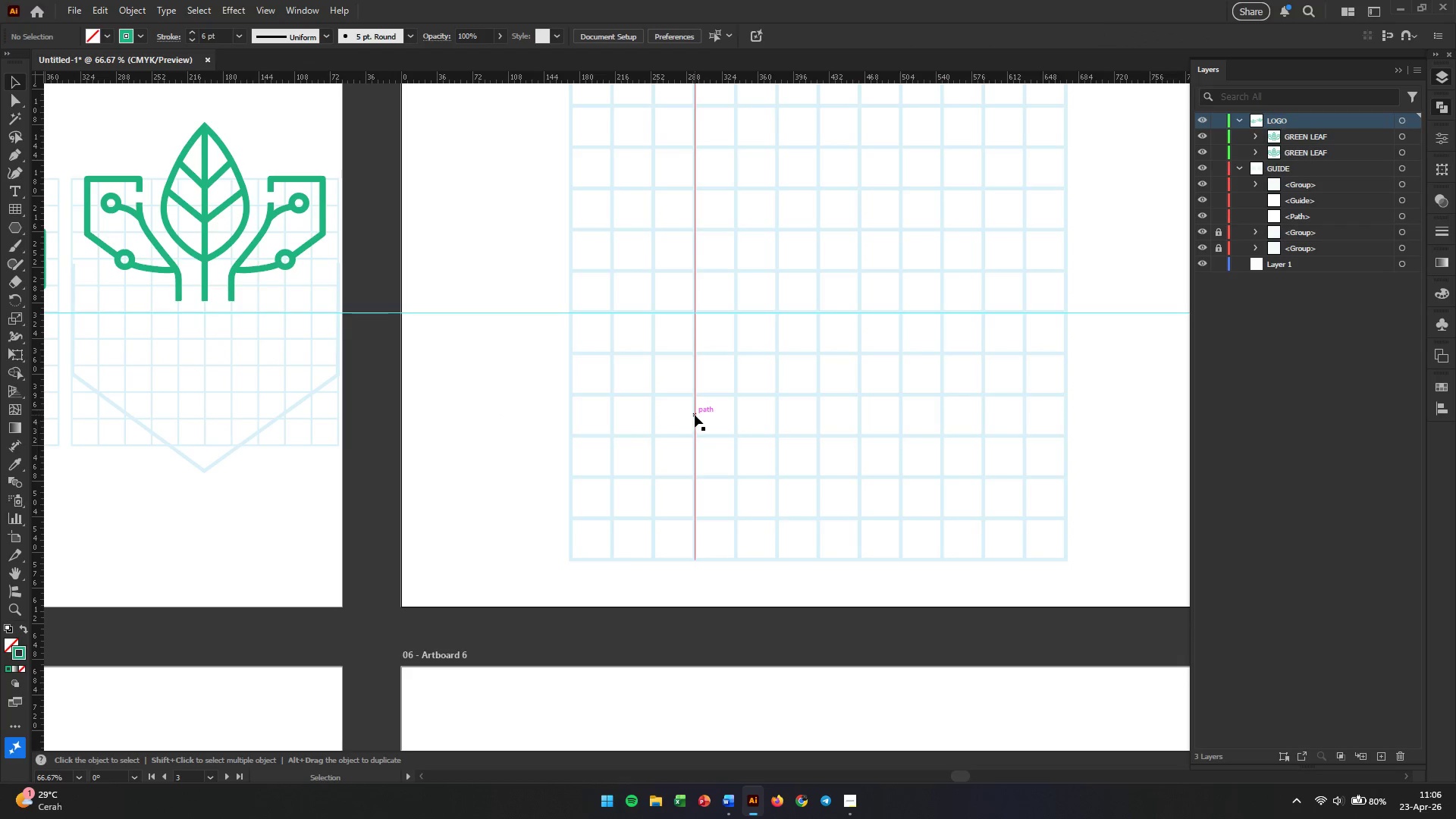 
left_click([695, 415])
 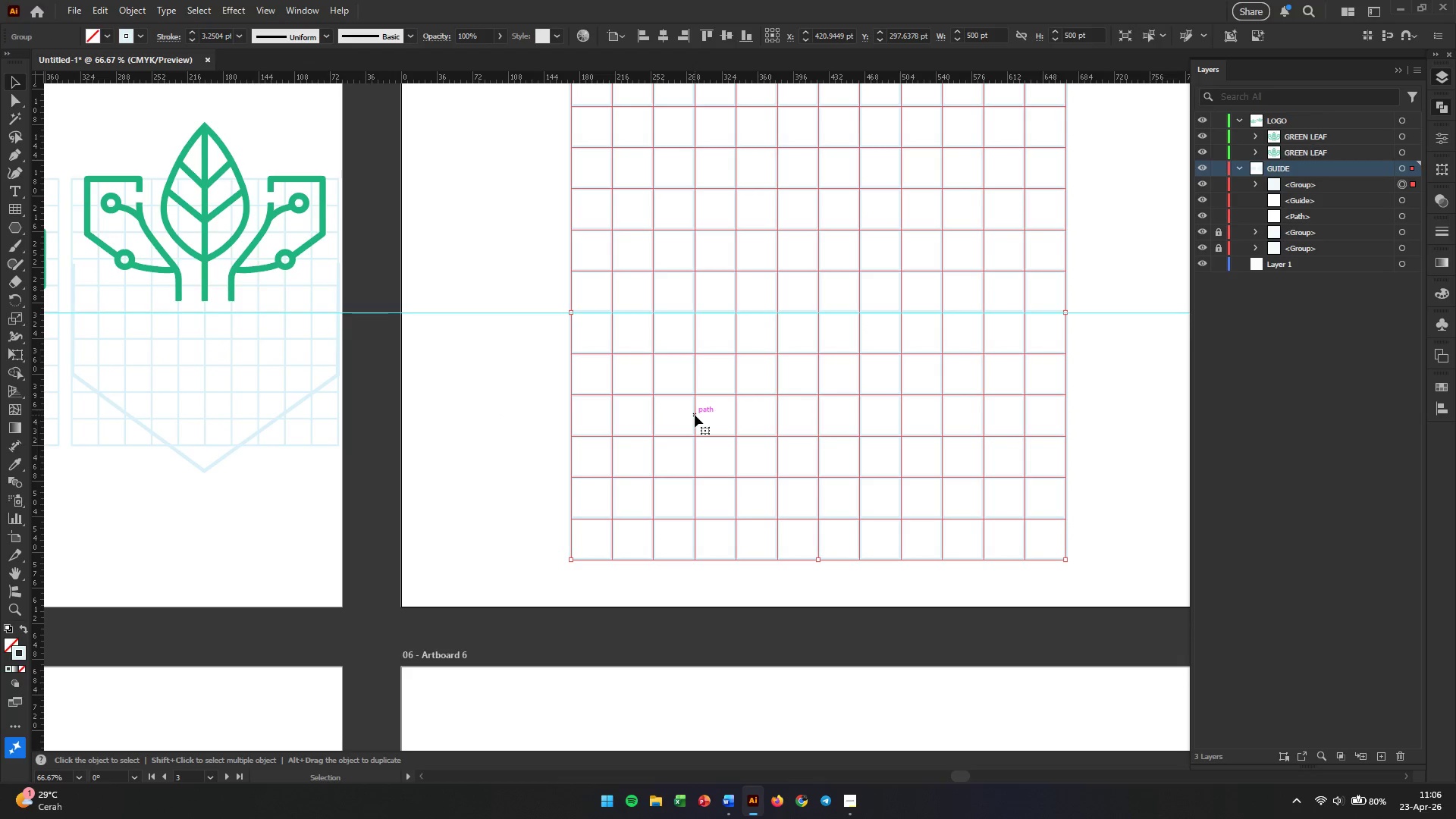 
key(Backspace)
 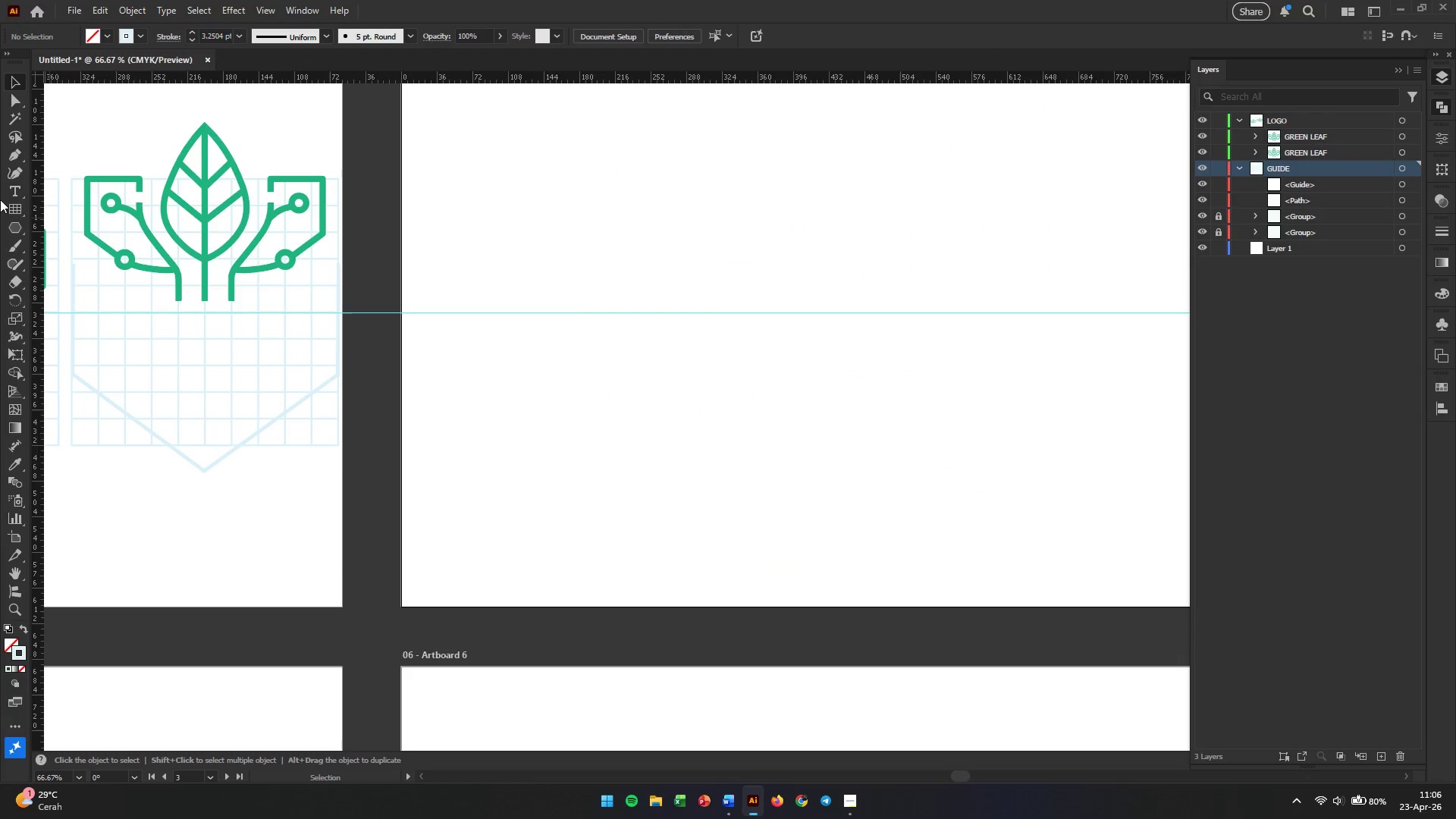 
left_click([12, 206])
 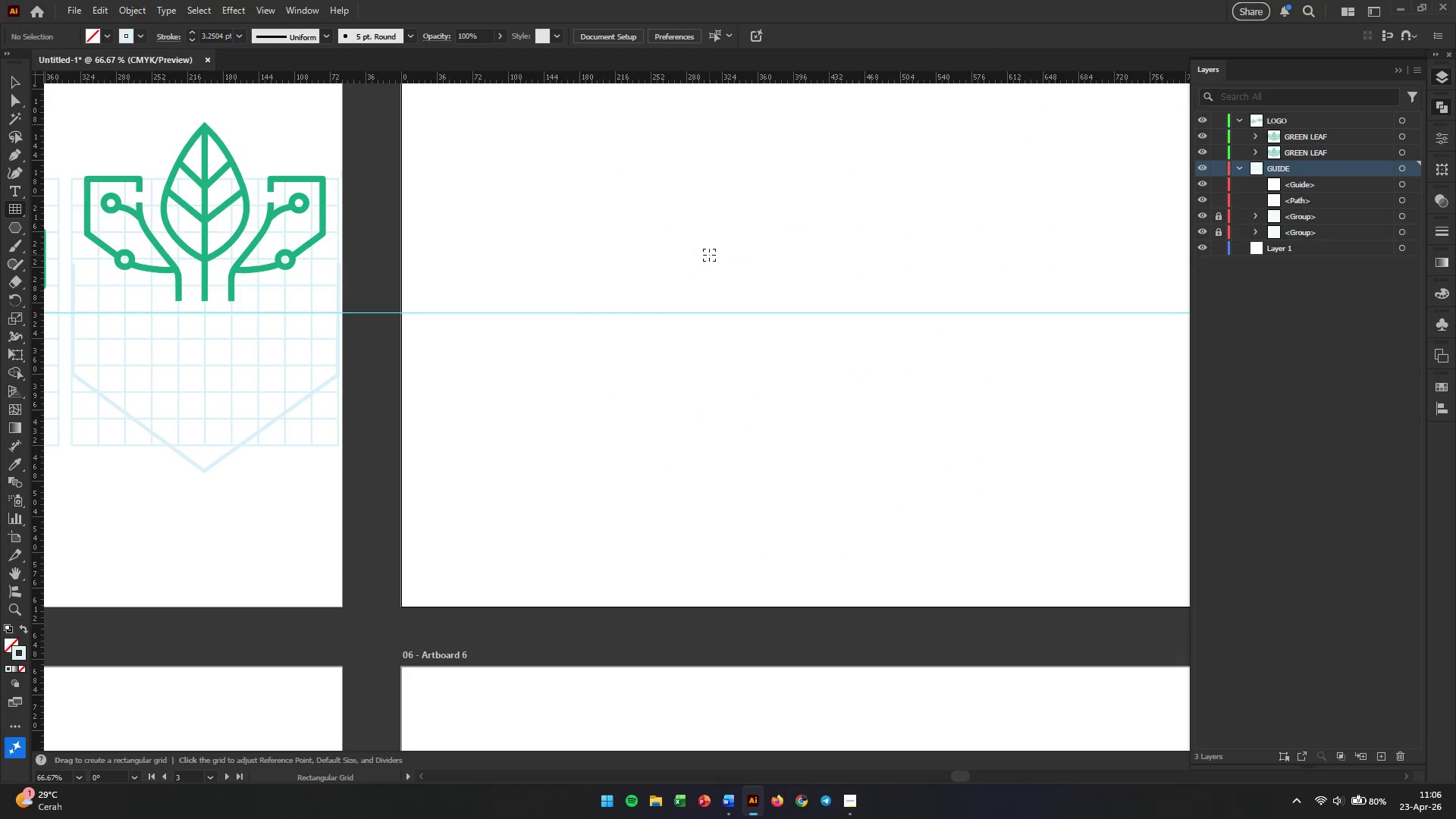 
left_click([709, 255])
 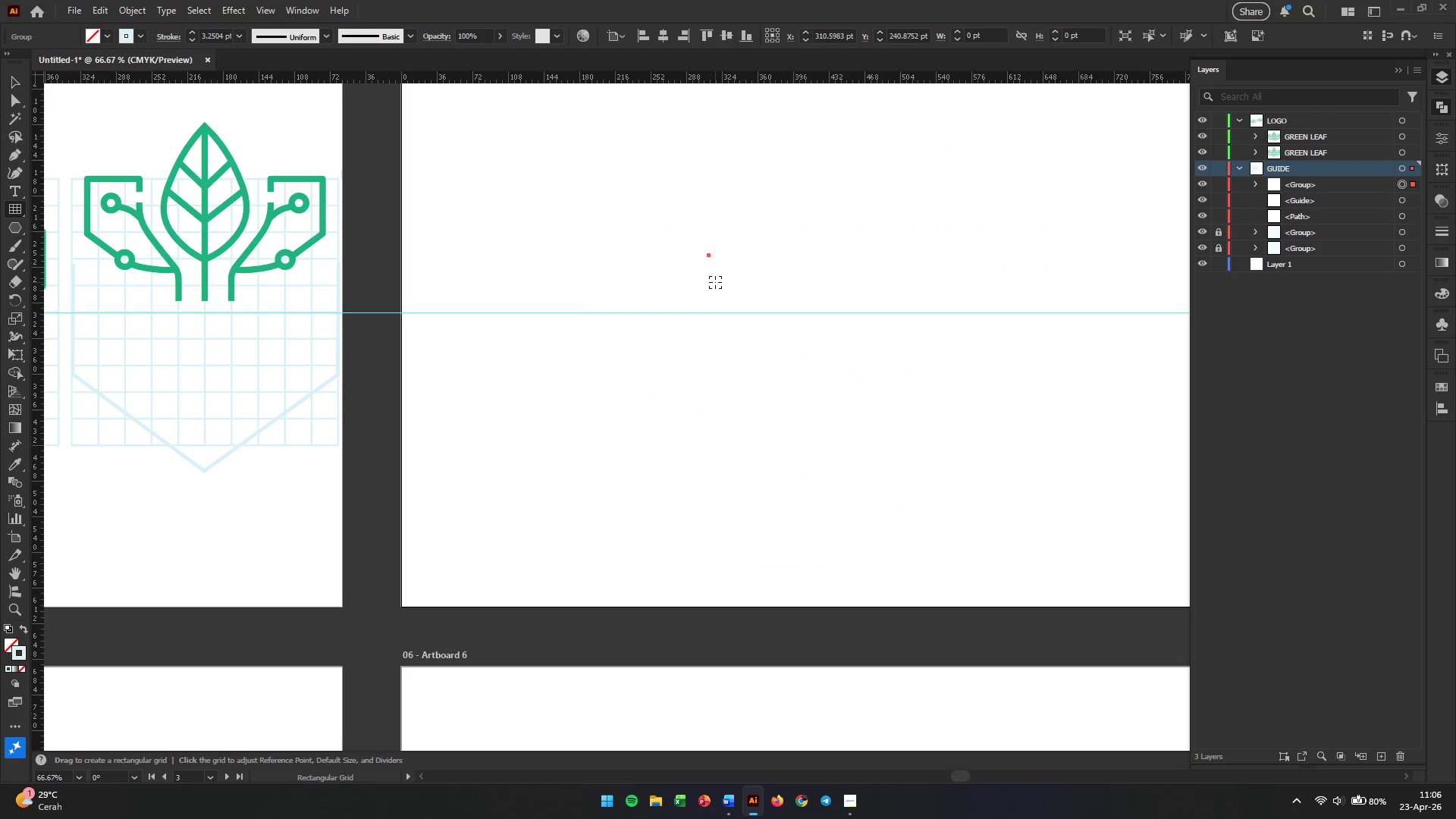 
key(Backspace)
 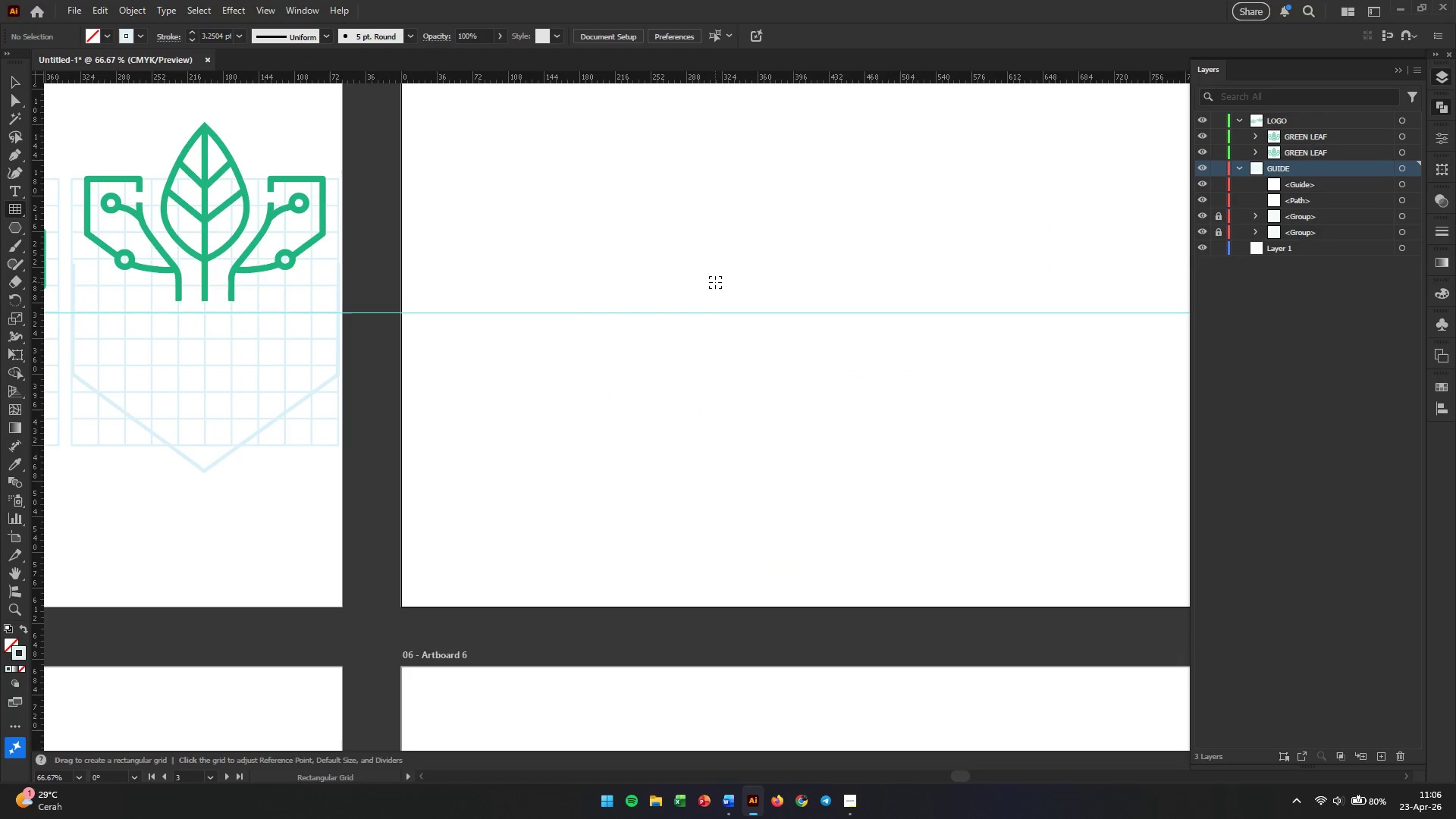 
double_click([715, 282])
 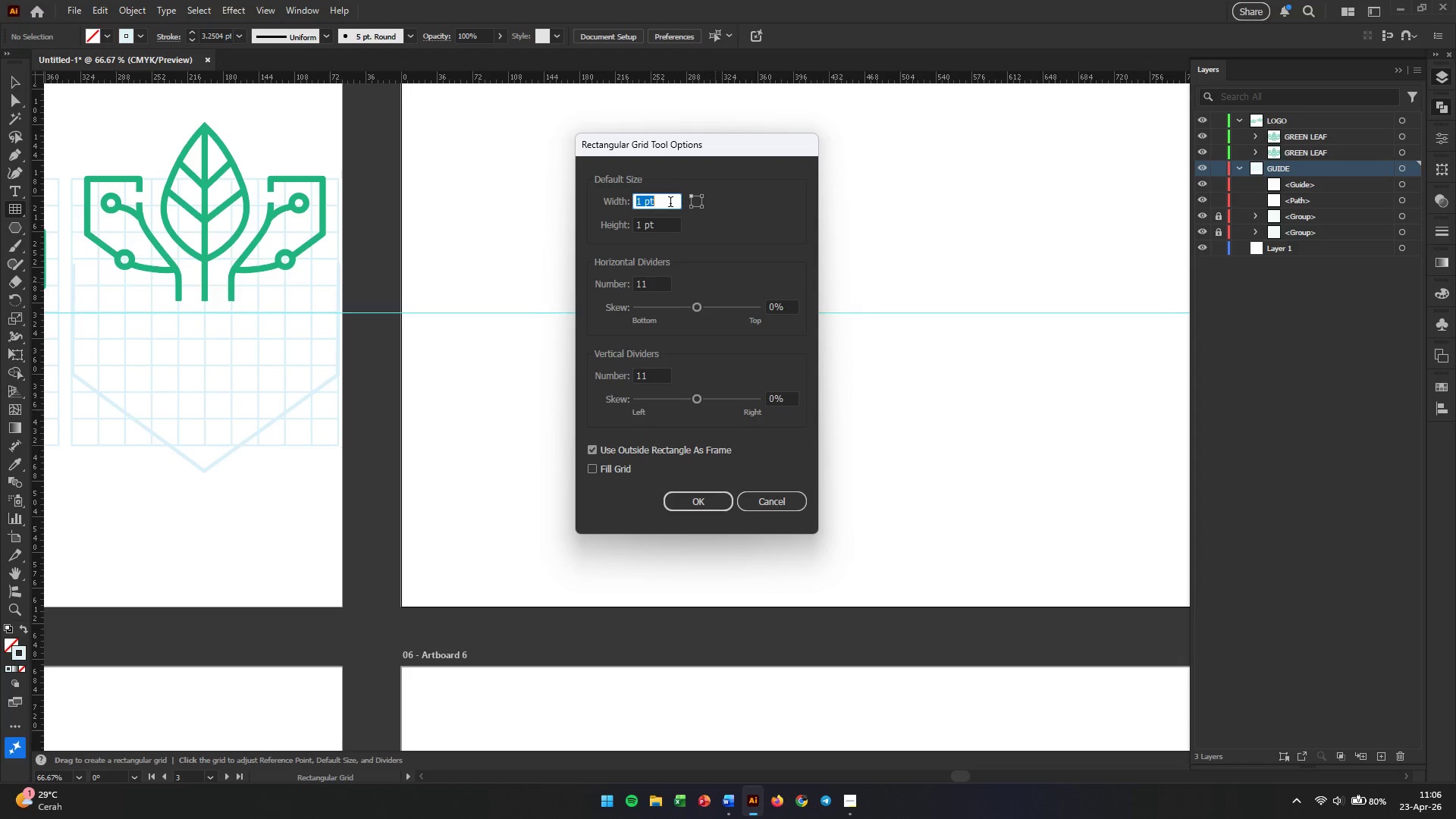 
key(Numpad5)
 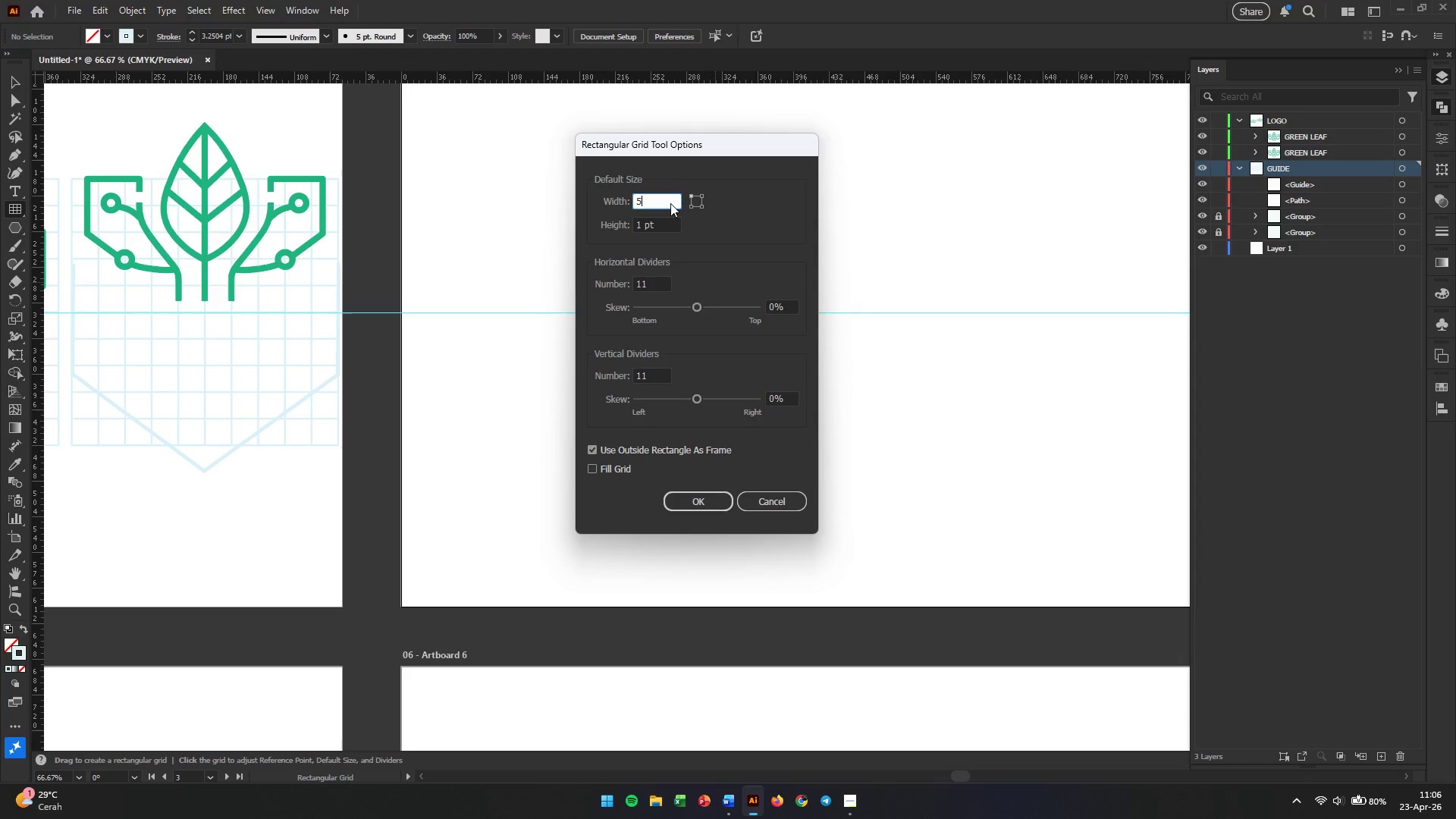 
key(Numpad0)
 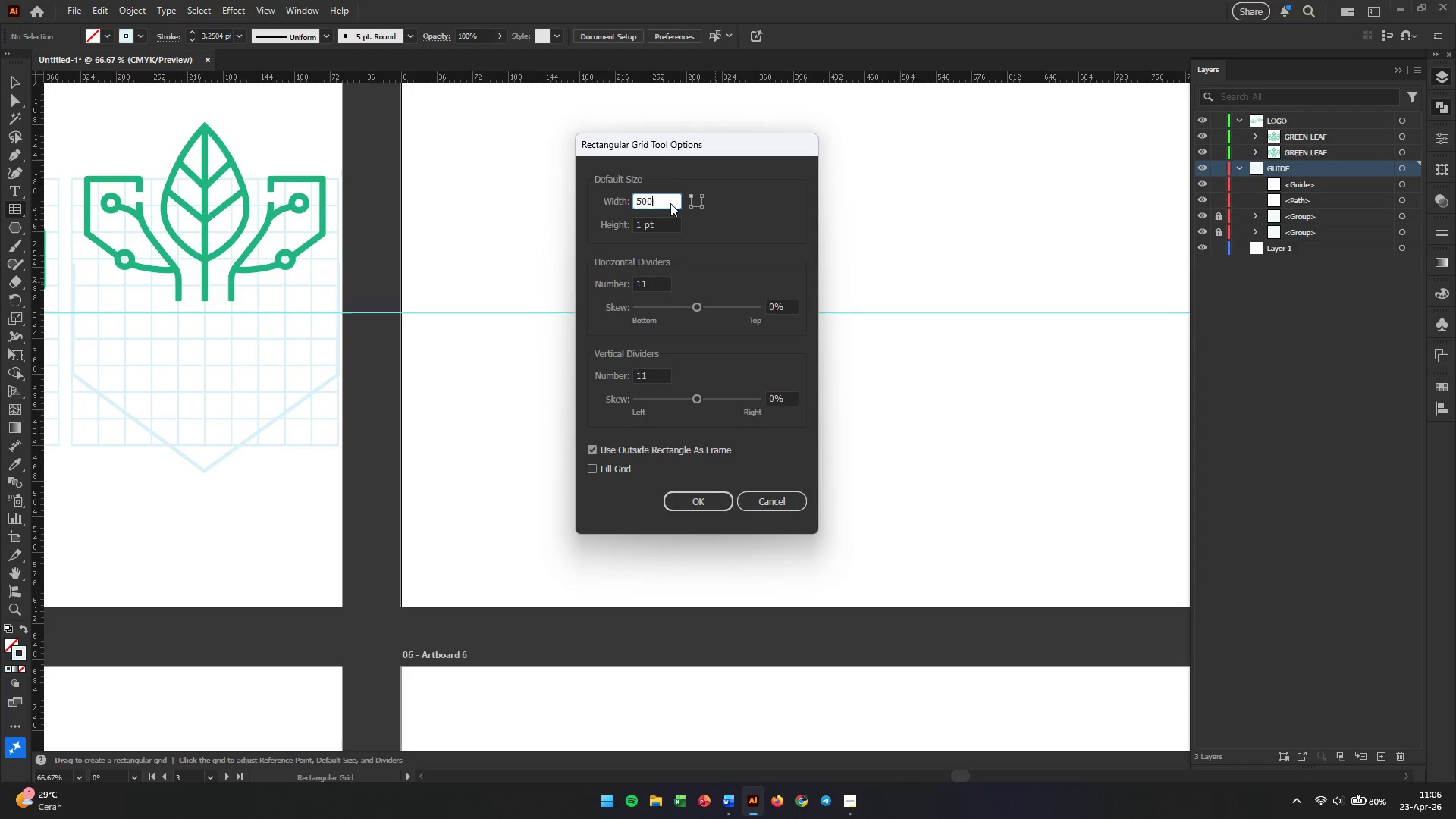 
key(Numpad0)
 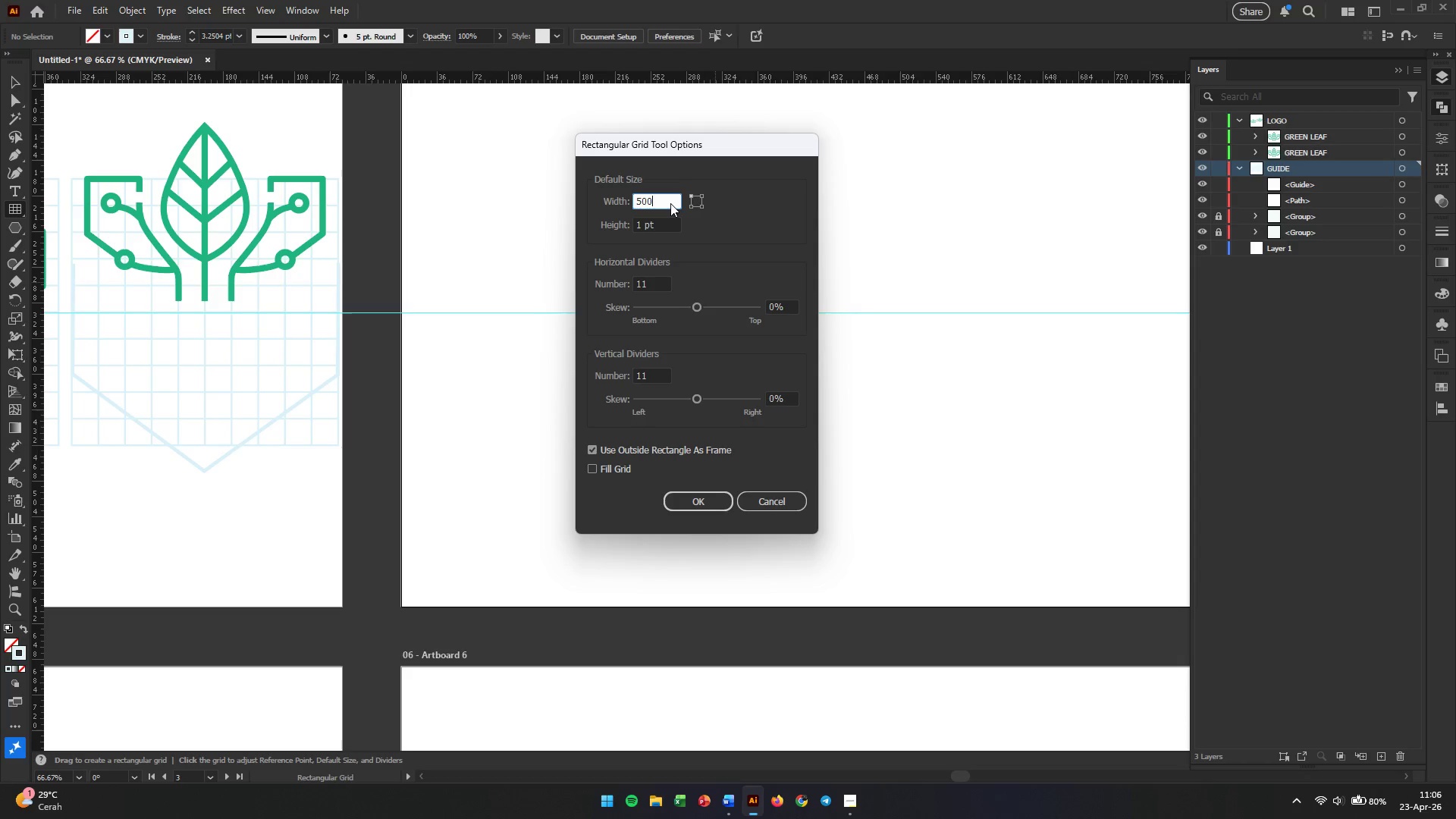 
key(Tab)
 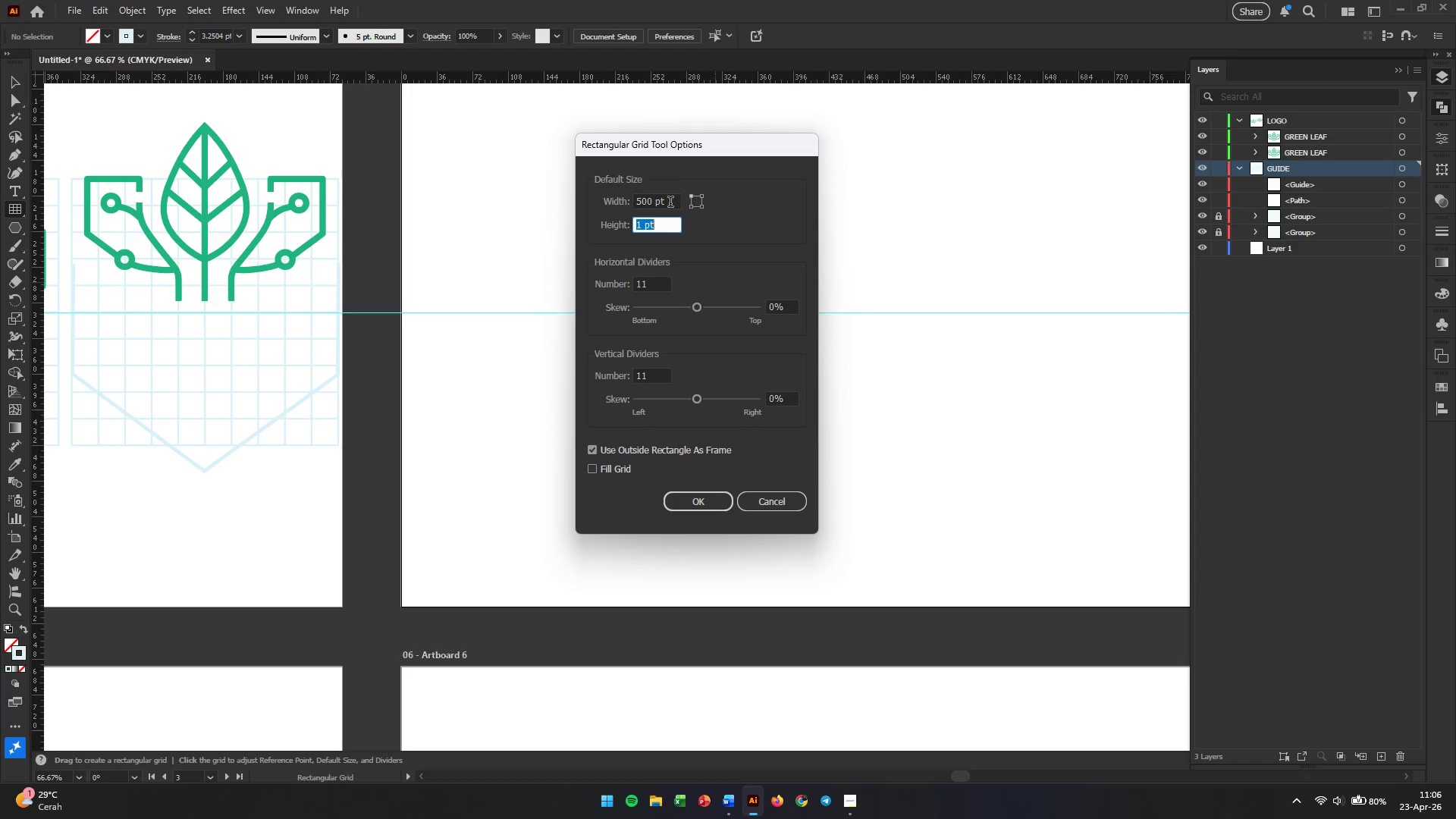 
key(Numpad5)
 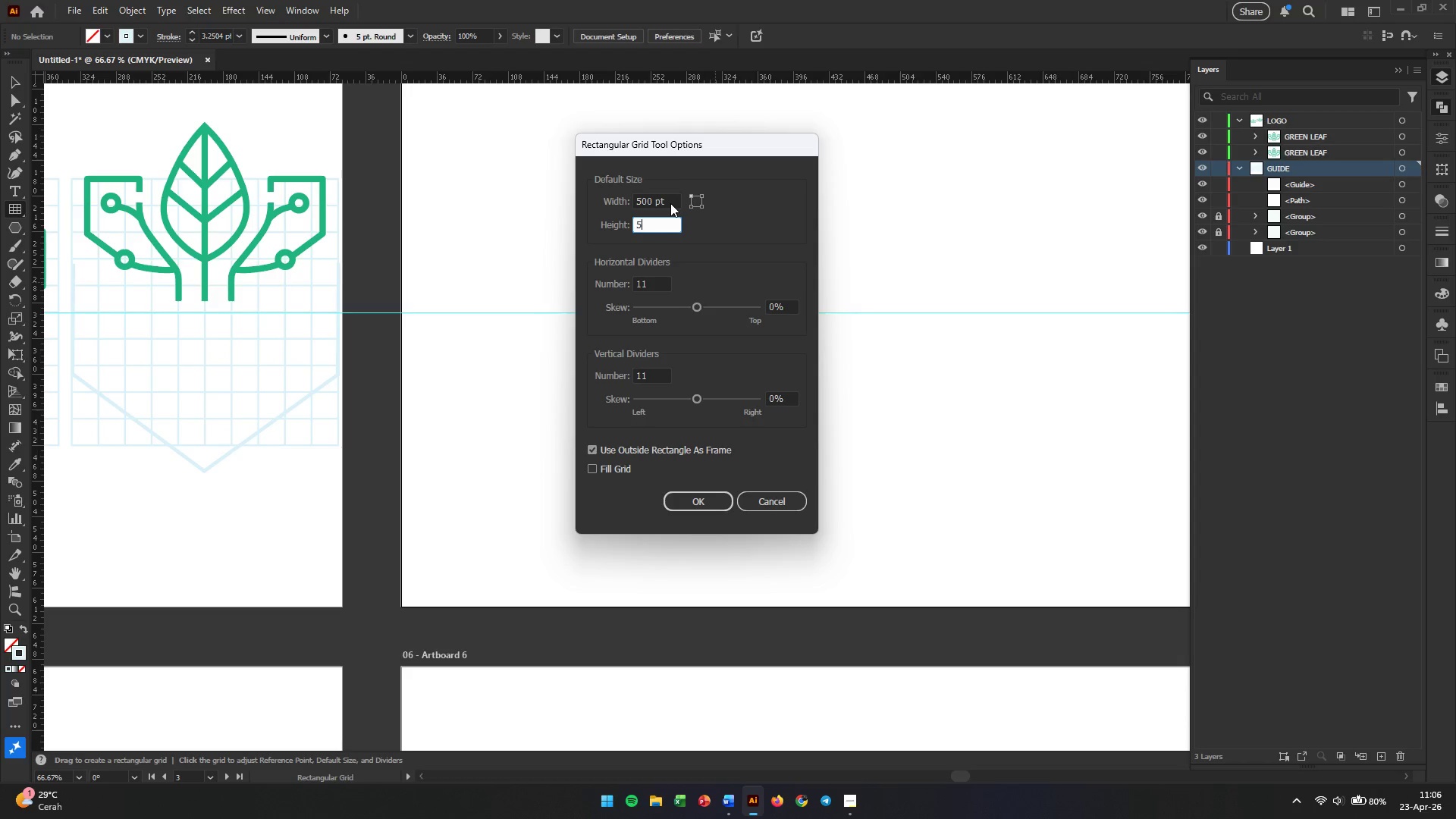 
key(Numpad0)
 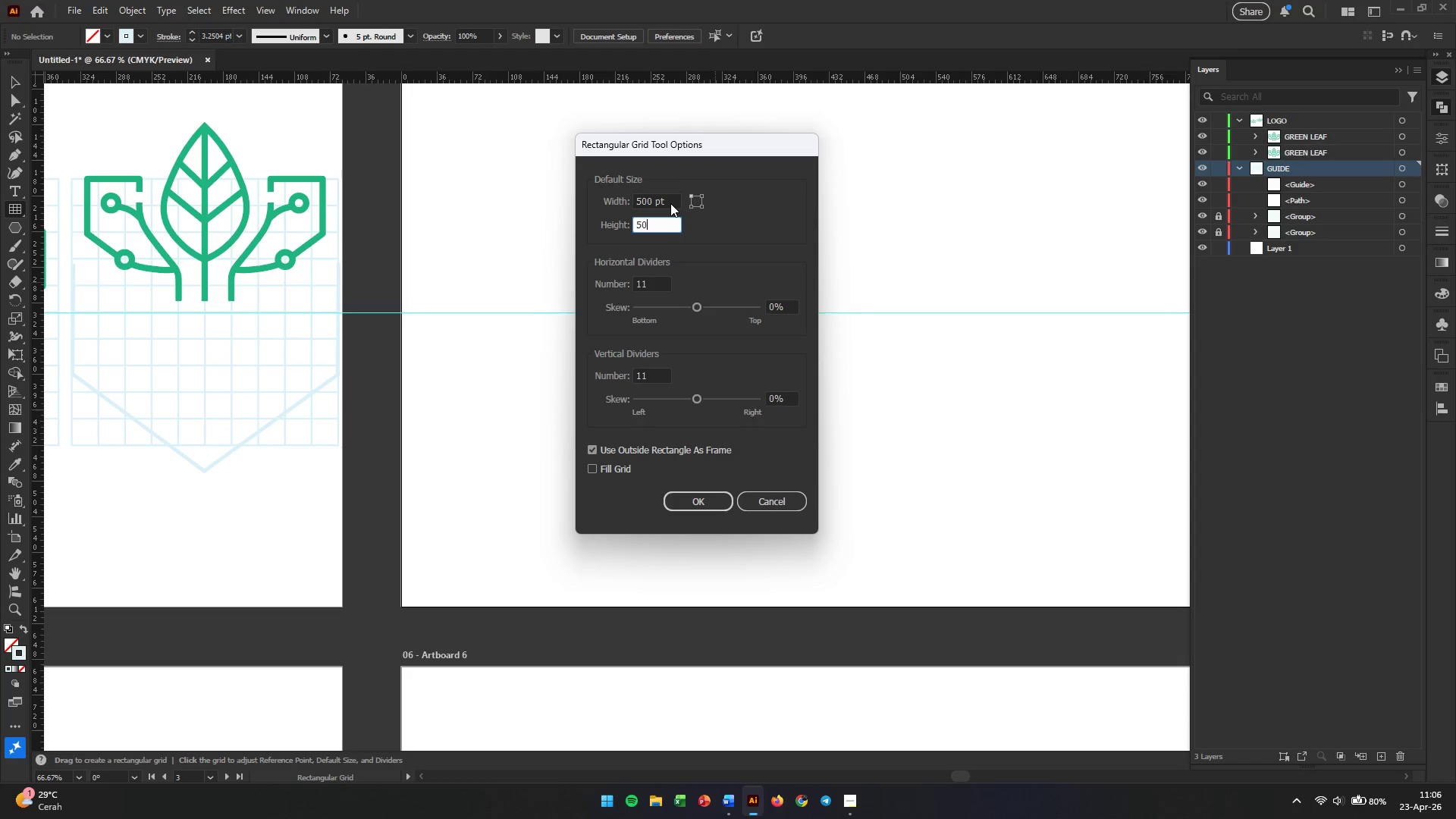 
key(Numpad0)
 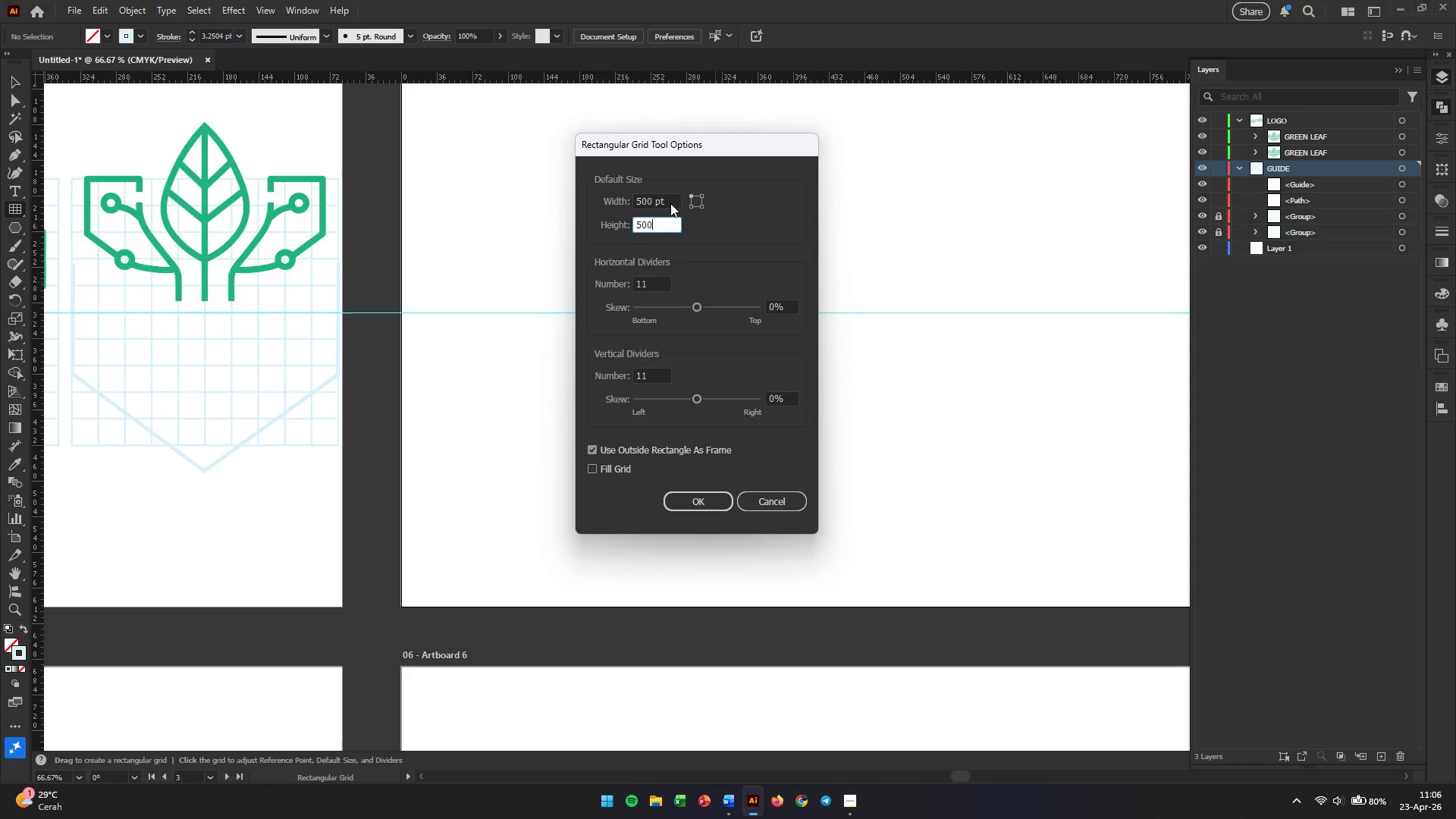 
key(Tab)
 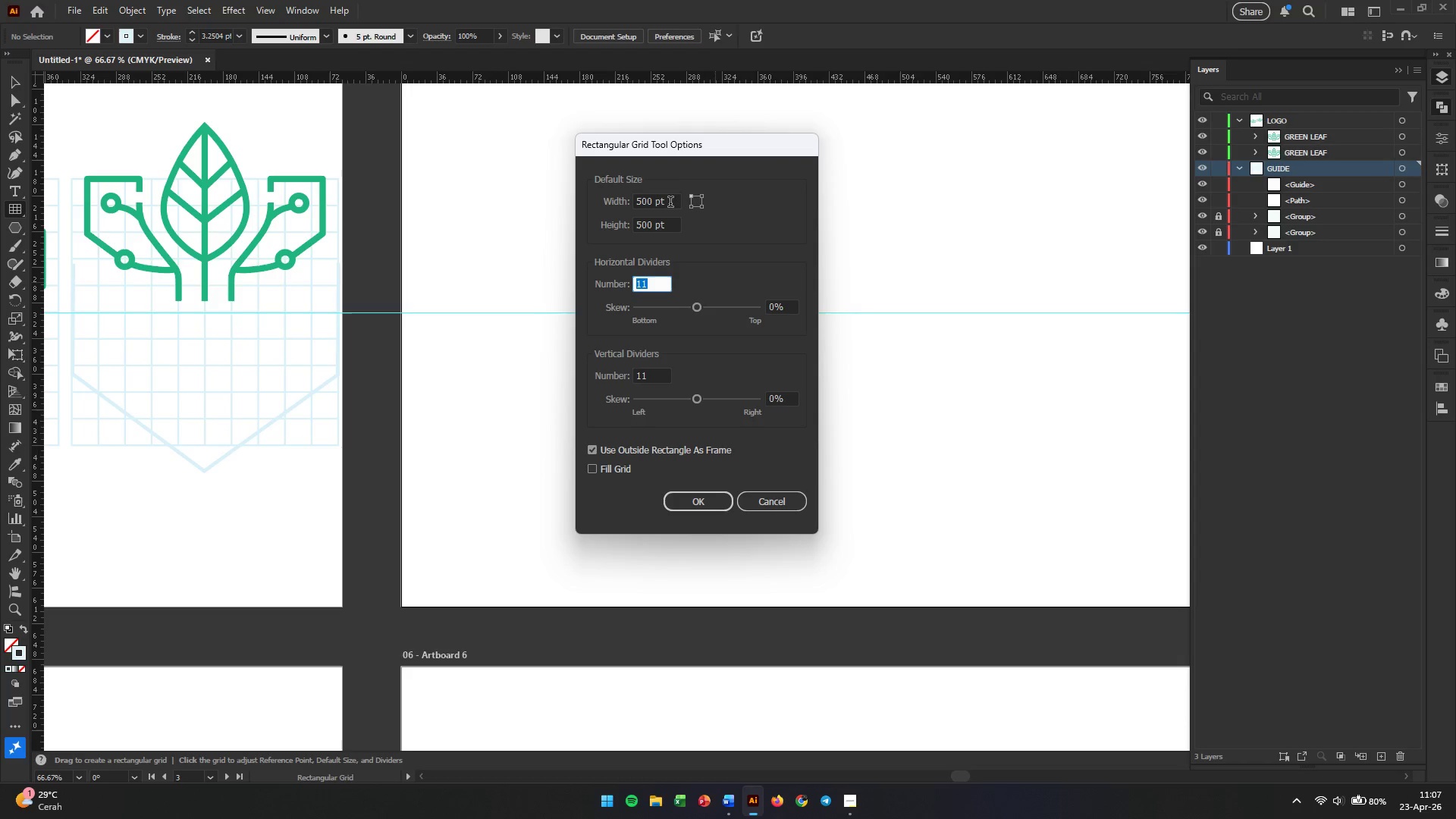 
key(Numpad1)
 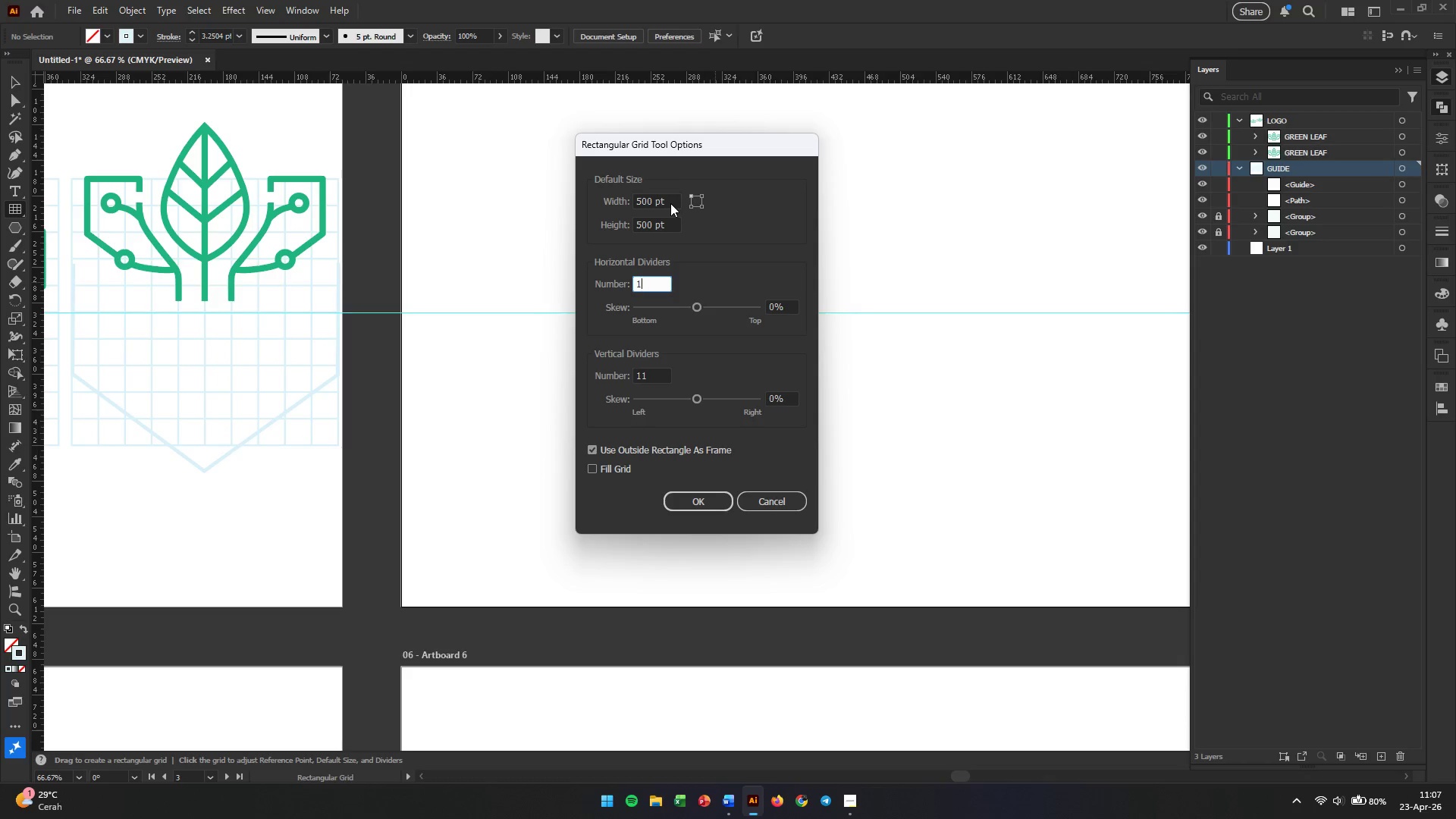 
key(Numpad3)
 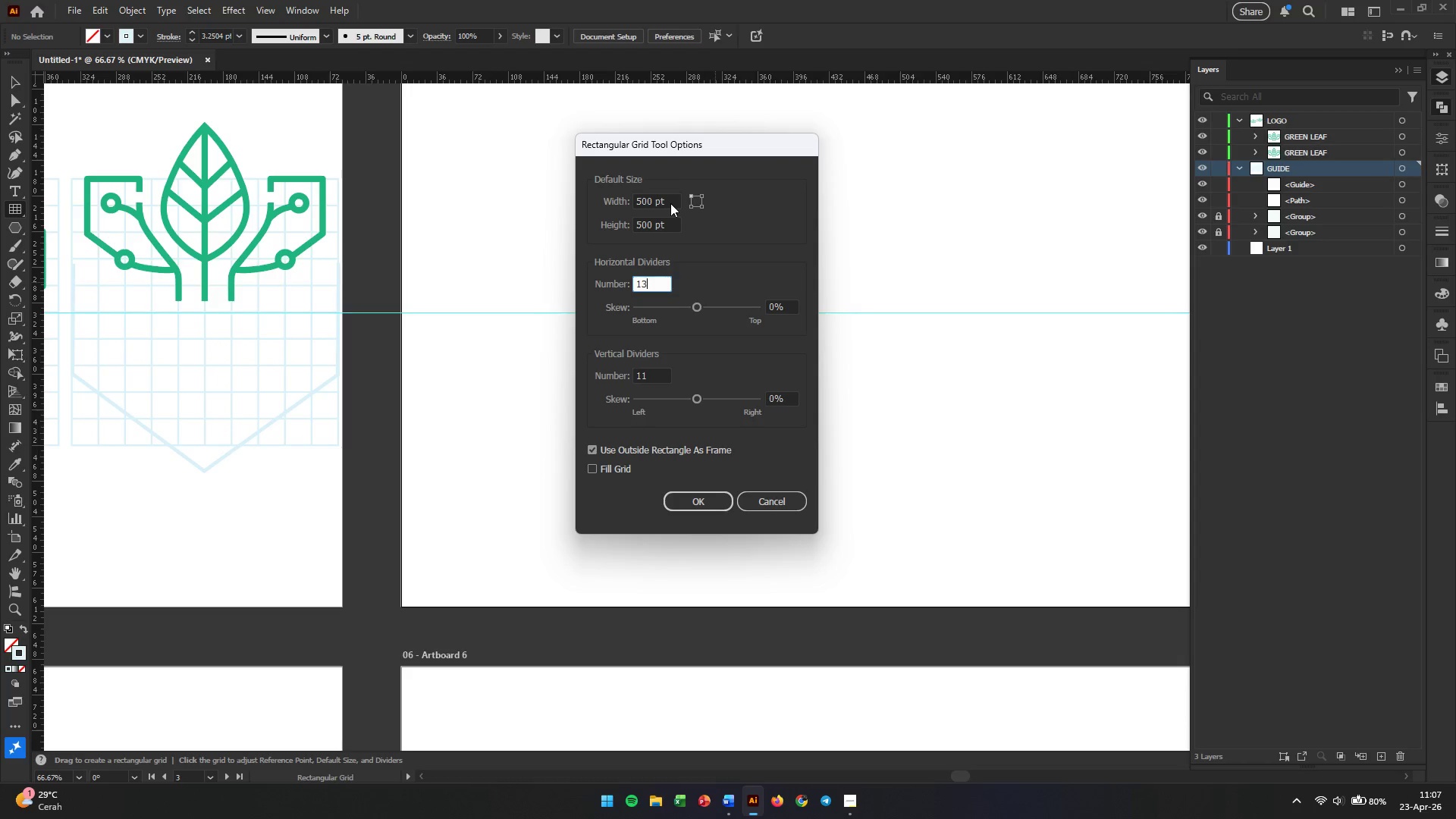 
key(Tab)
 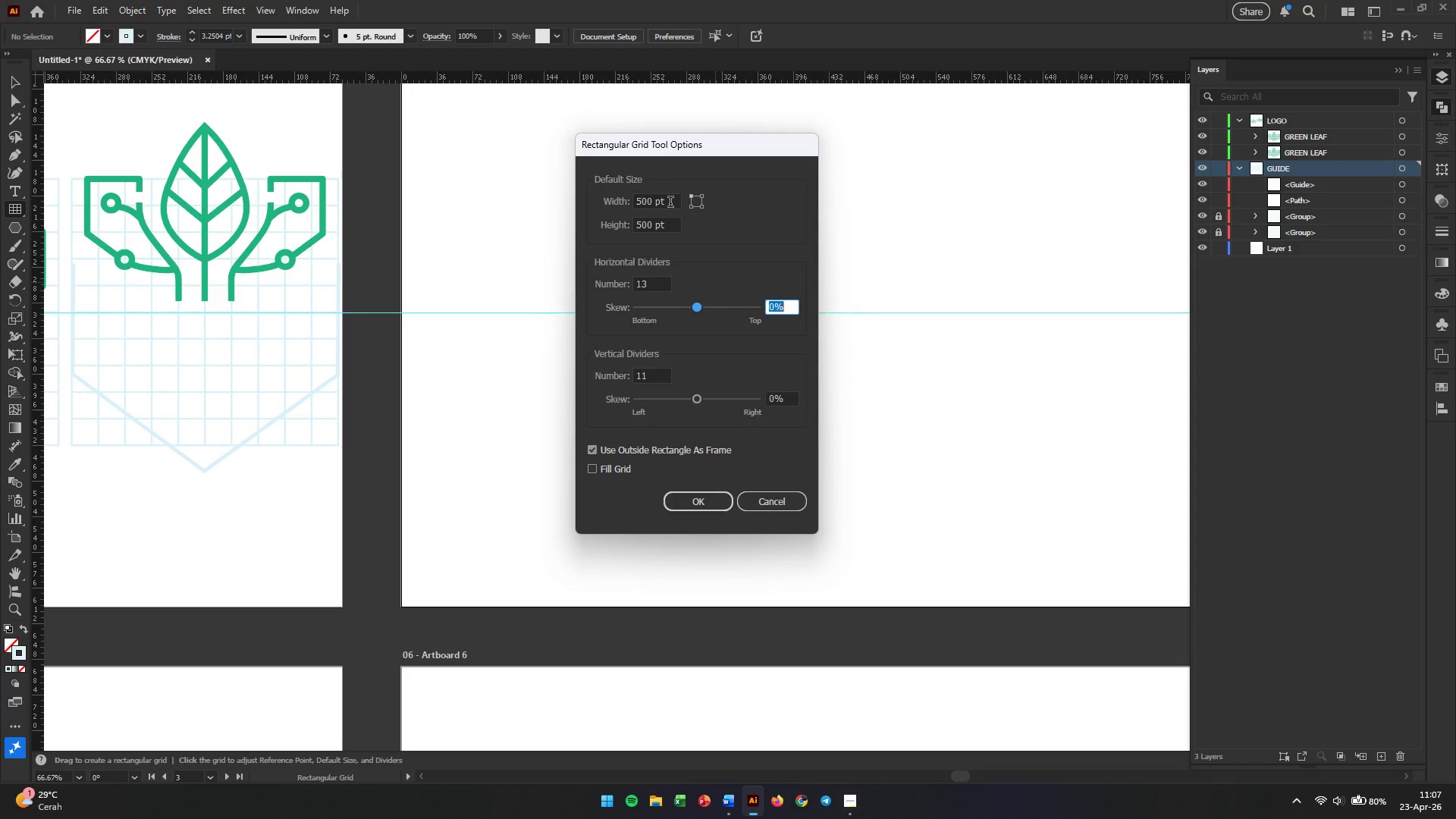 
key(Tab)
 